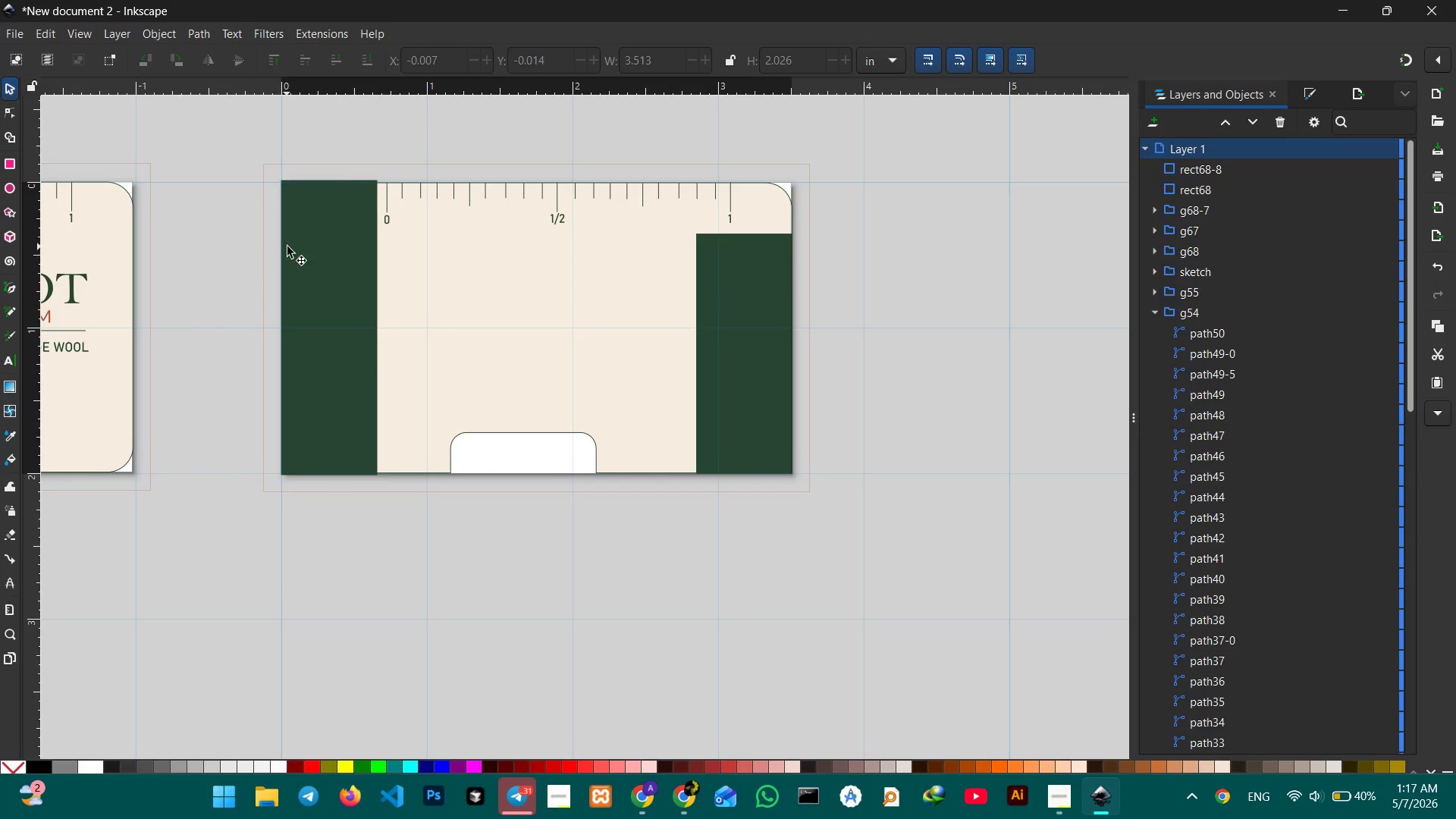 
left_click([297, 247])
 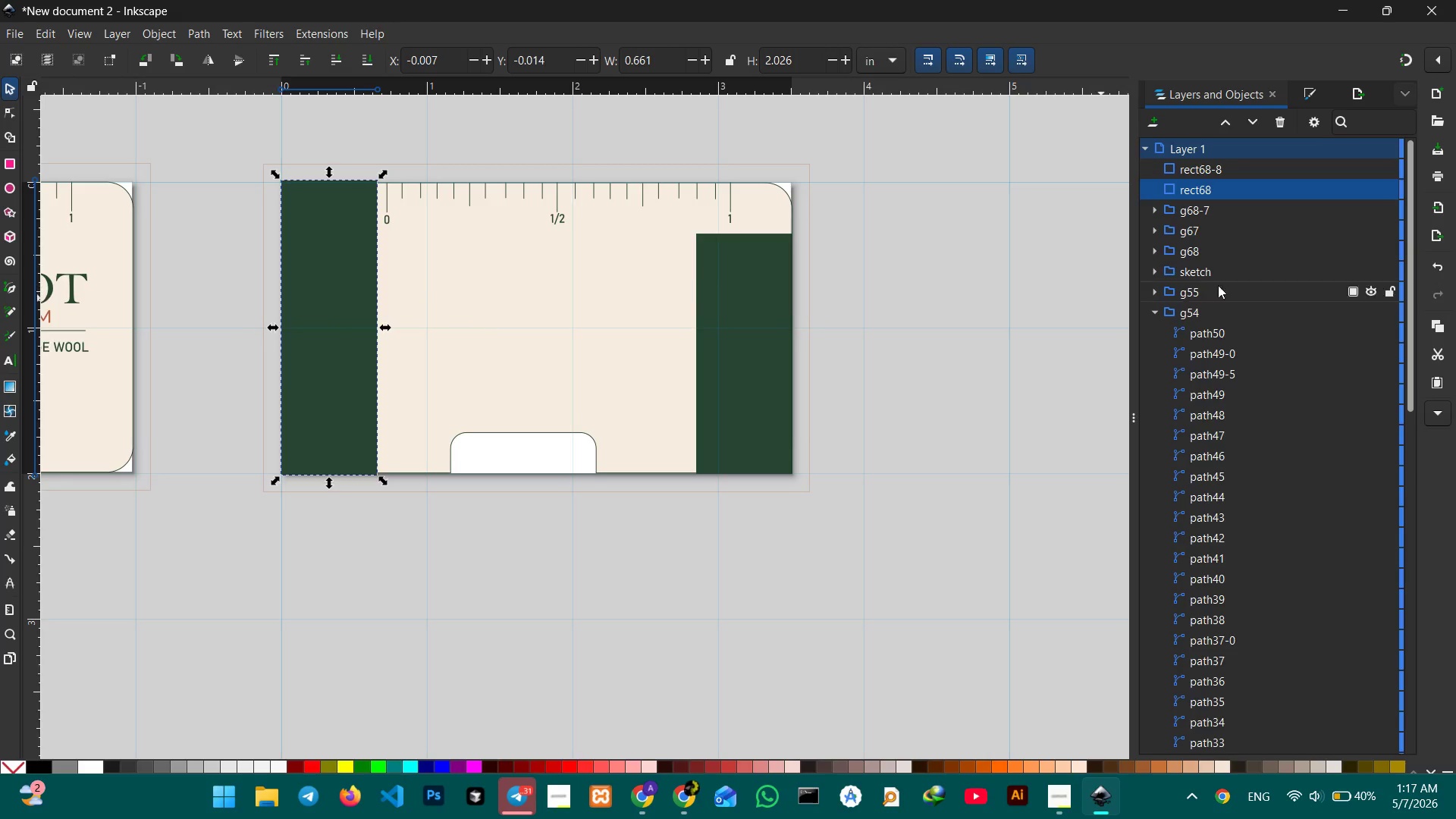 
left_click([609, 278])
 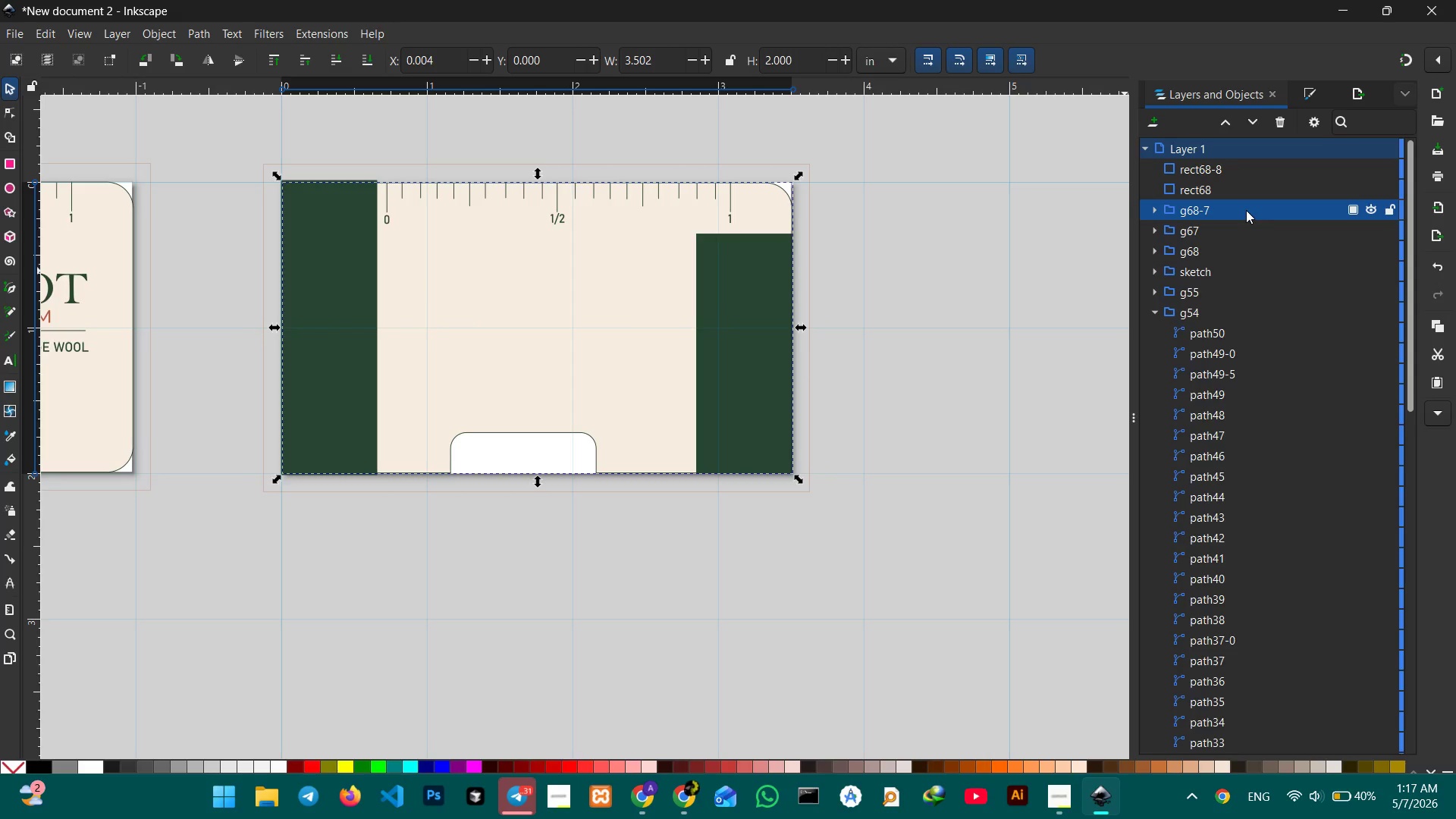 
left_click_drag(start_coordinate=[1246, 210], to_coordinate=[1242, 163])
 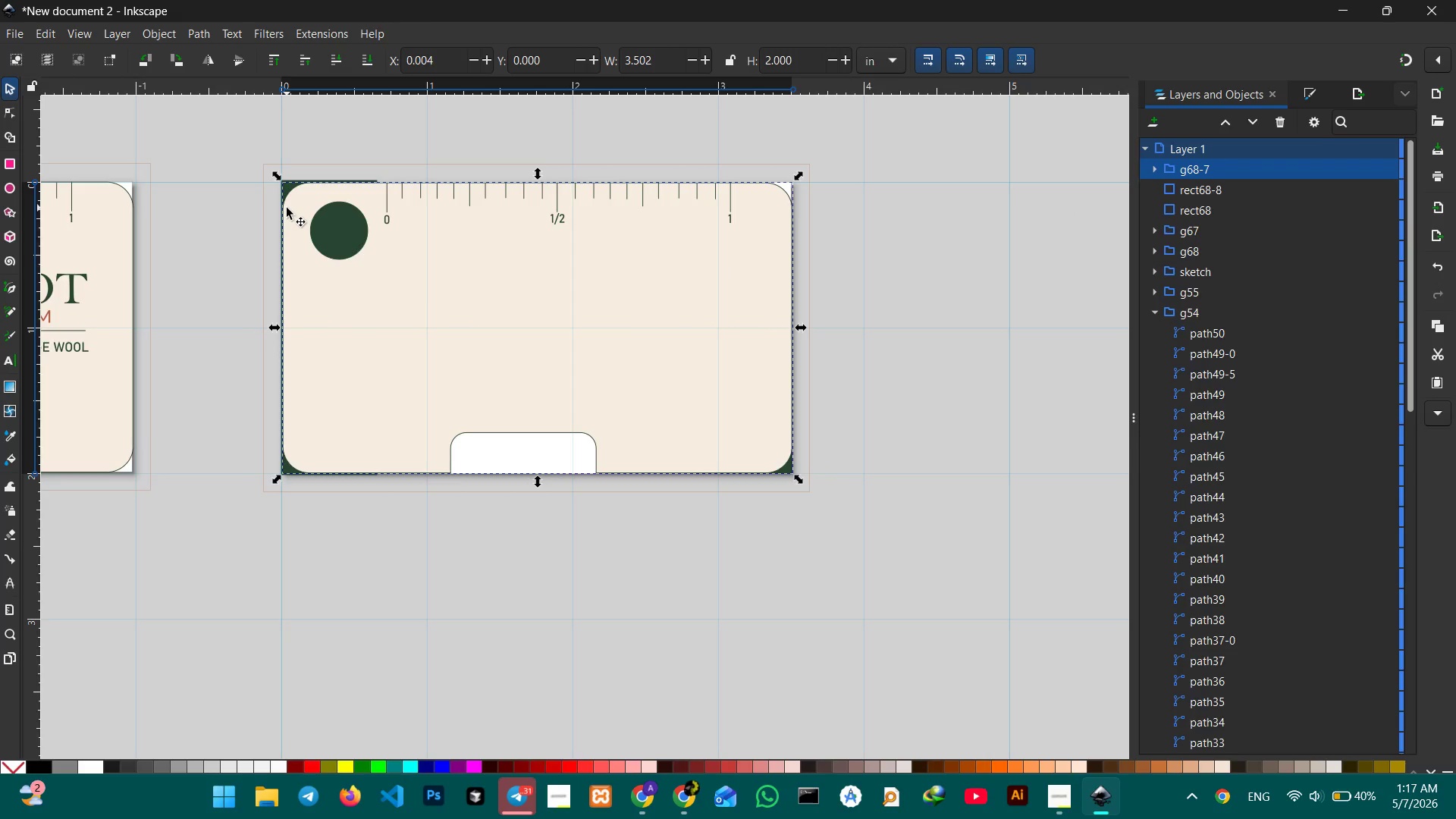 
hold_key(key=ShiftLeft, duration=1.45)
left_click([336, 224])
 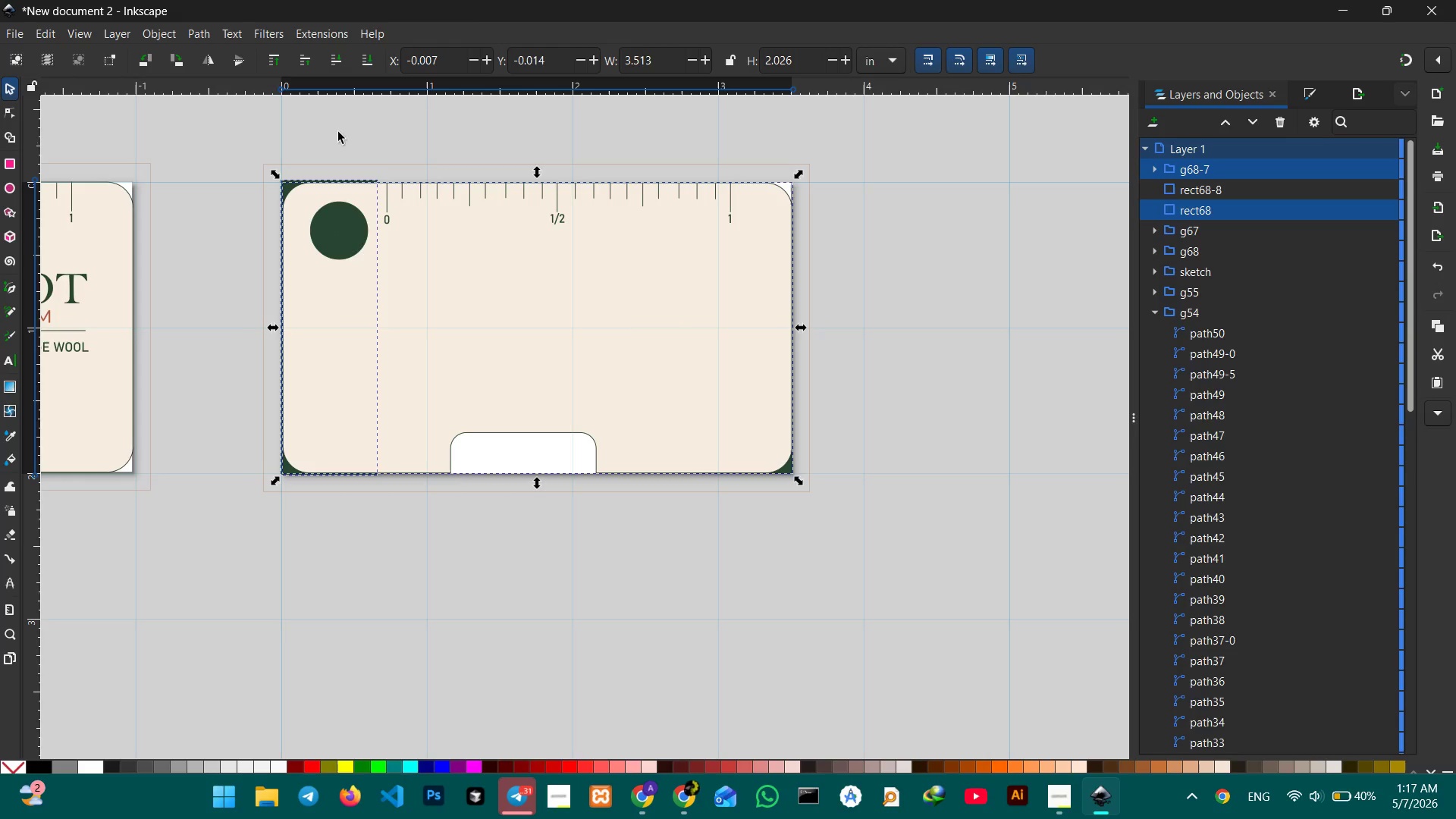 
left_click([194, 30])
 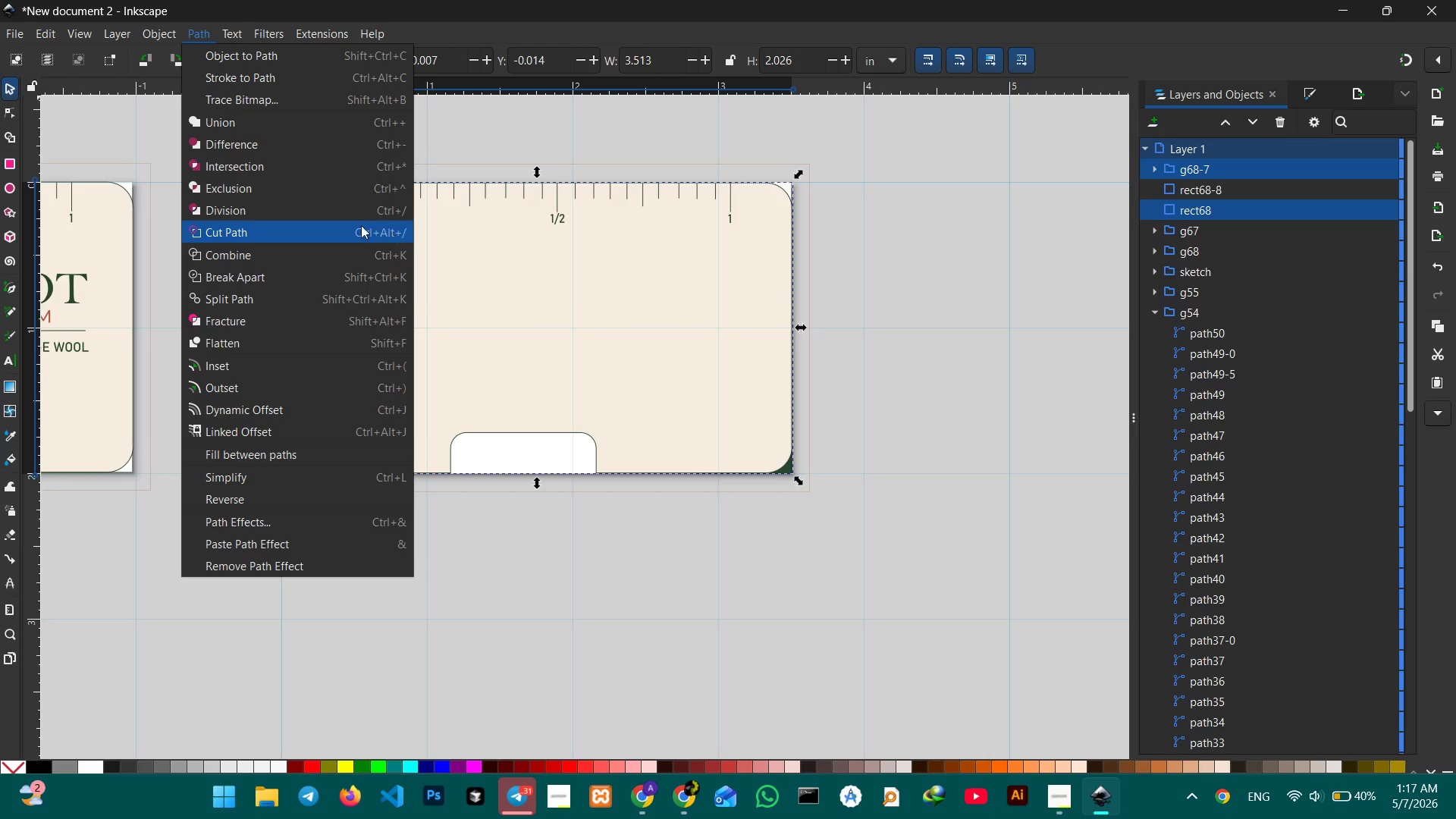 
left_click([304, 138])
 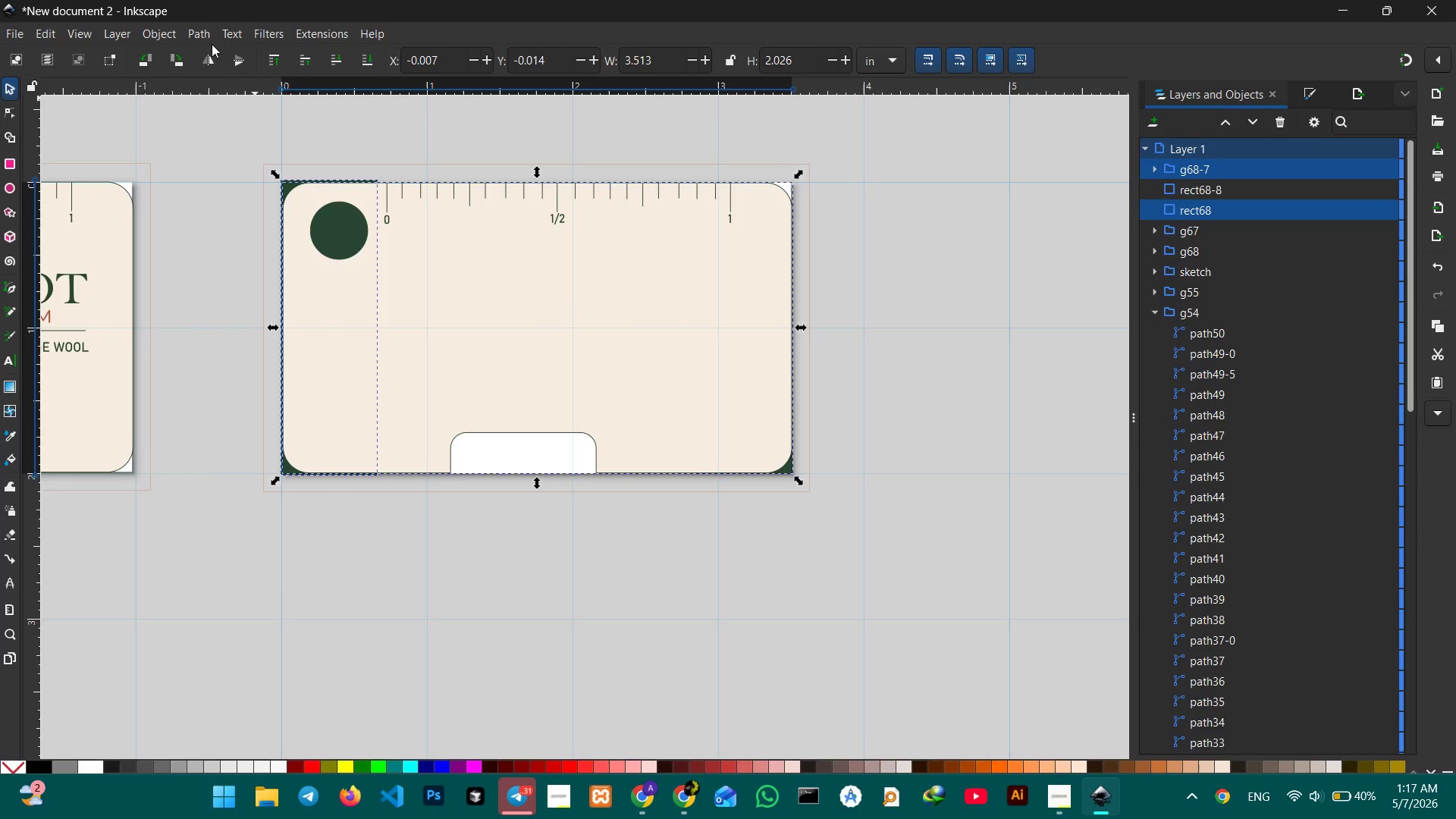 
left_click([201, 25])
 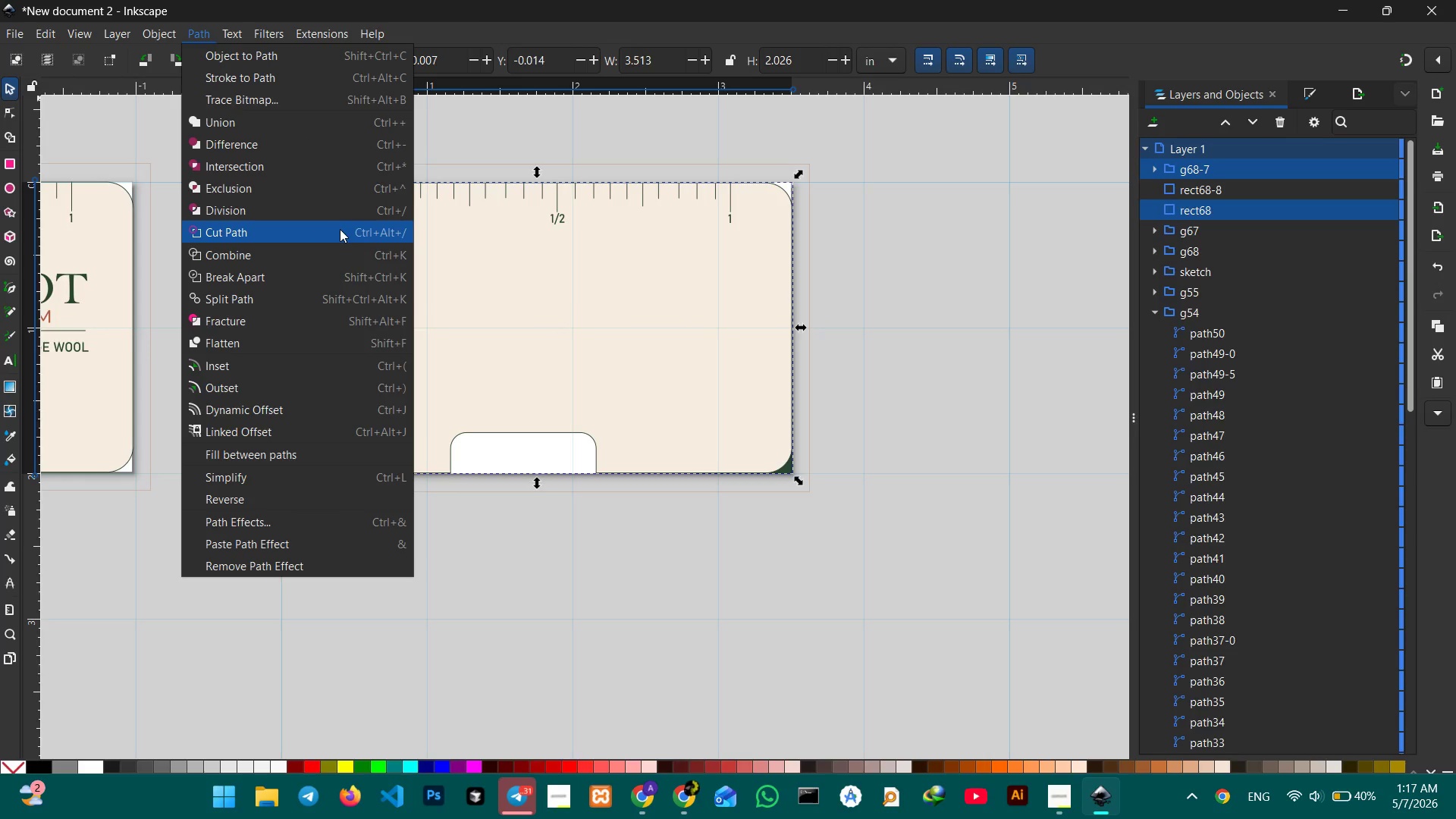 
left_click([340, 229])
 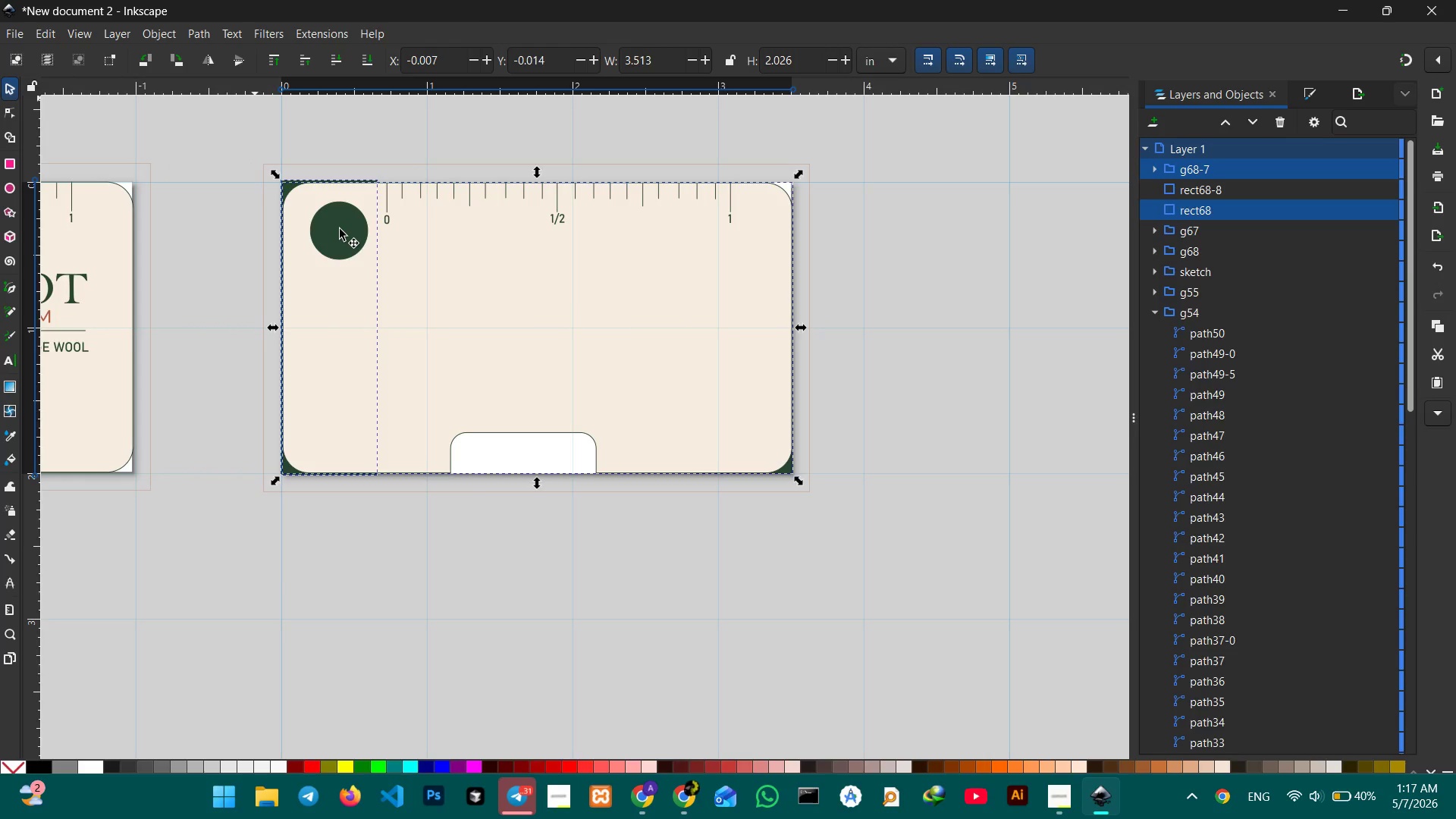 
left_click([340, 229])
 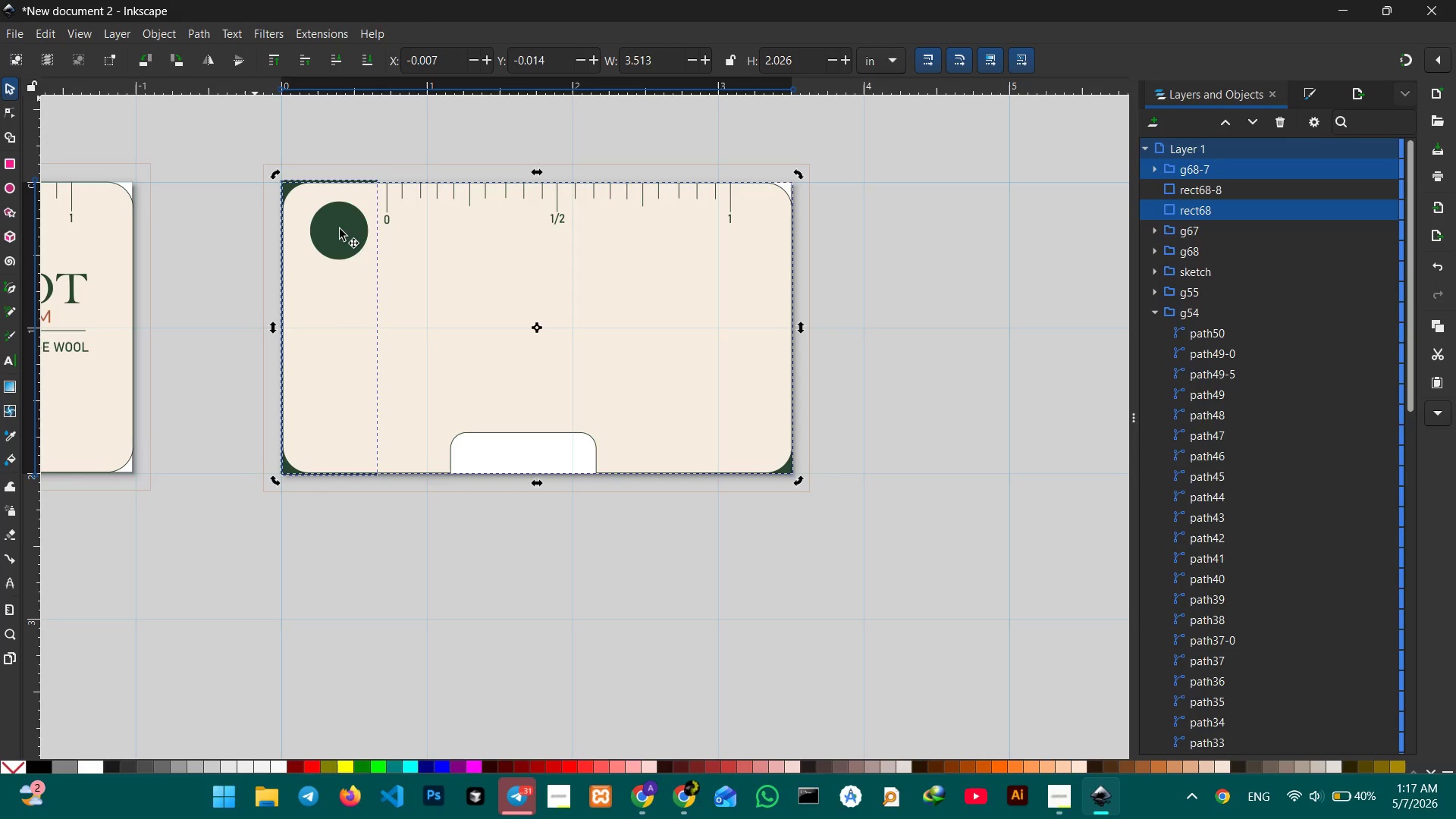 
left_click([293, 130])
 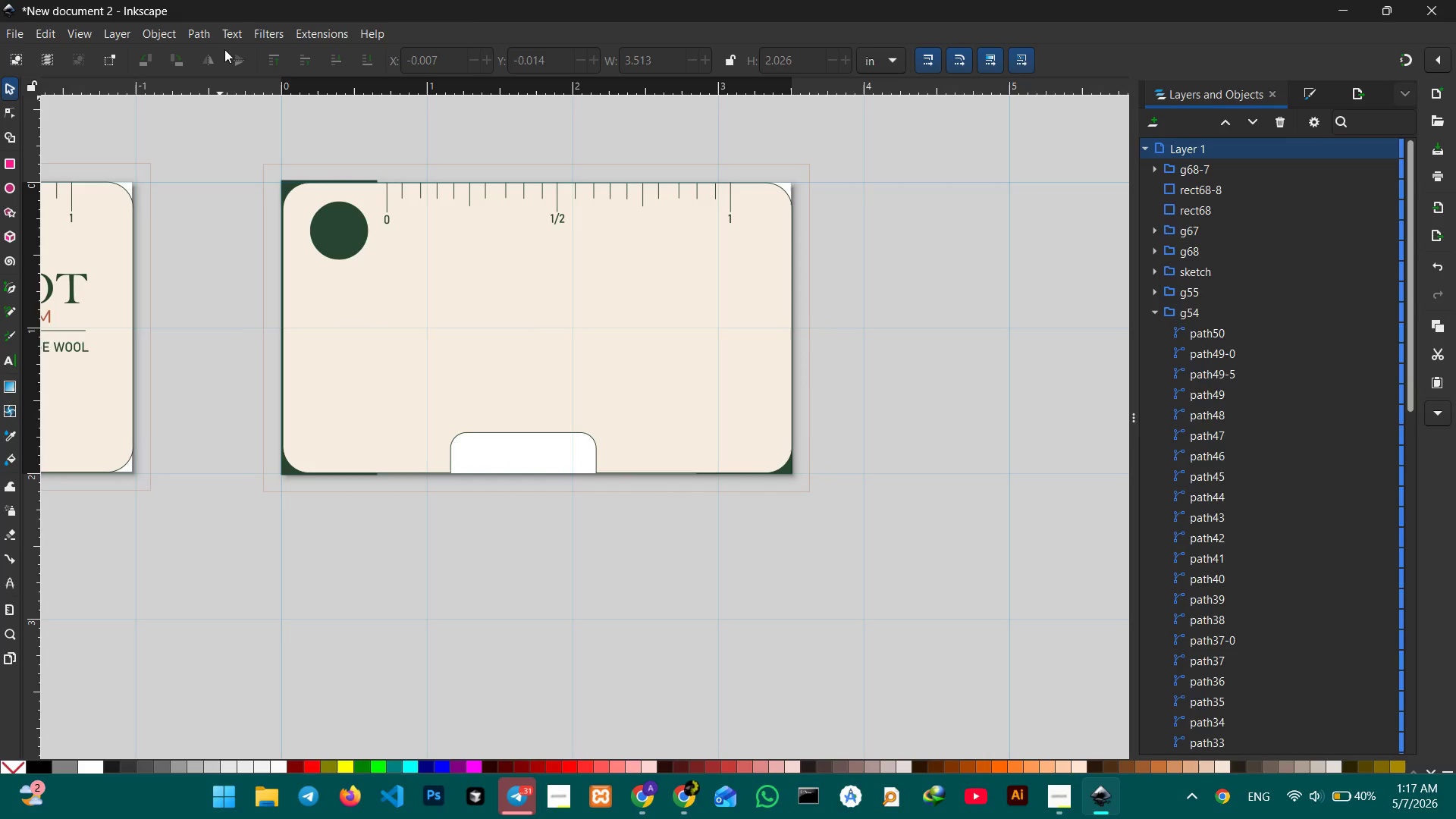 
left_click([205, 29])
 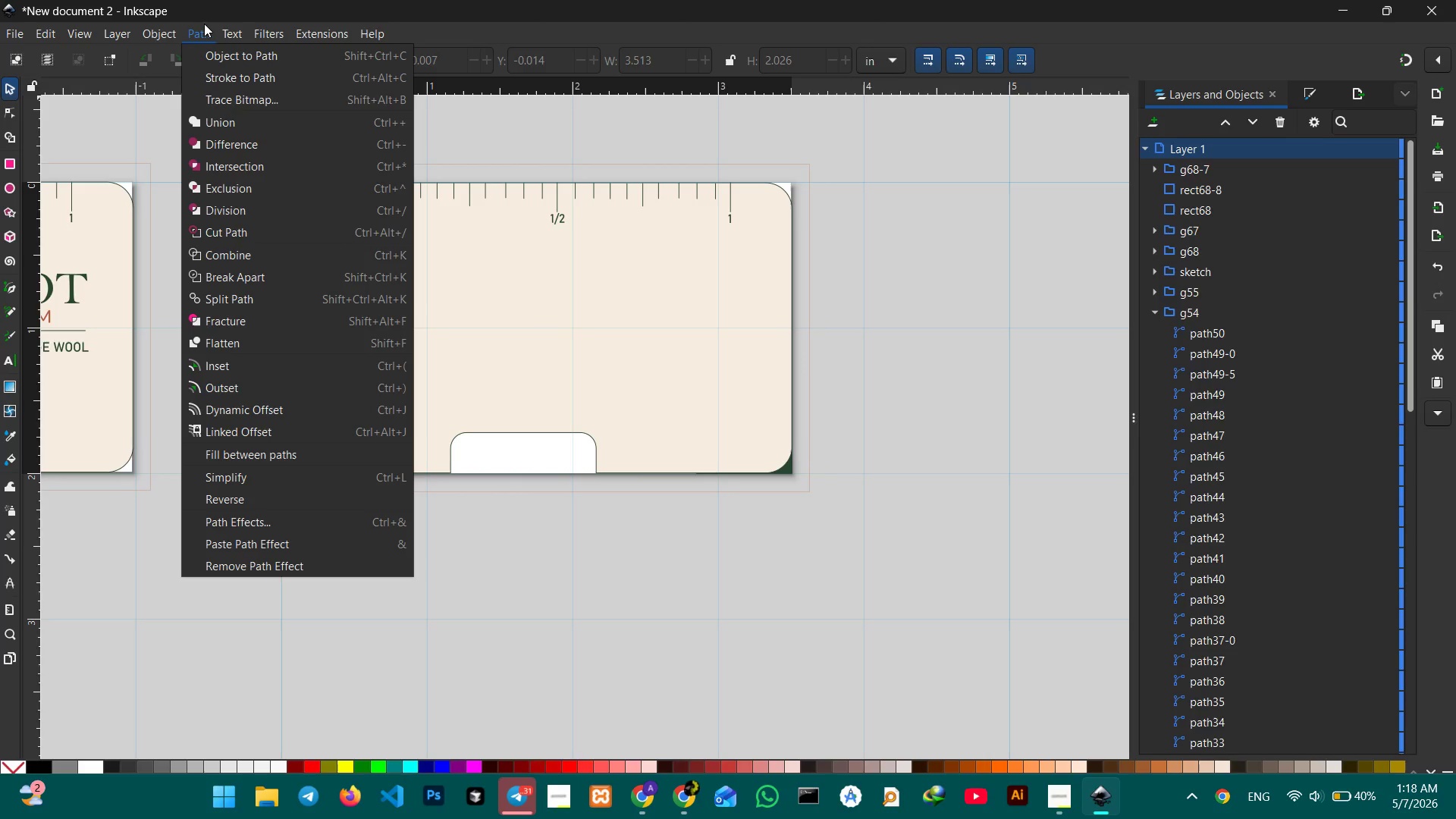 
wait(8.44)
 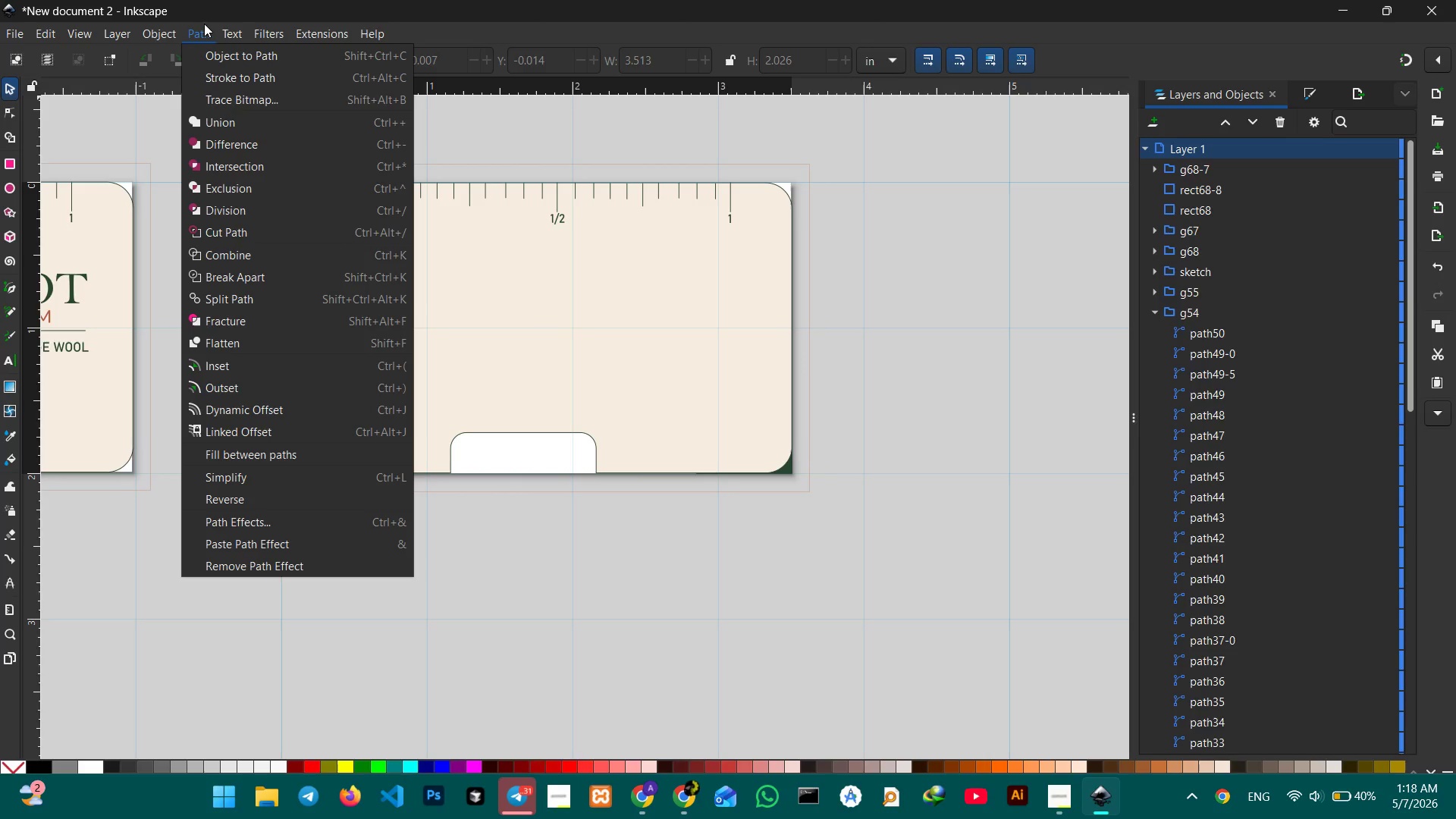 
left_click([583, 234])
 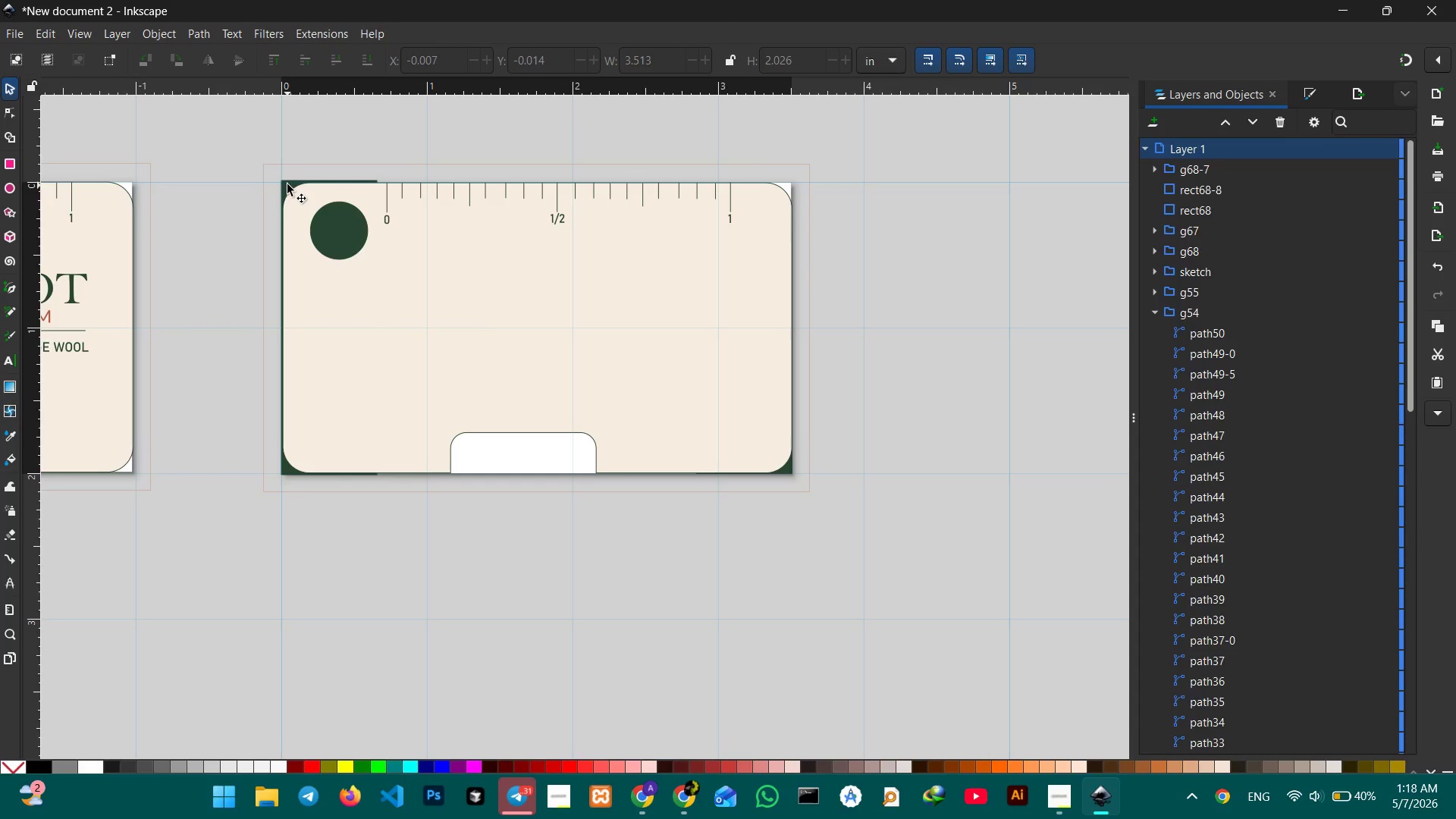 
left_click([287, 184])
 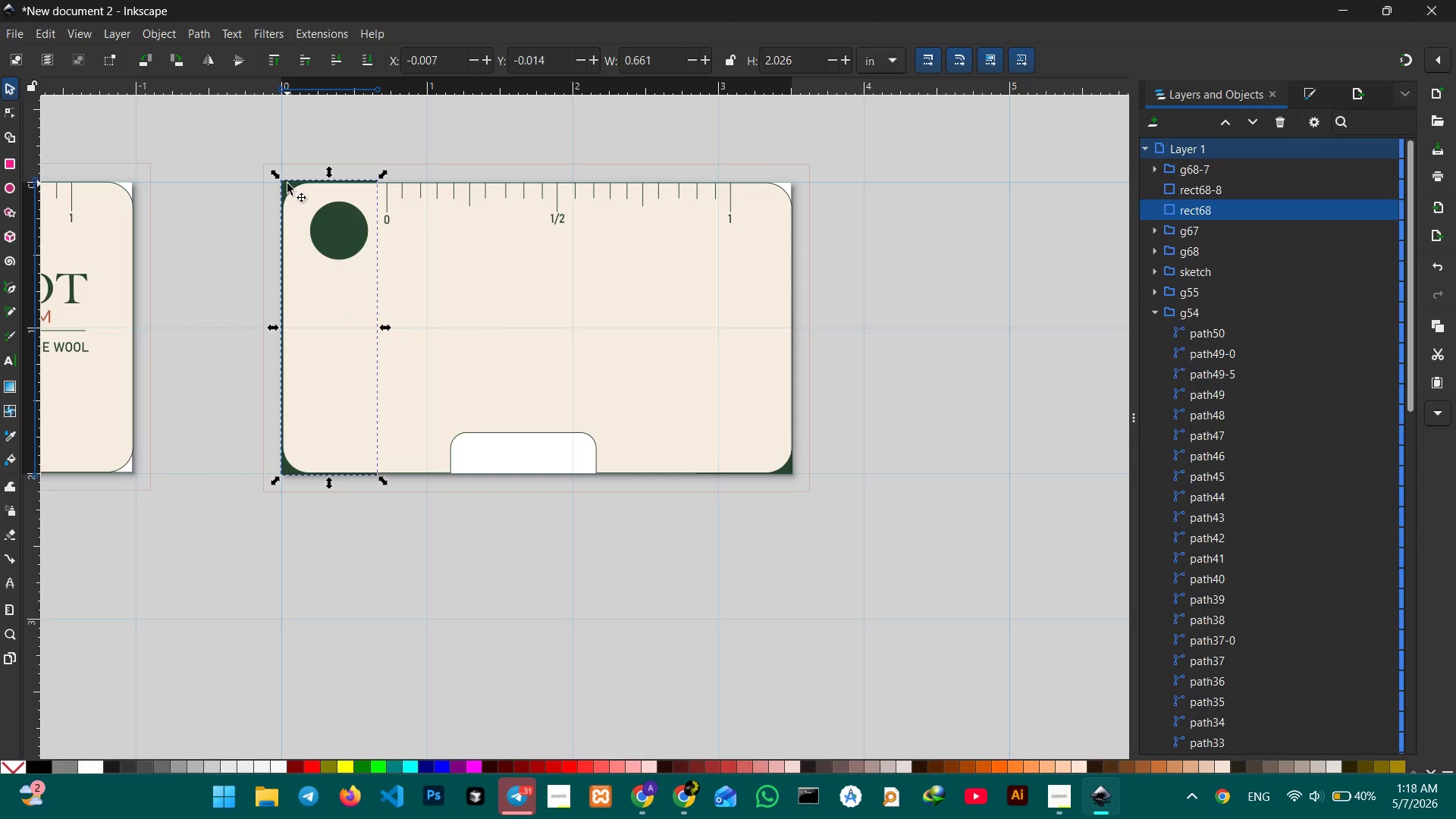 
hold_key(key=ShiftLeft, duration=1.11)
left_click([334, 227])
 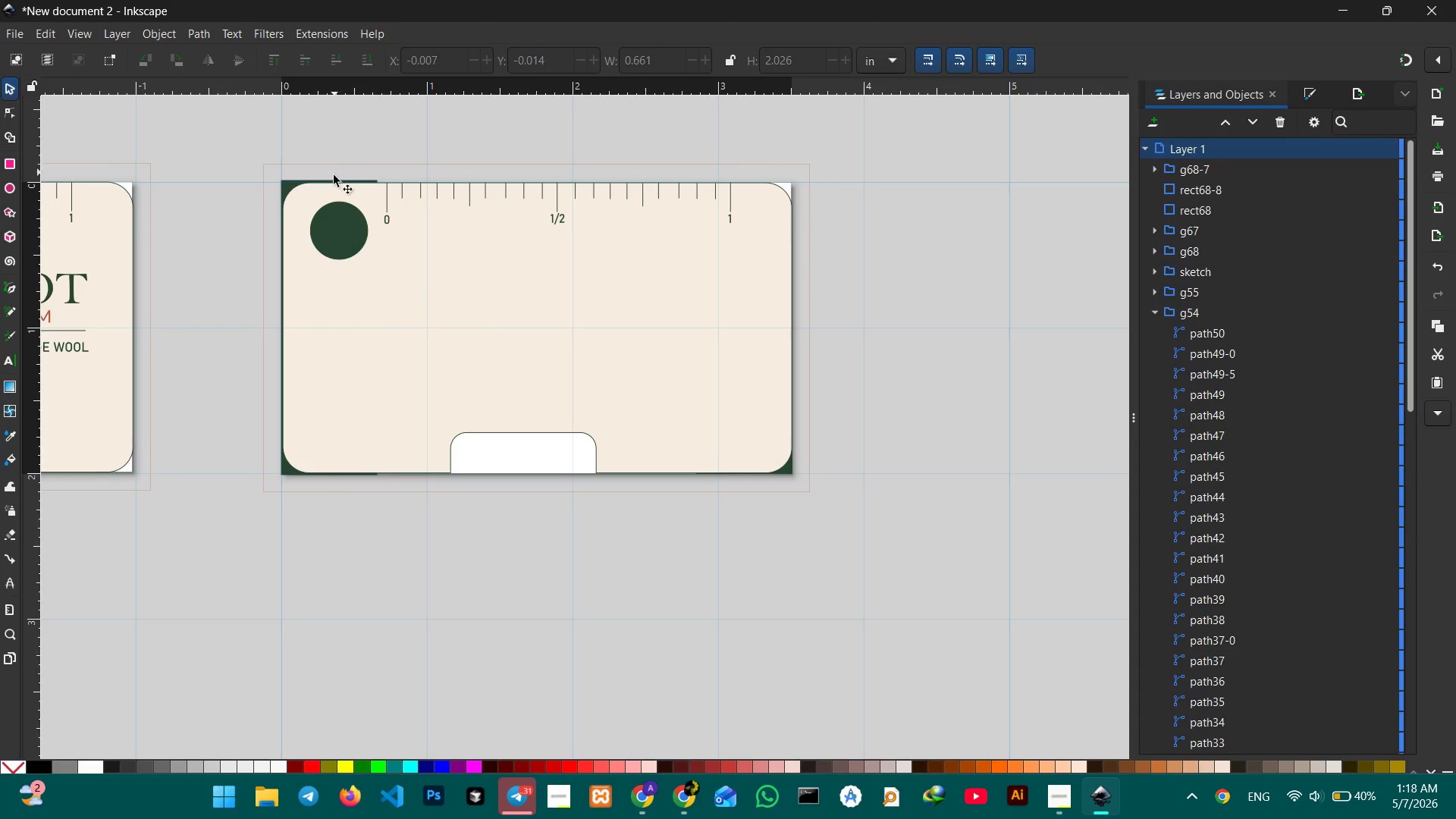 
left_click([291, 187])
 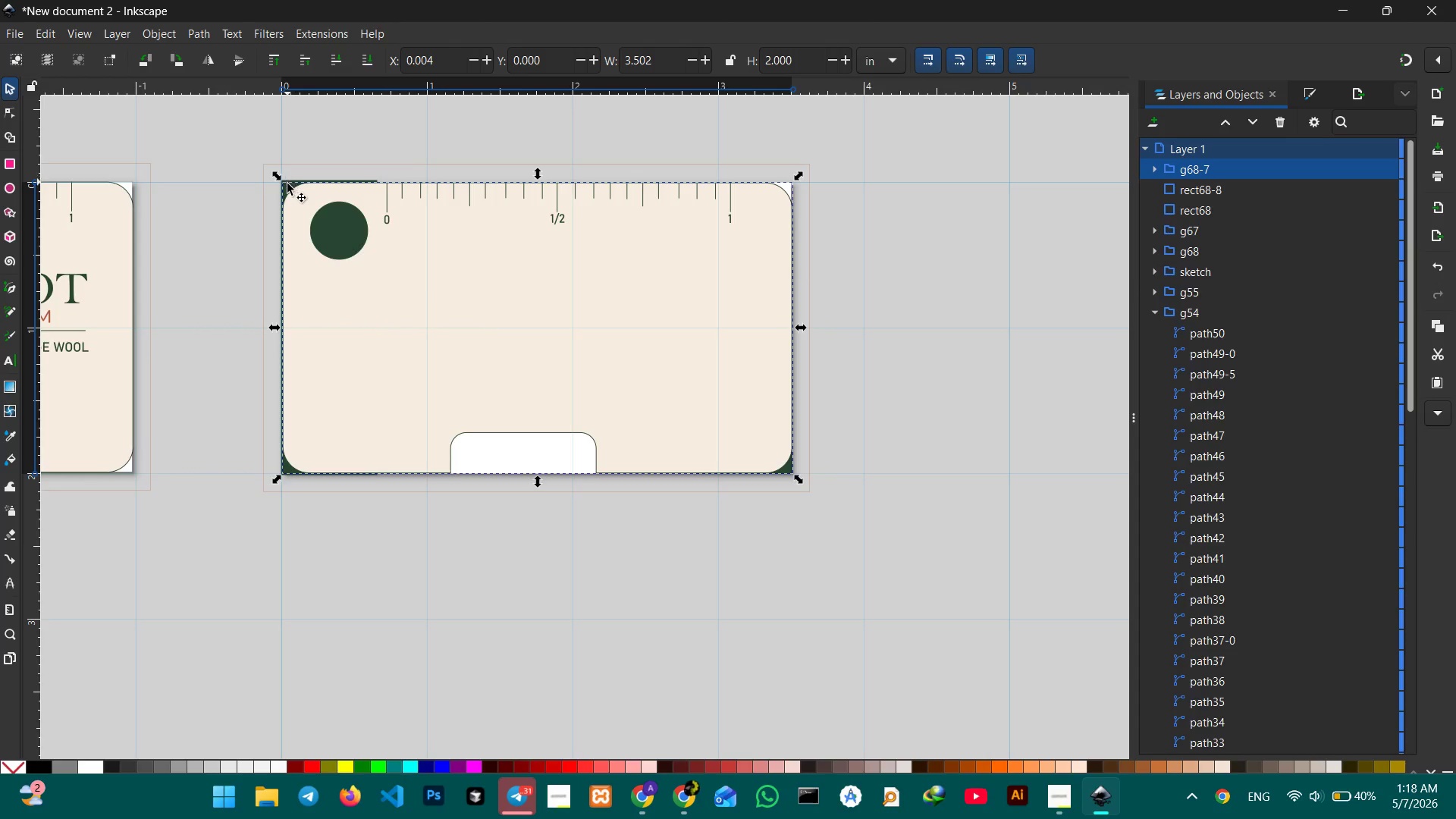 
left_click([287, 180])
 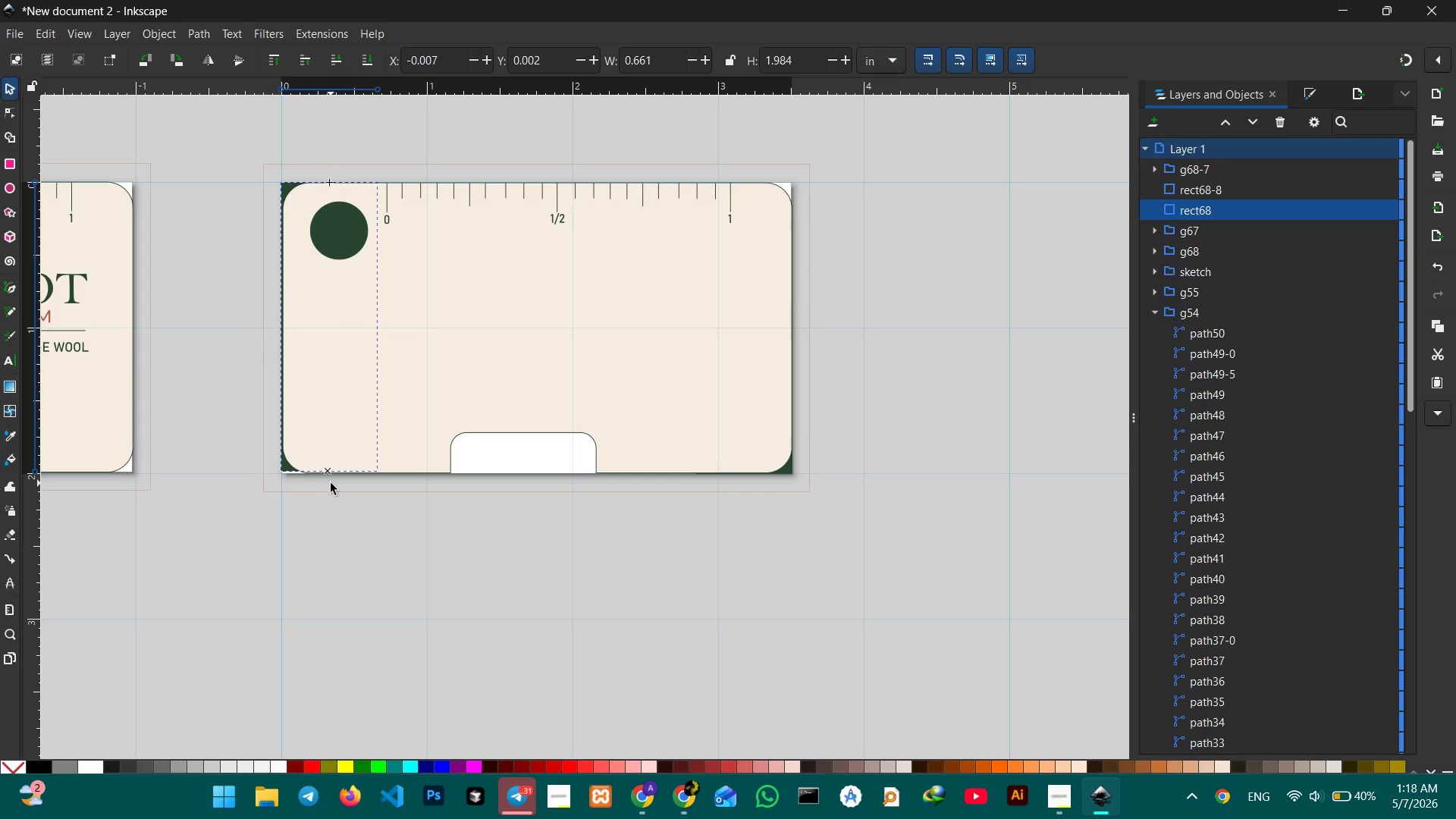 
wait(7.92)
 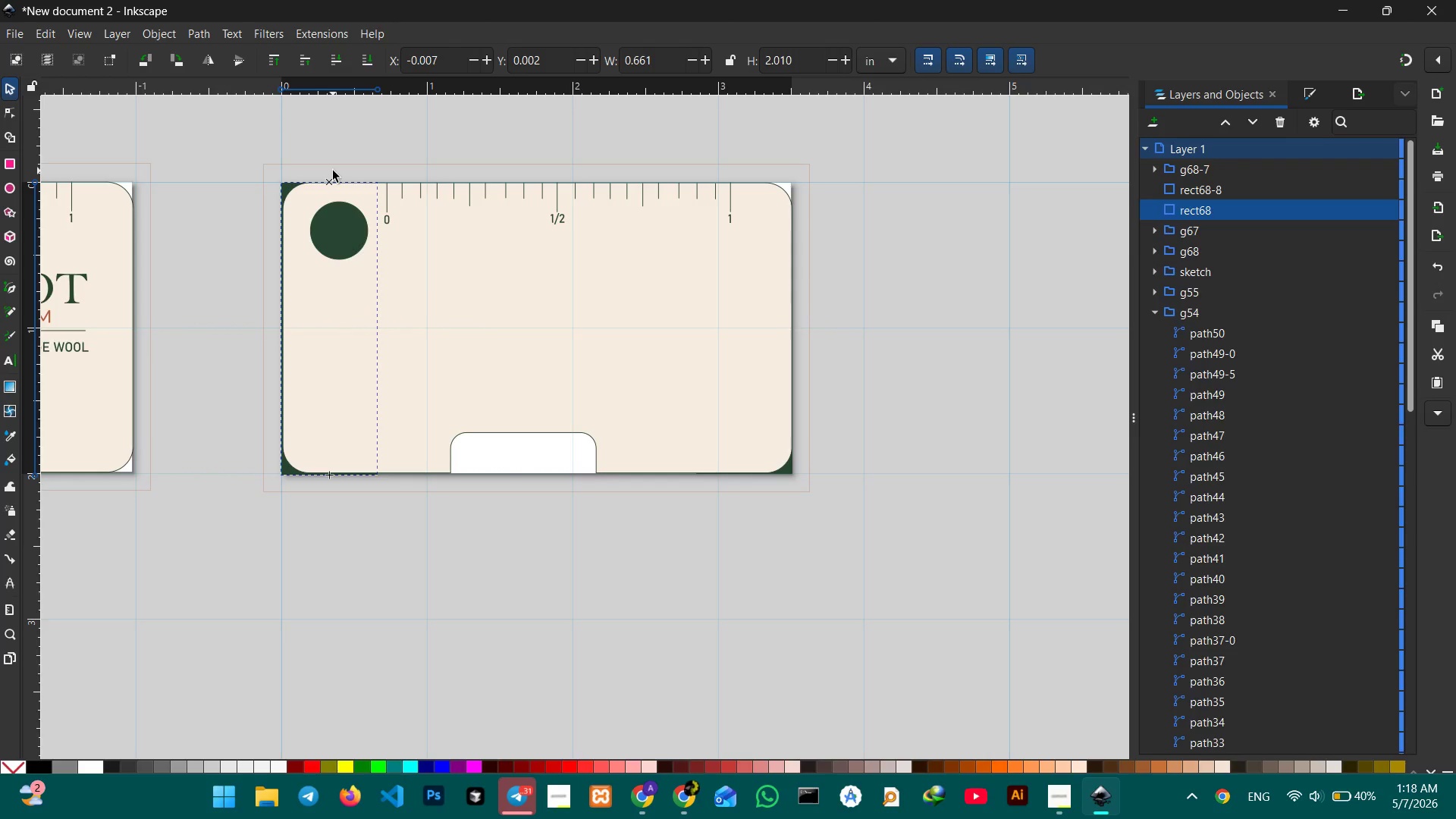 
key(Shift+ShiftLeft)
 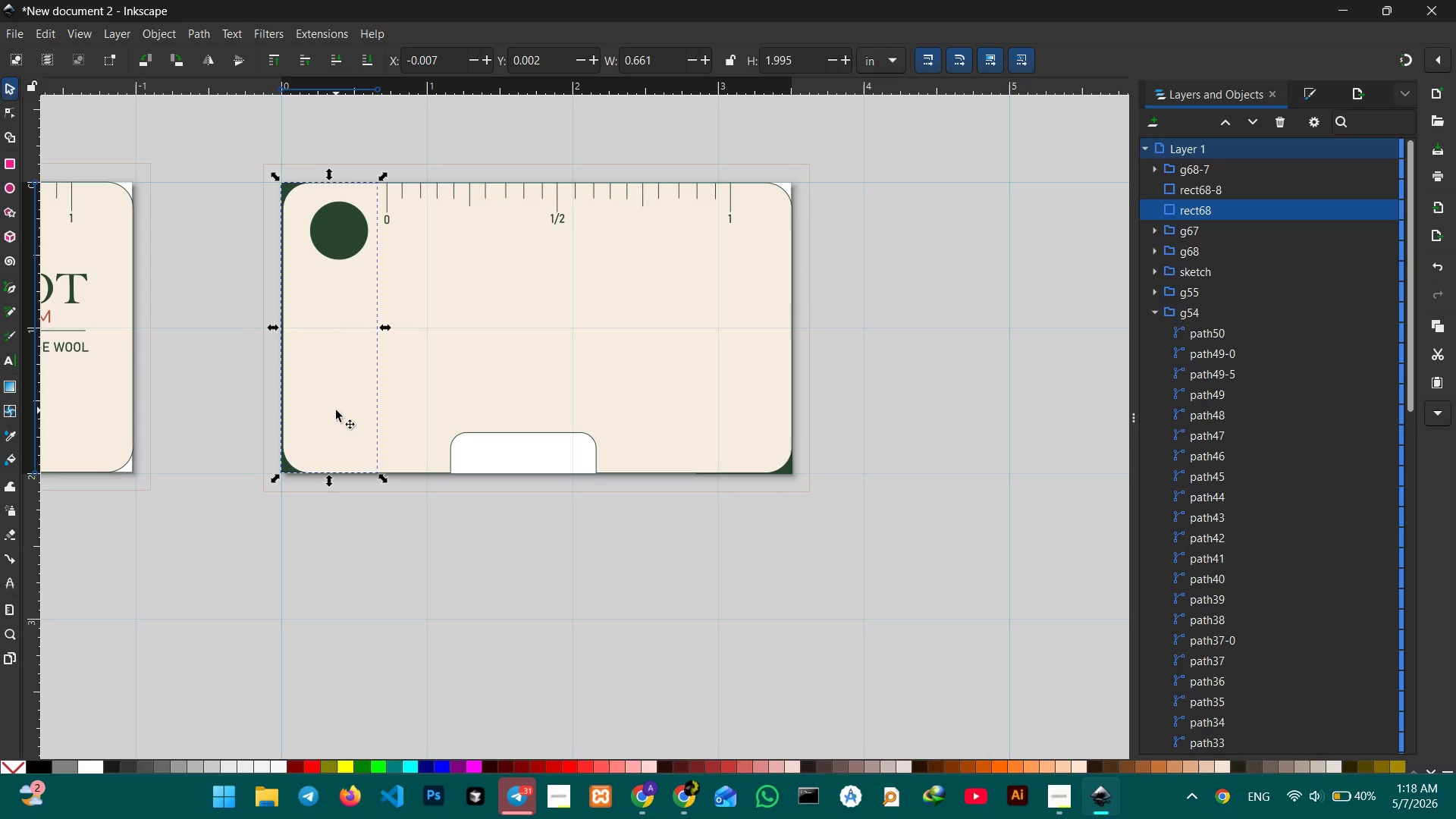 
hold_key(key=ShiftLeft, duration=1.05)
left_click([479, 418])
 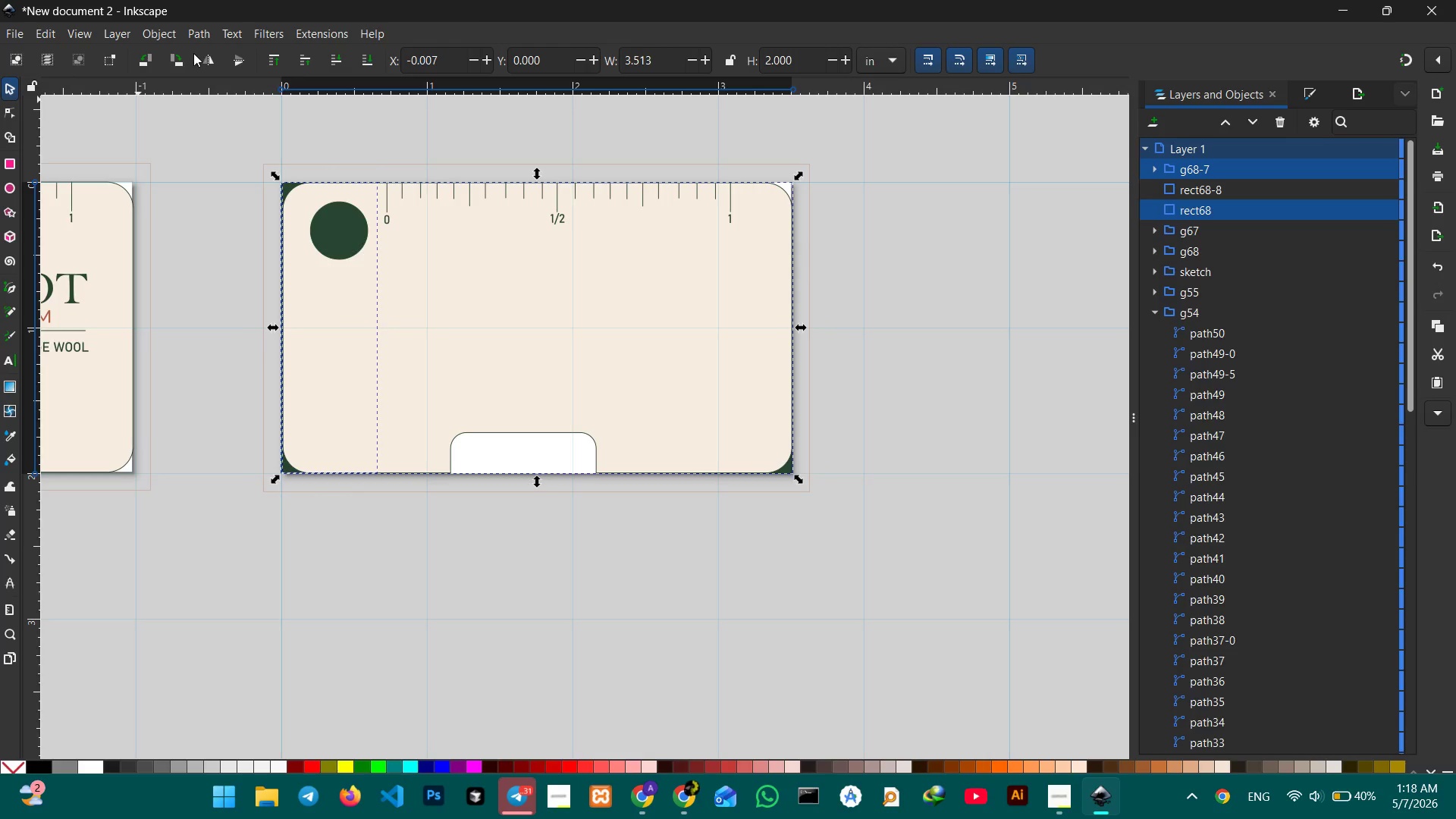 
left_click([203, 35])
 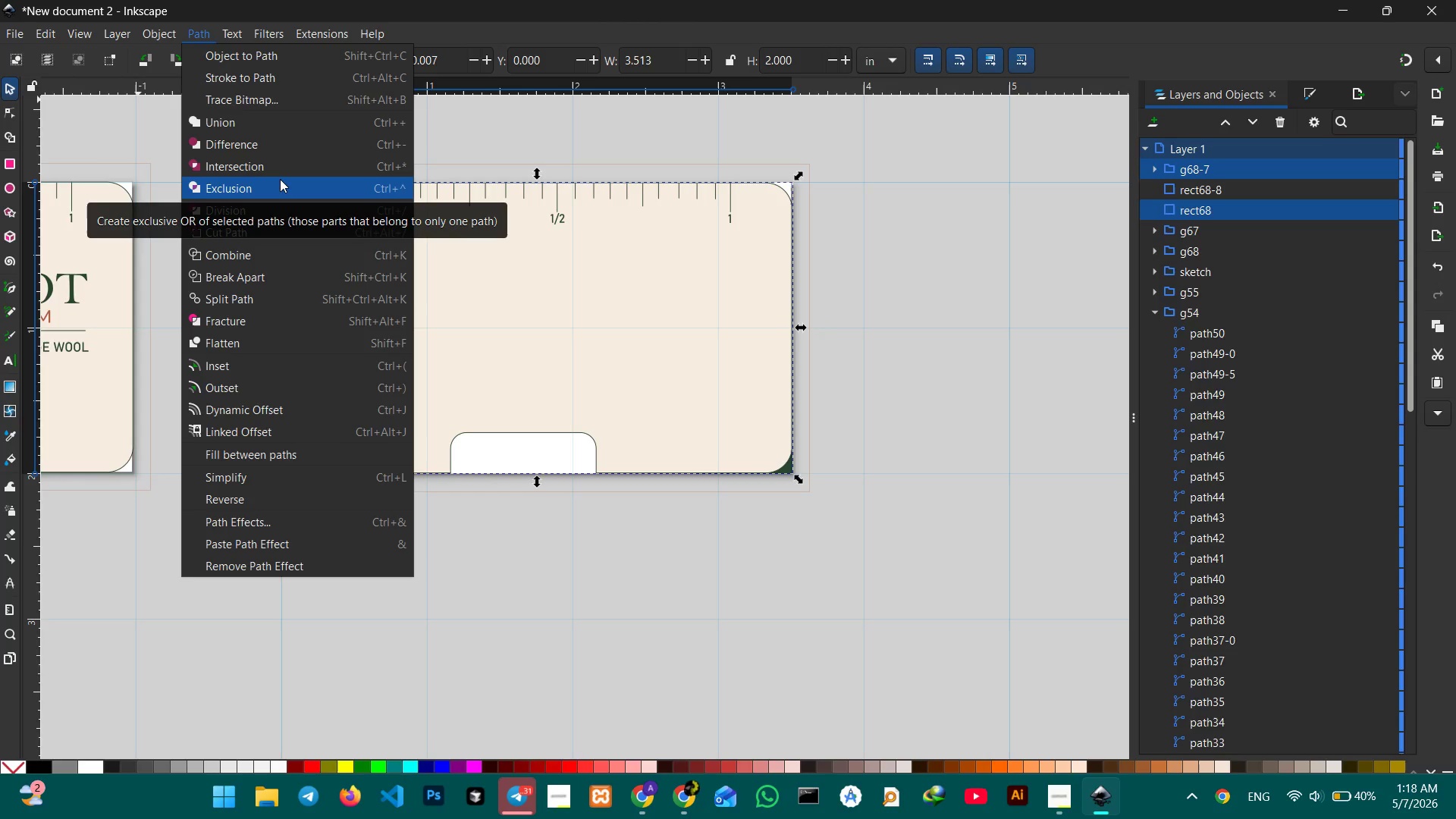 
left_click([280, 179])
 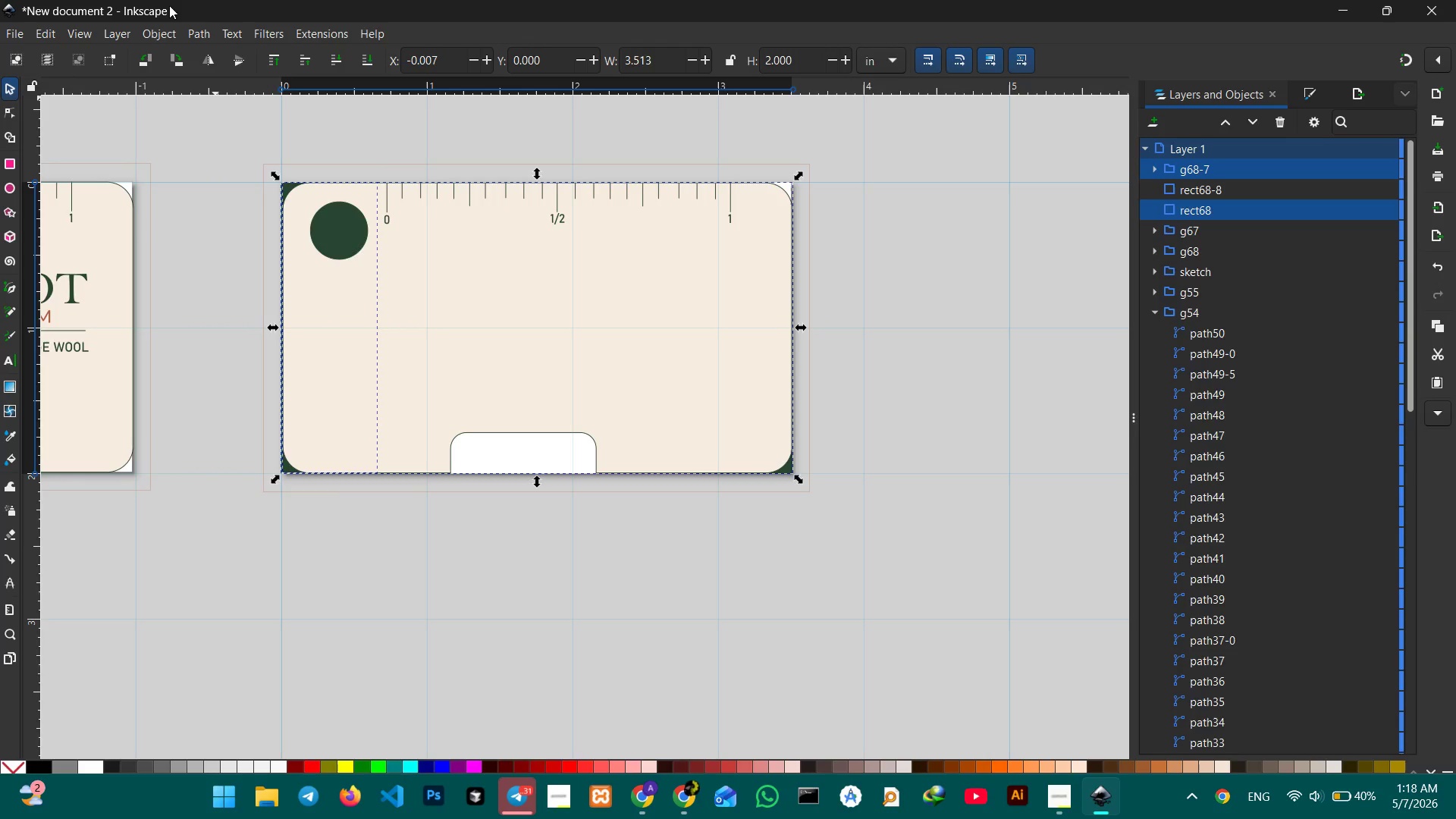 
left_click([199, 30])
 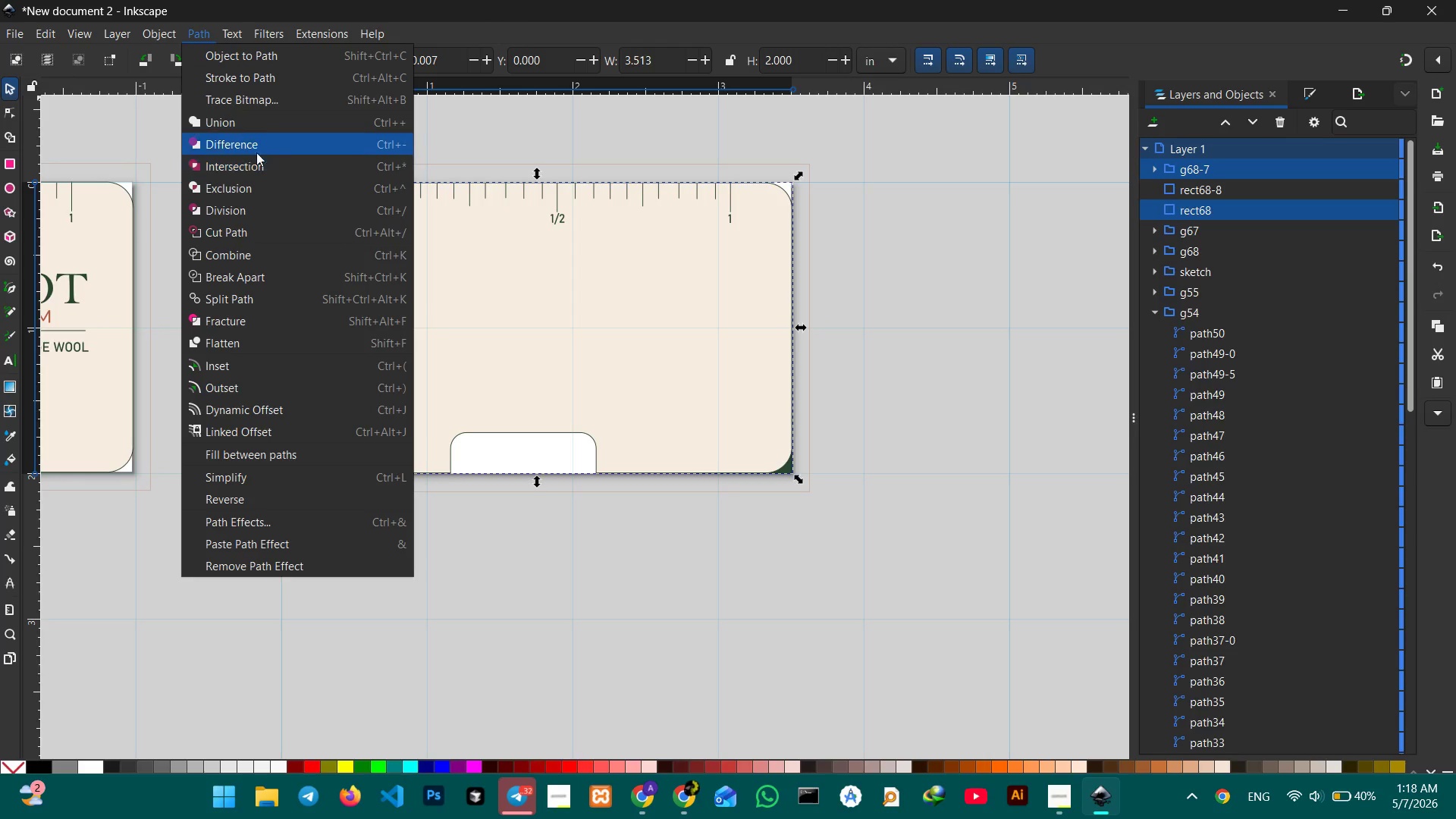 
left_click([268, 151])
 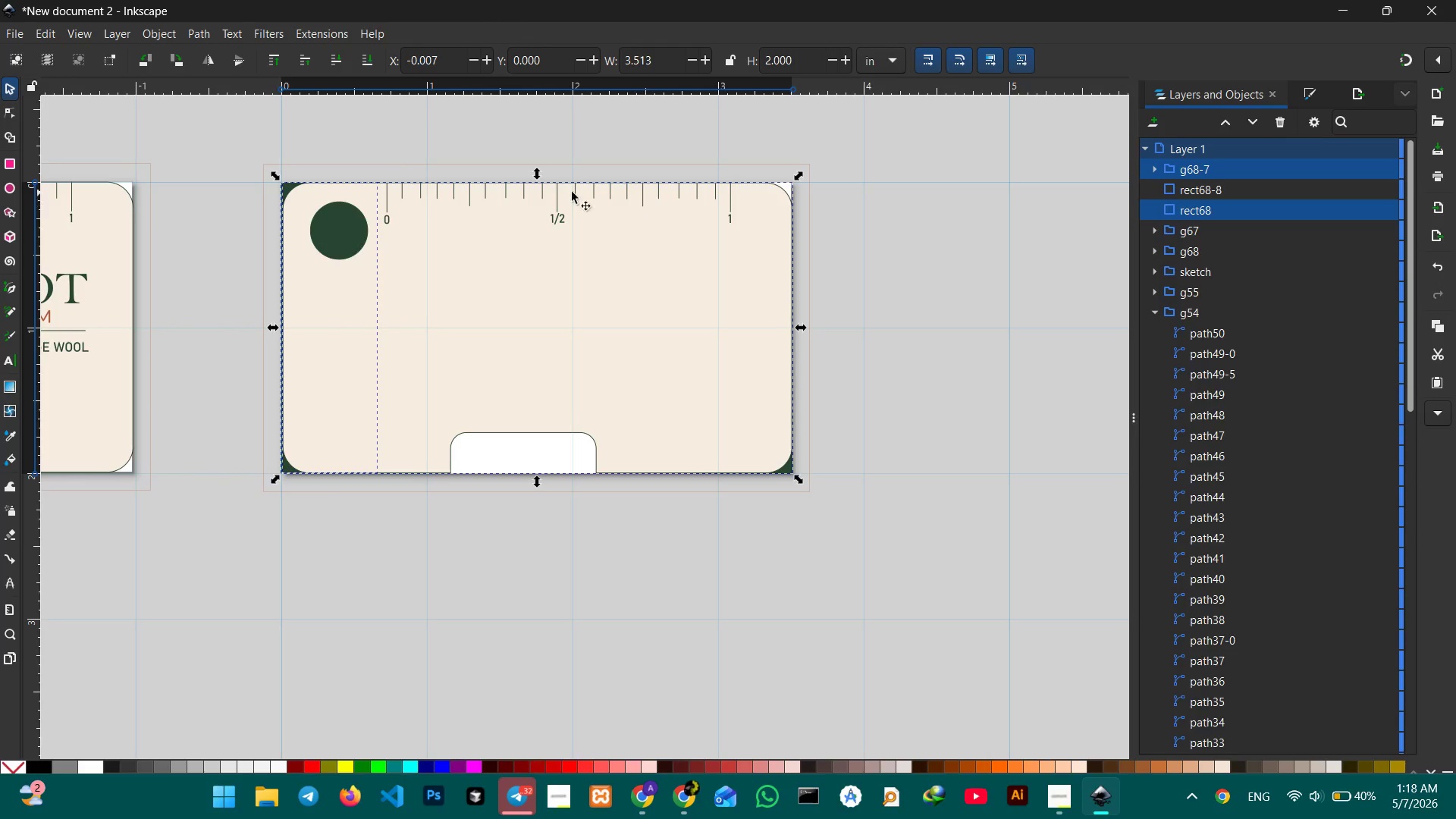 
left_click([202, 33])
 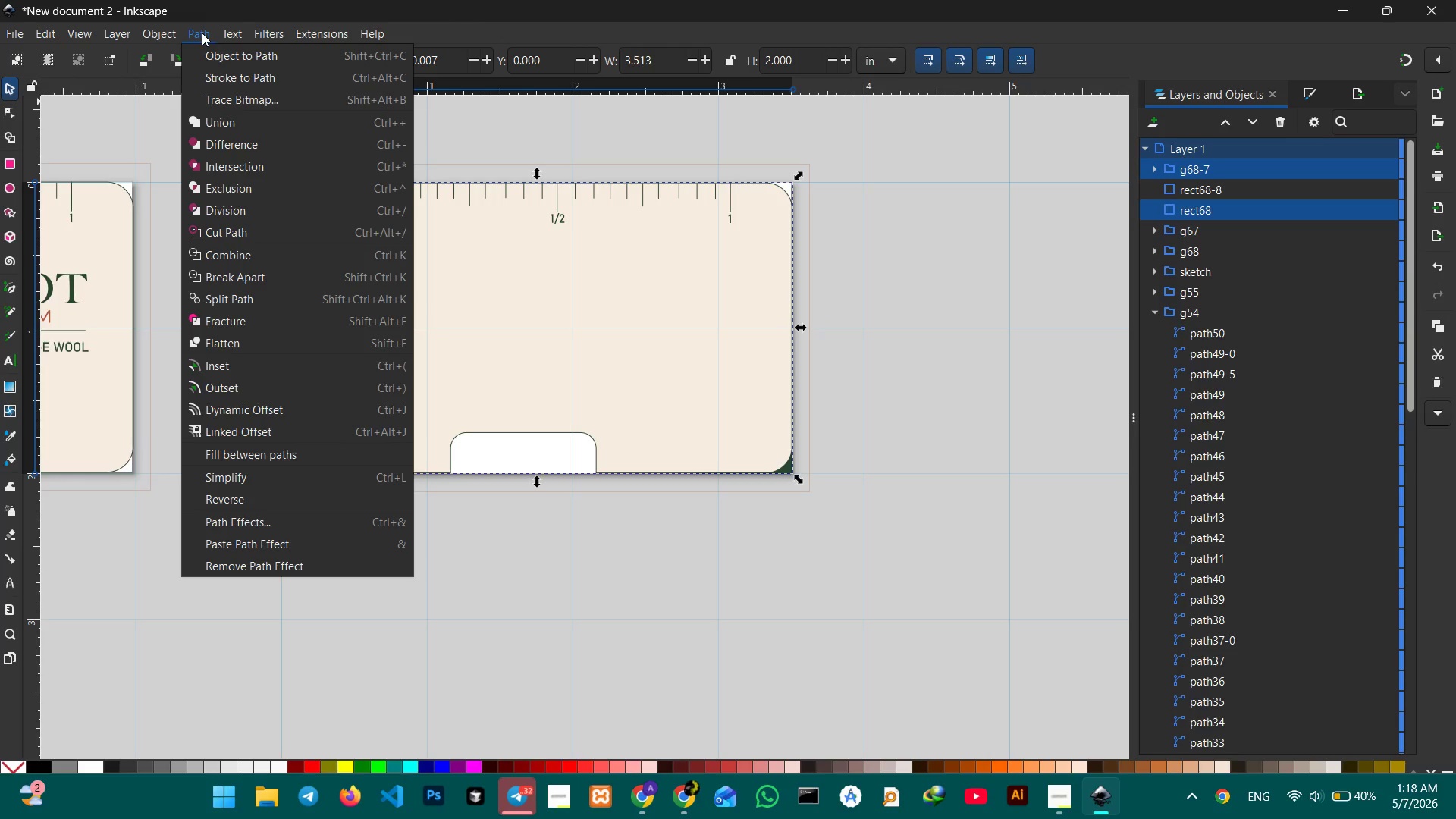 
wait(7.18)
 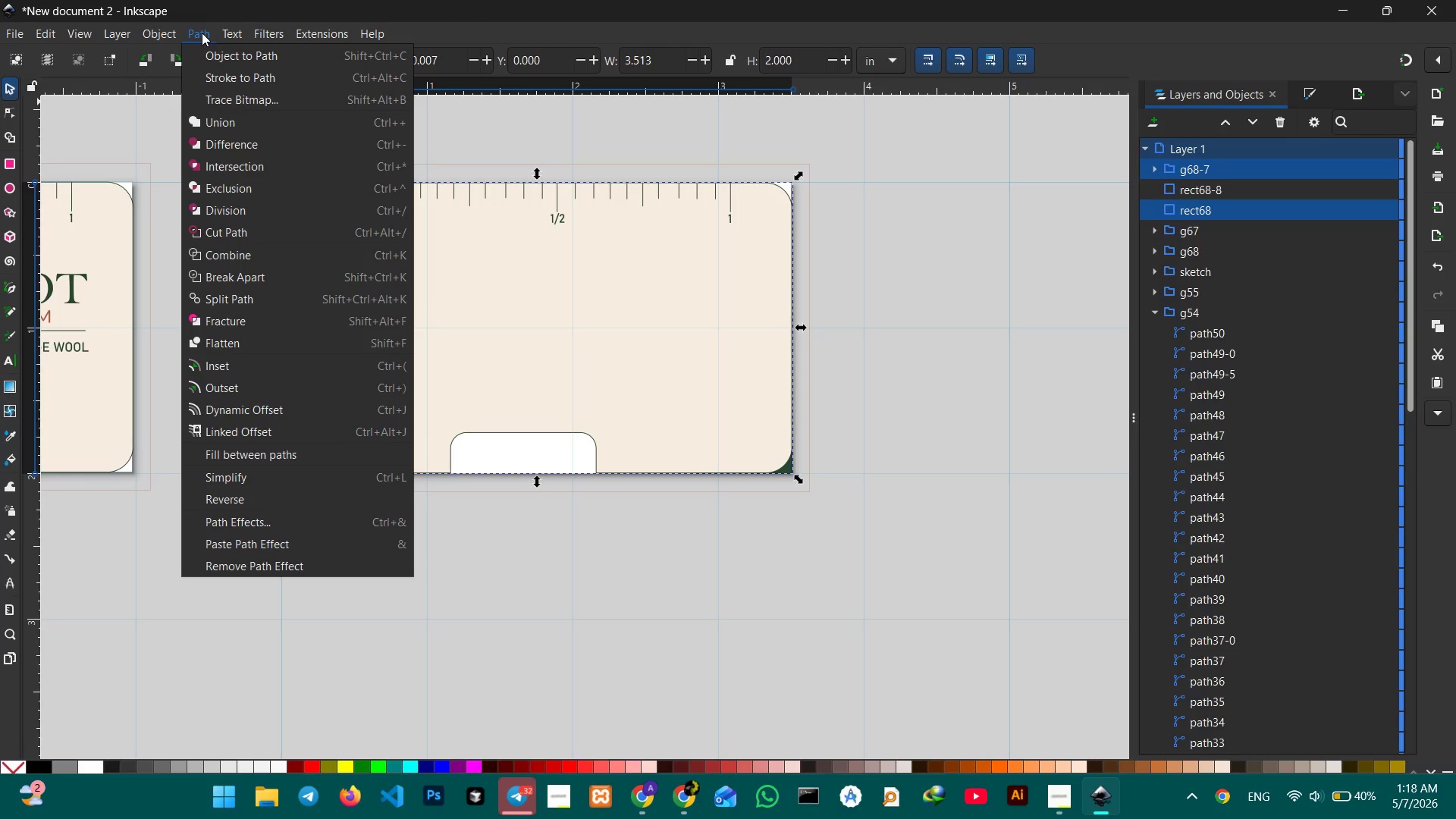 
mouse_move([266, 275])
 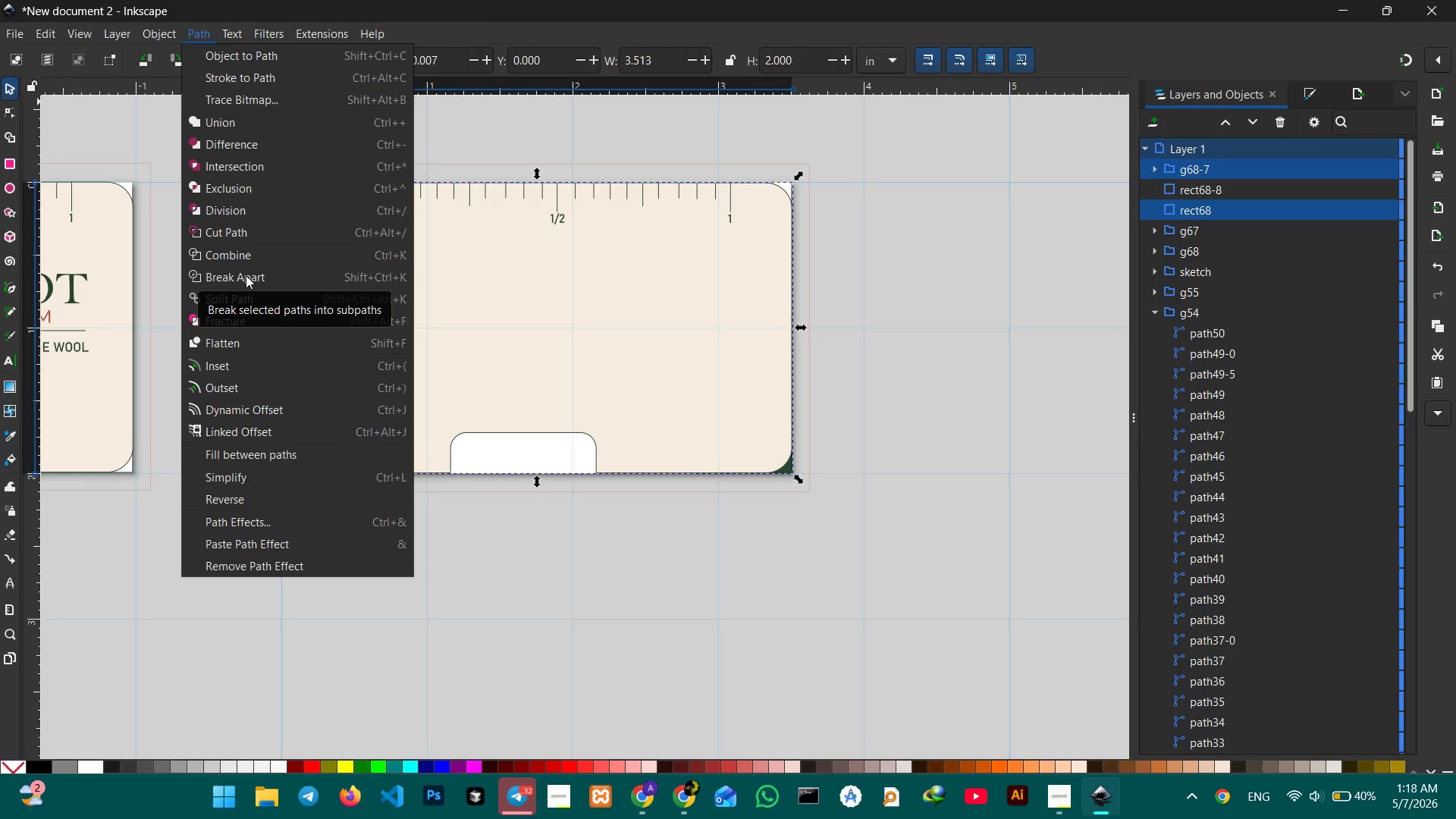 
left_click([246, 275])
 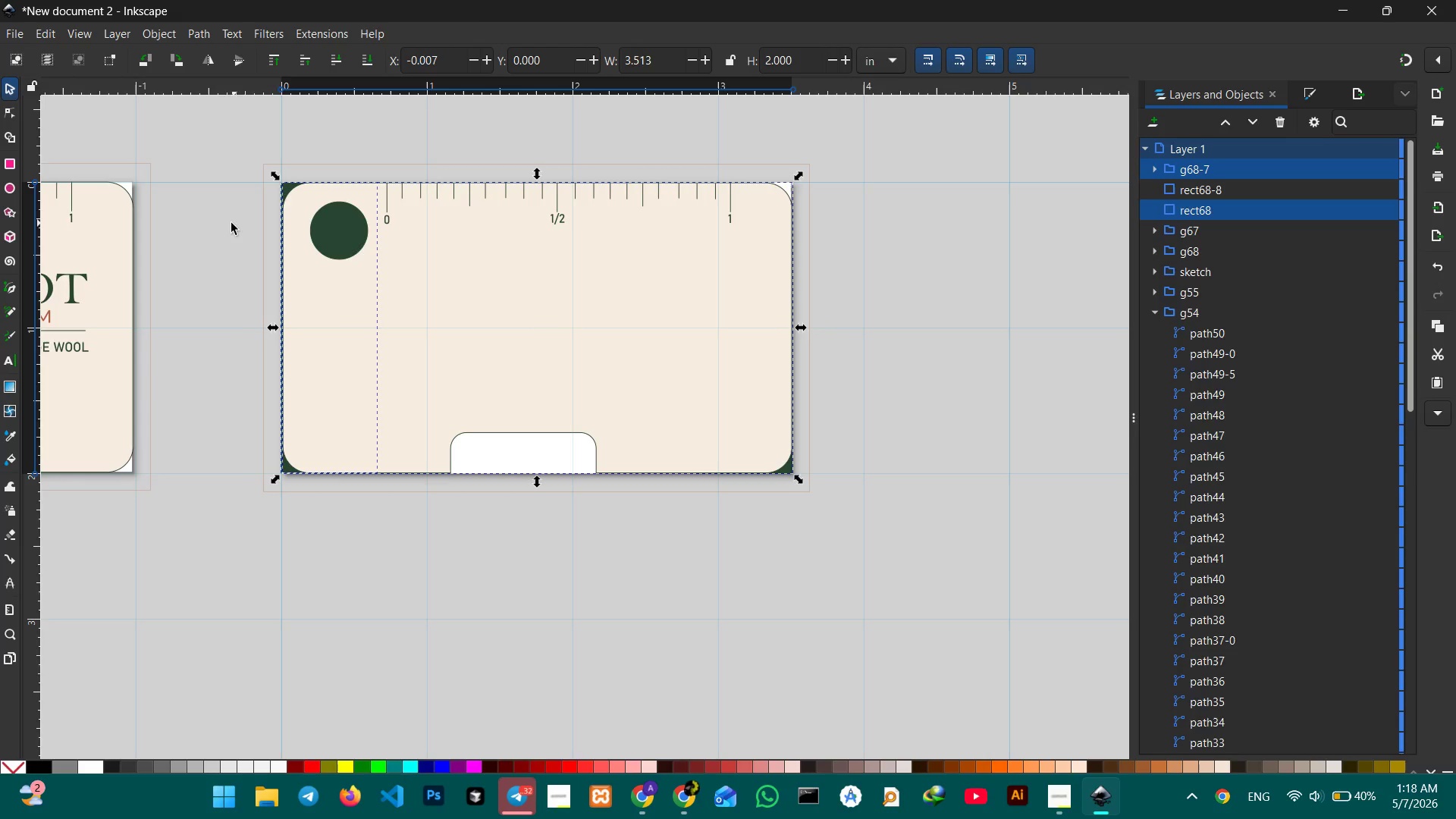 
left_click([191, 30])
 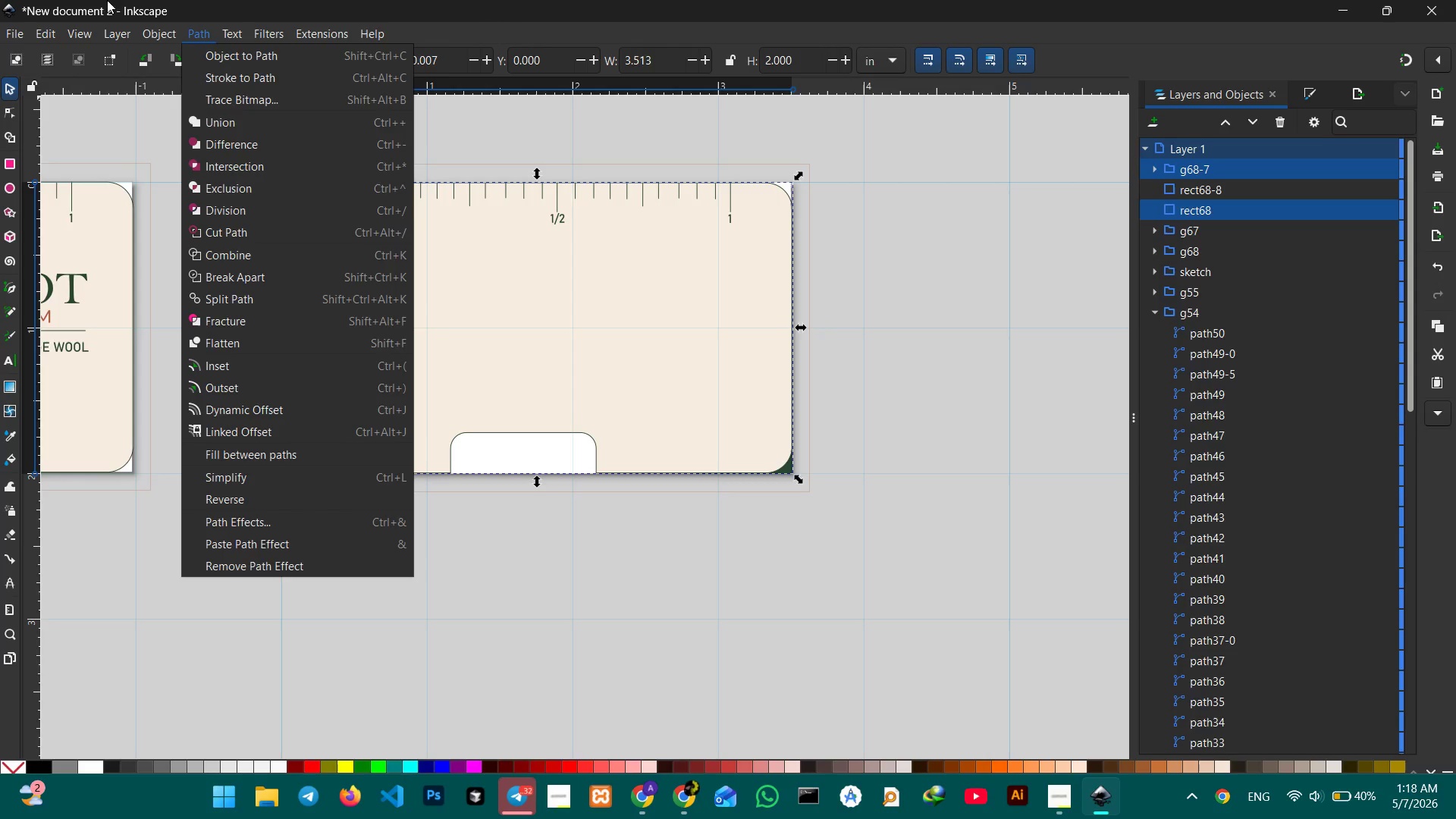 
wait(13.5)
 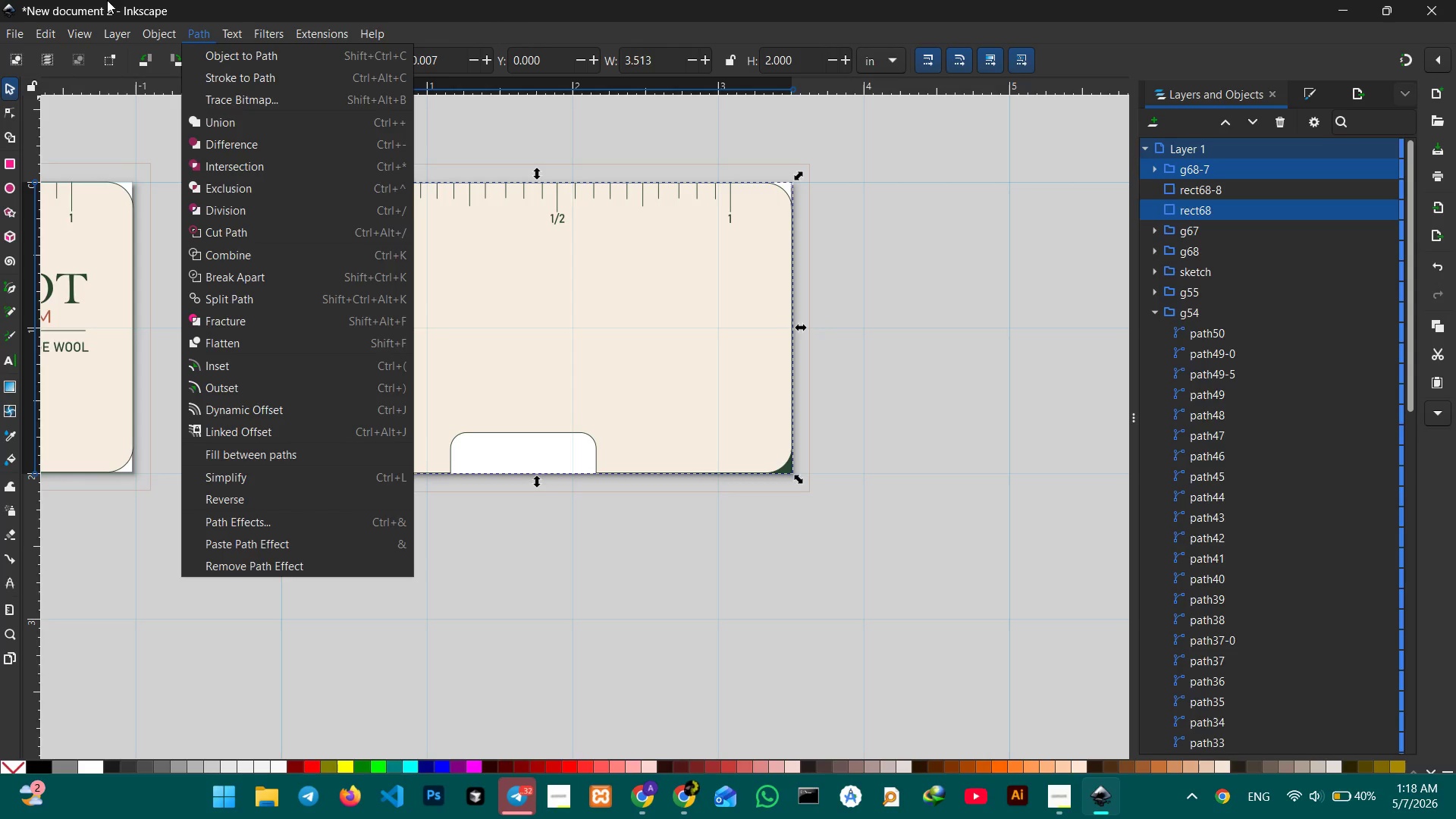 
left_click([5, 137])
 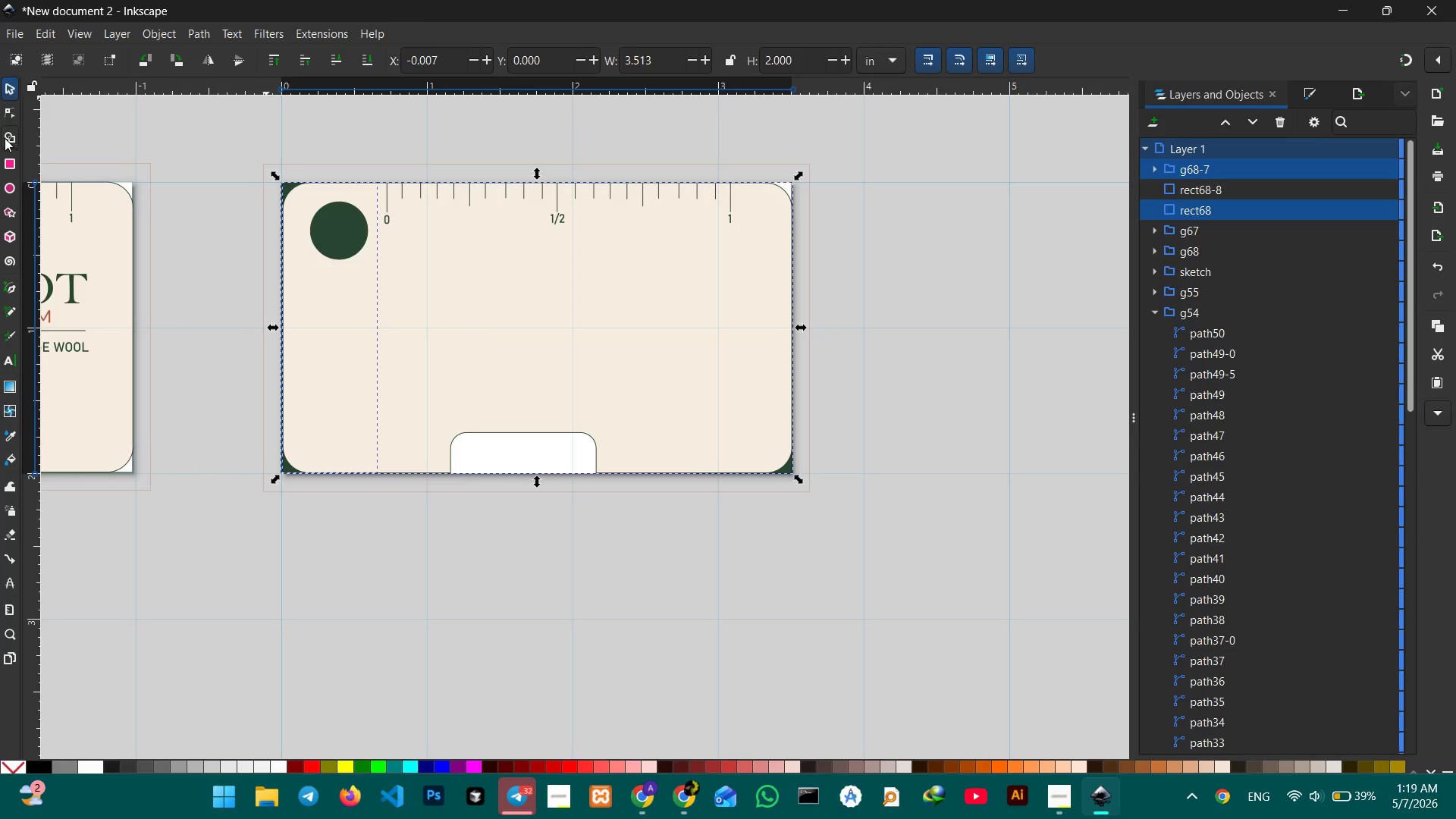 
double_click([5, 139])
 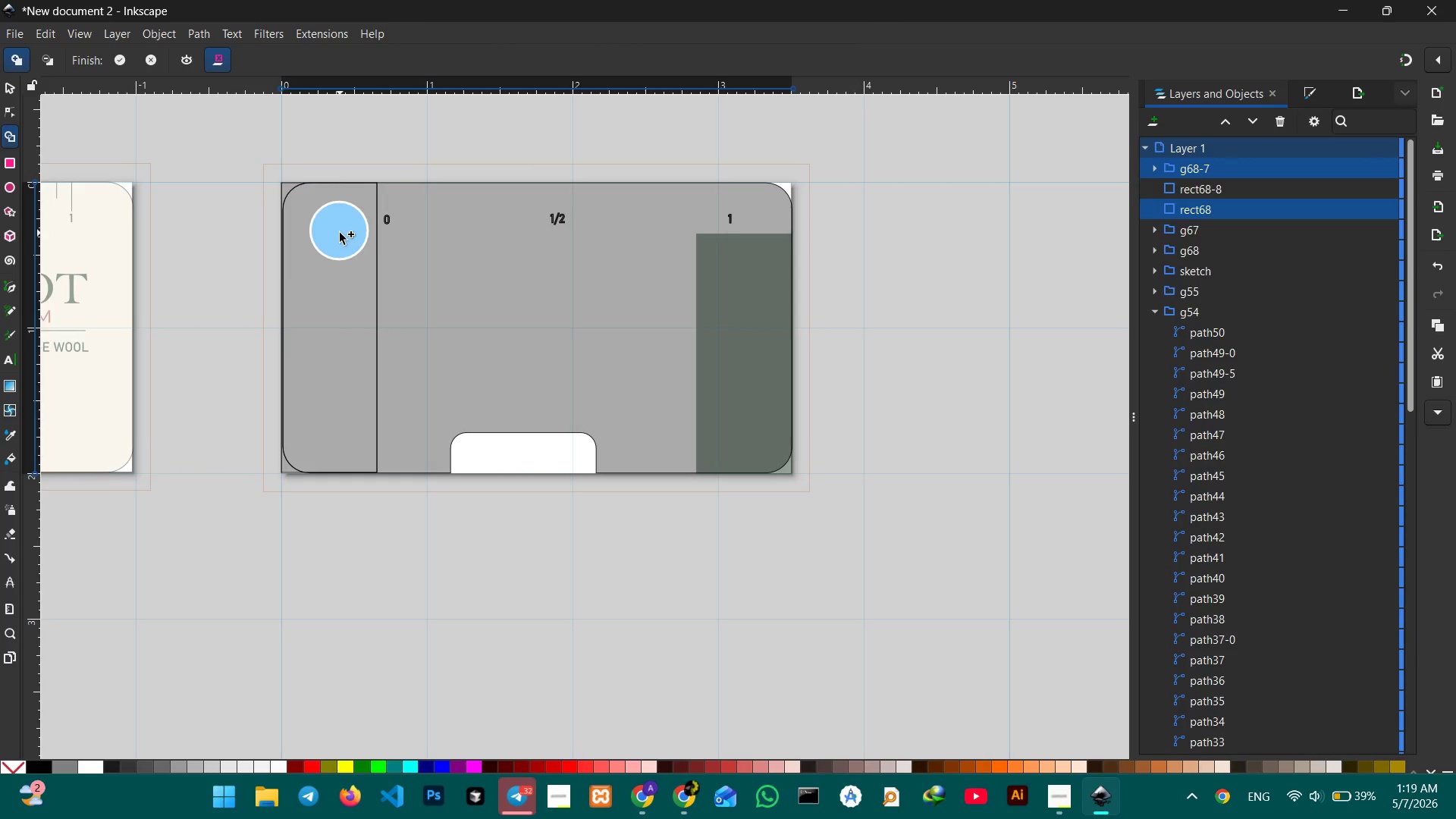 
hold_key(key=AltLeft, duration=0.91)
 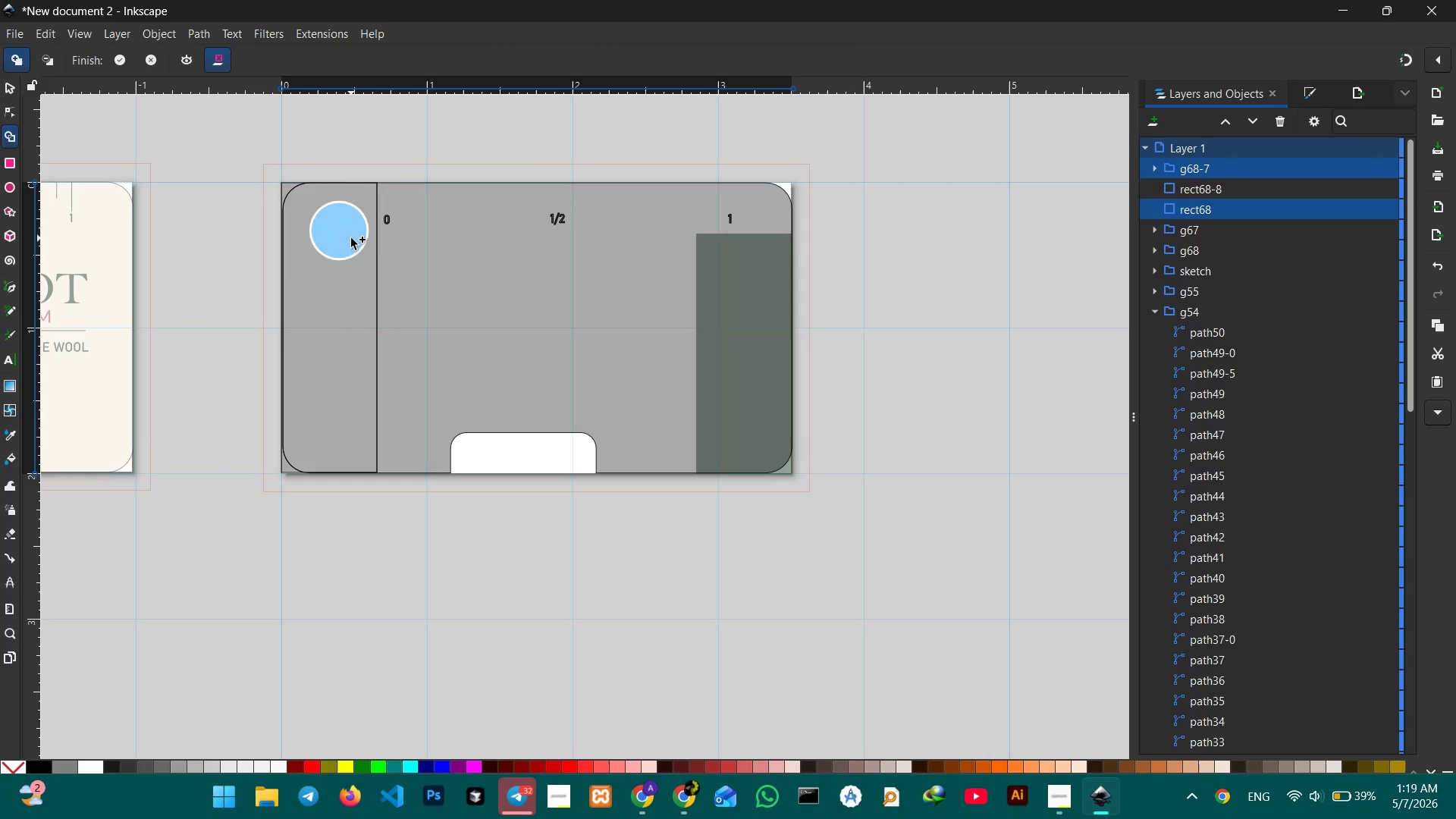 
hold_key(key=ControlLeft, duration=0.73)
 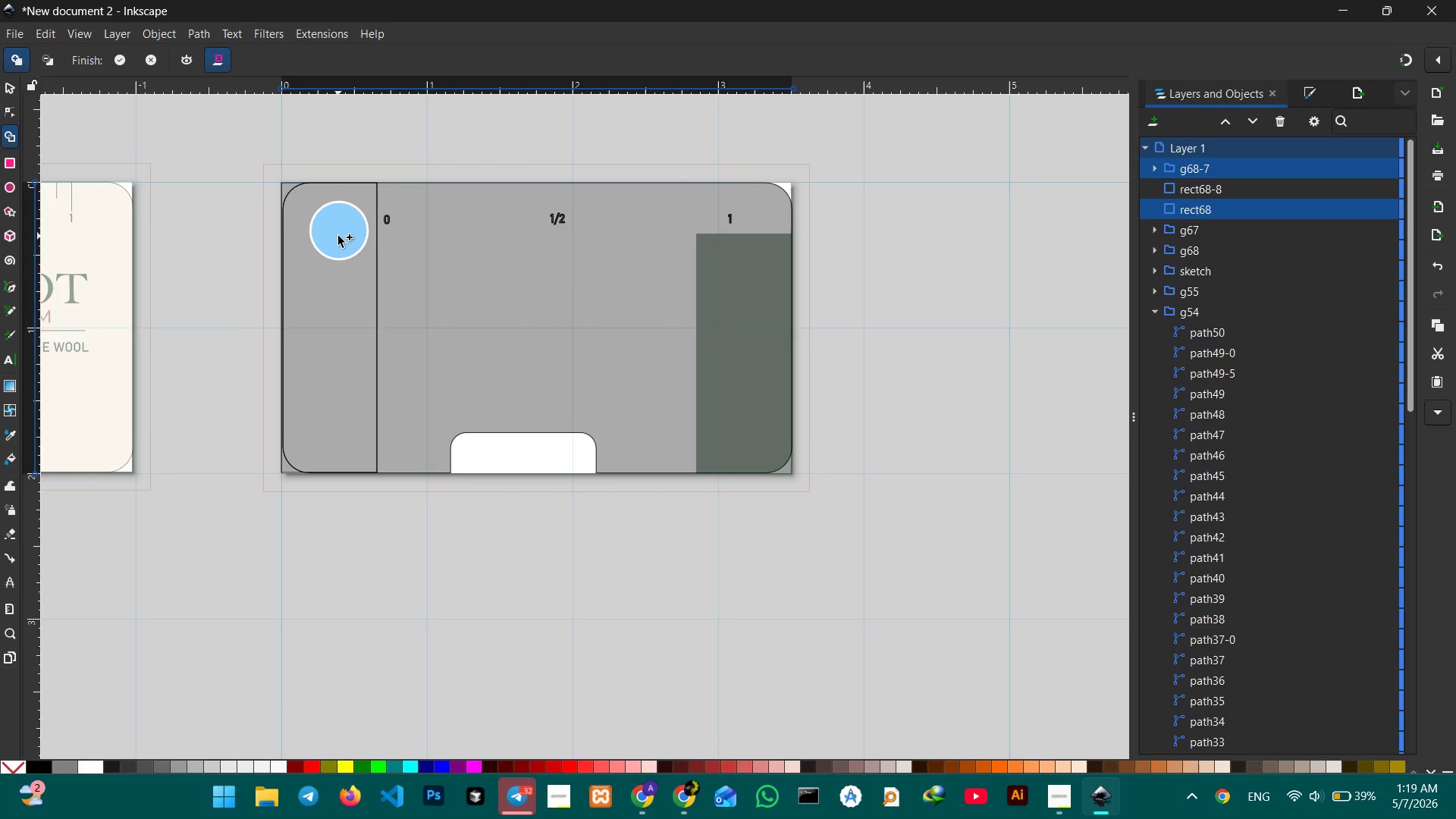 
hold_key(key=ShiftLeft, duration=2.83)
left_click([350, 232])
 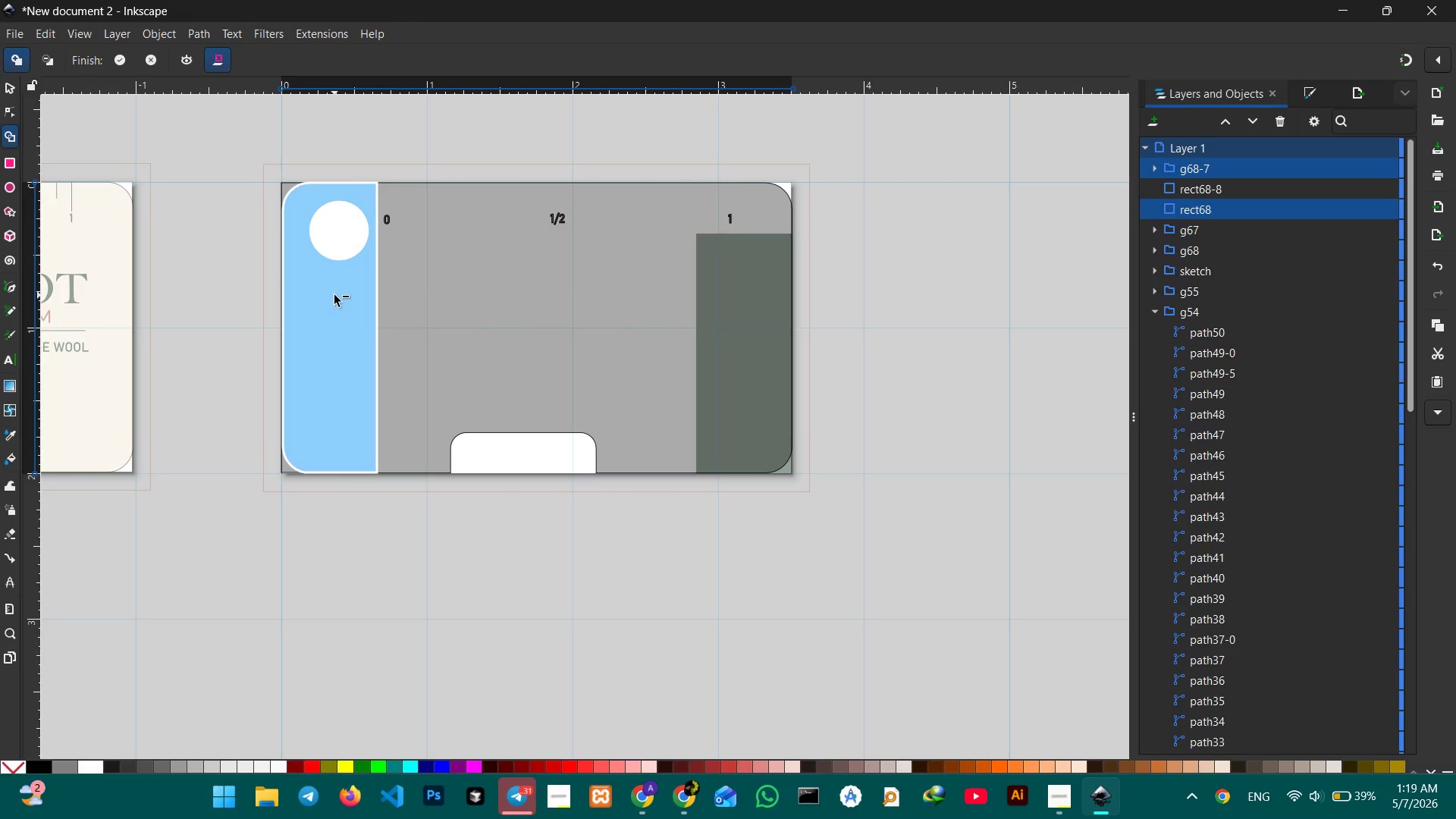 
wait(7.98)
 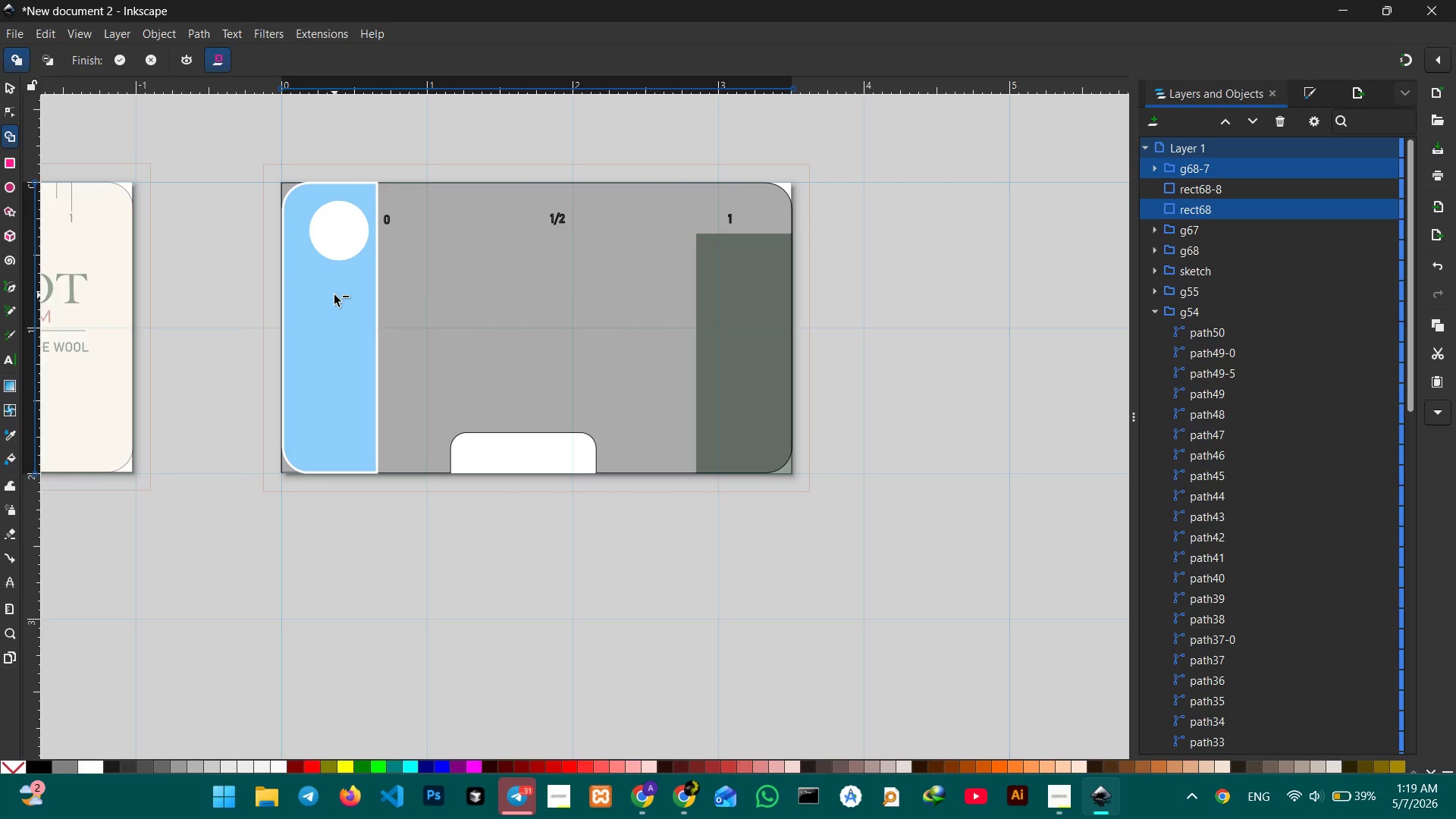 
left_click([10, 93])
 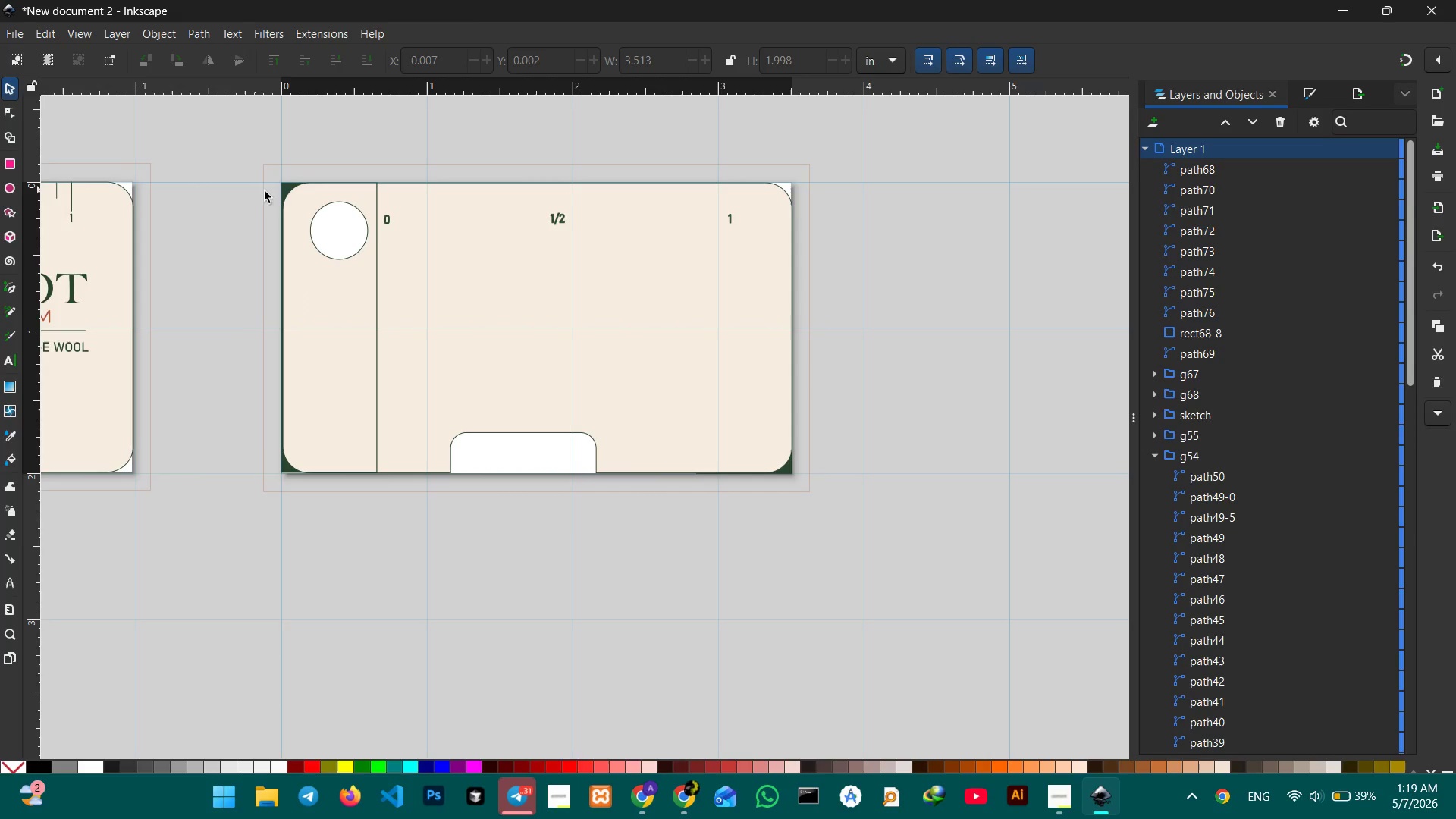 
left_click([286, 187])
 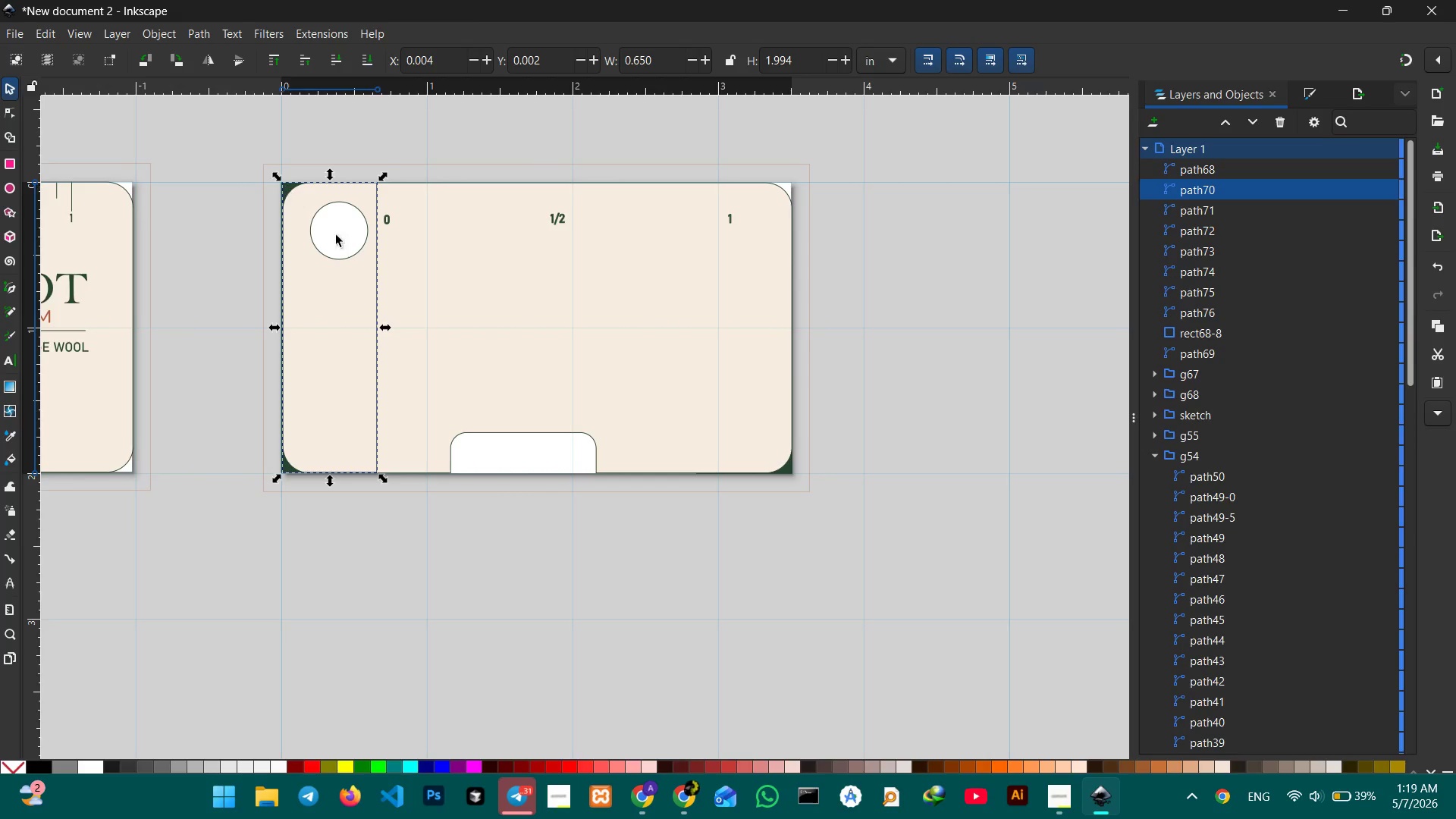 
left_click([535, 341])
 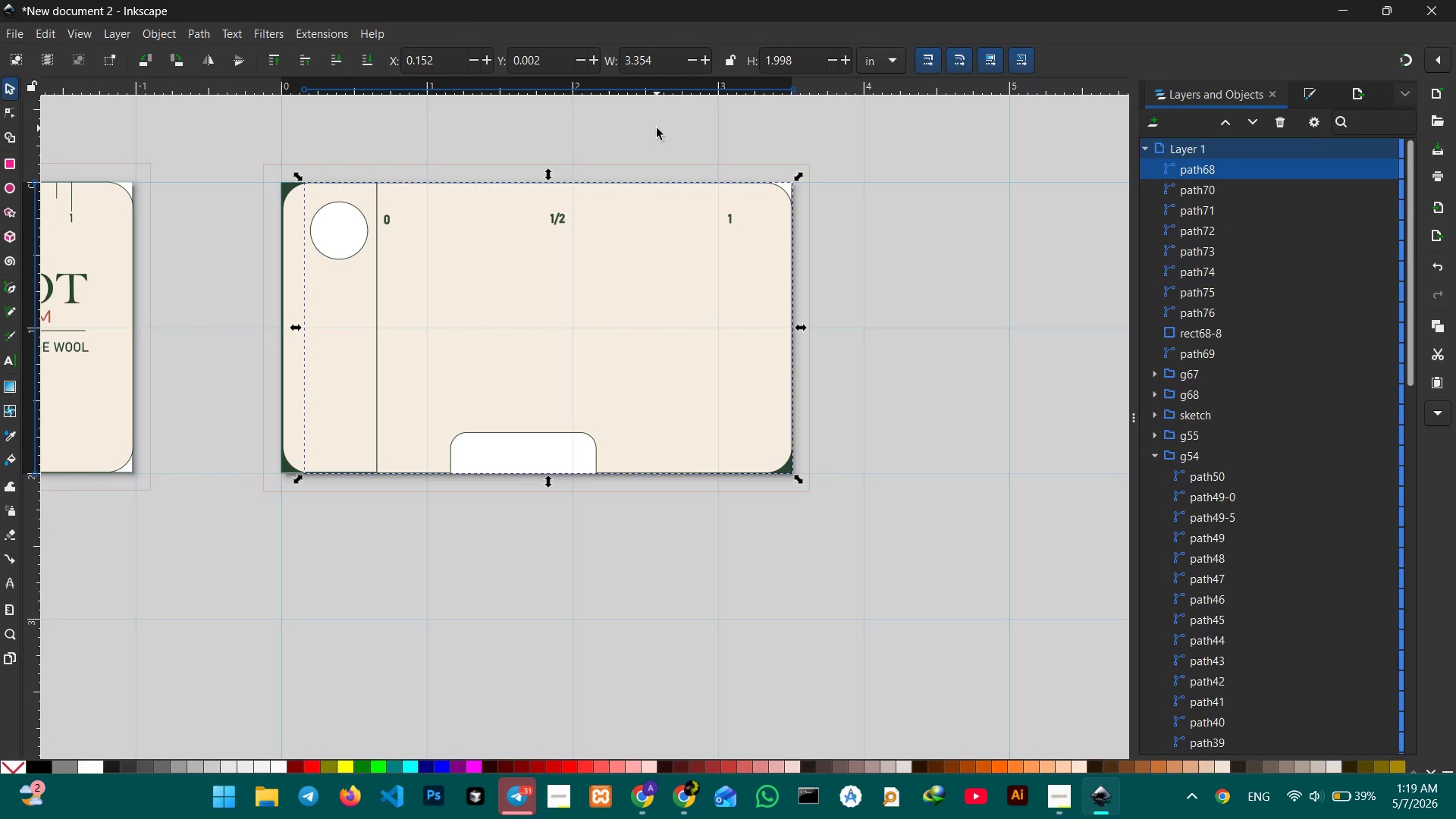 
left_click([5, 83])
 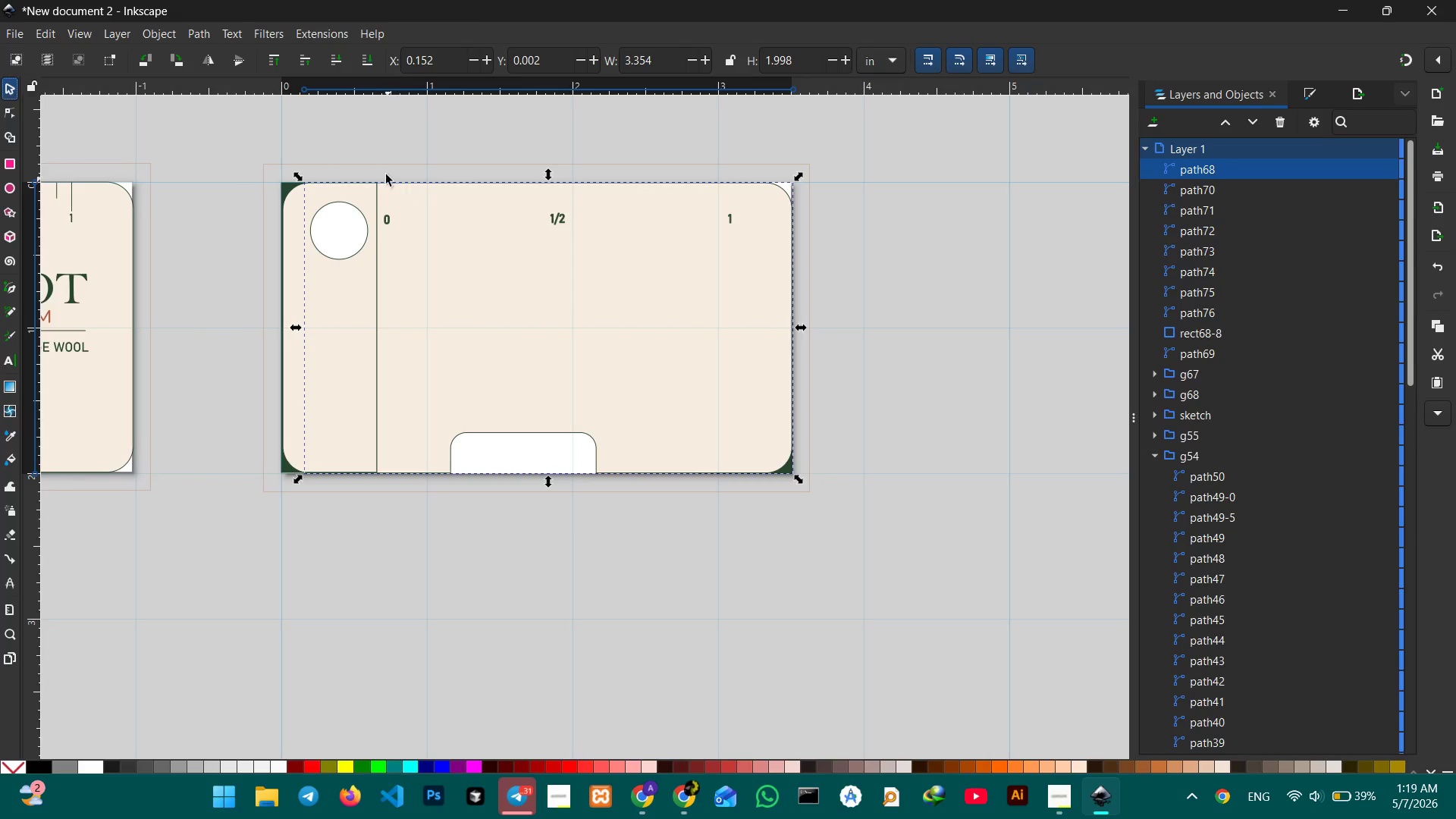 
left_click([403, 132])
 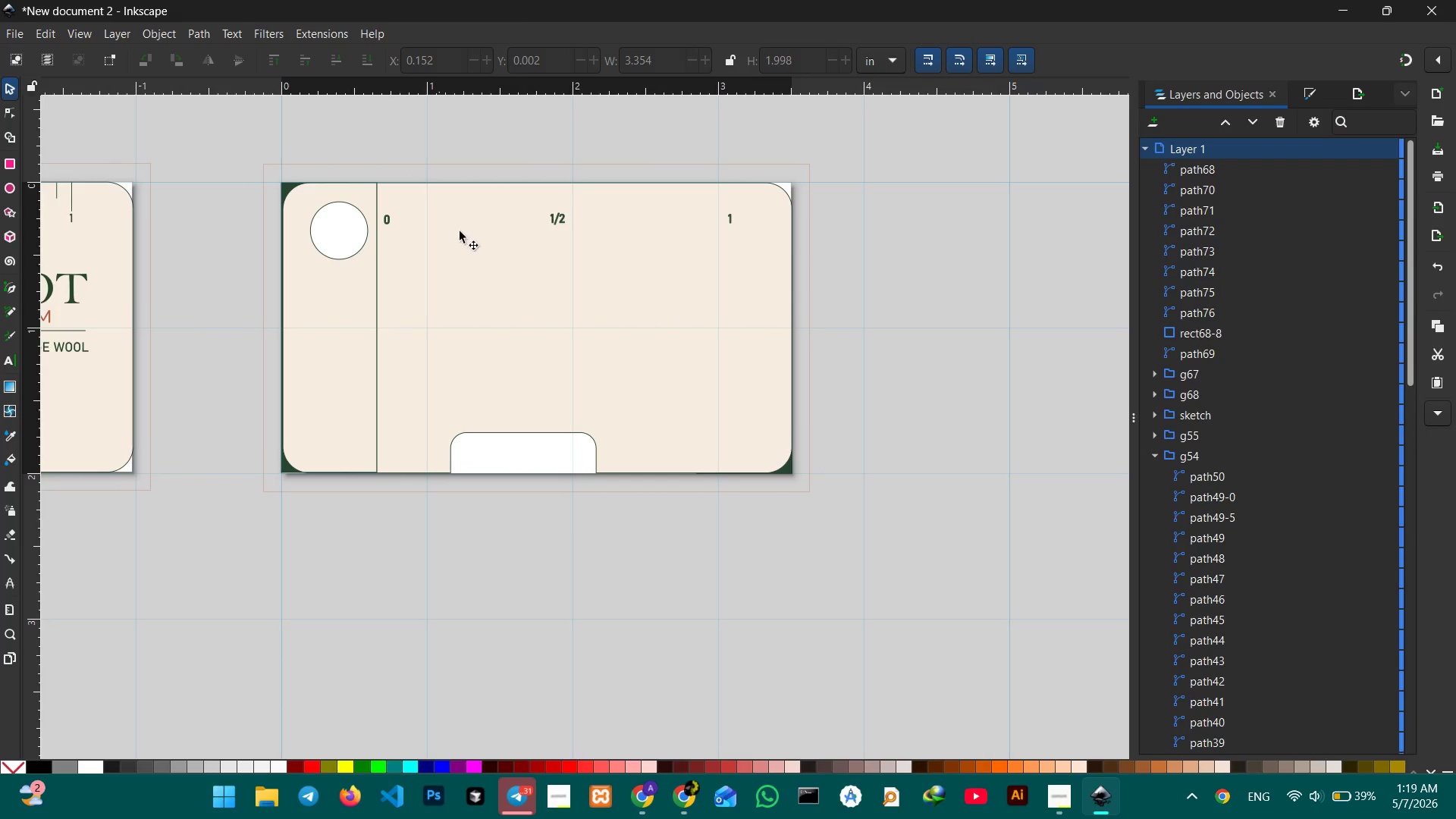 
double_click([488, 271])
 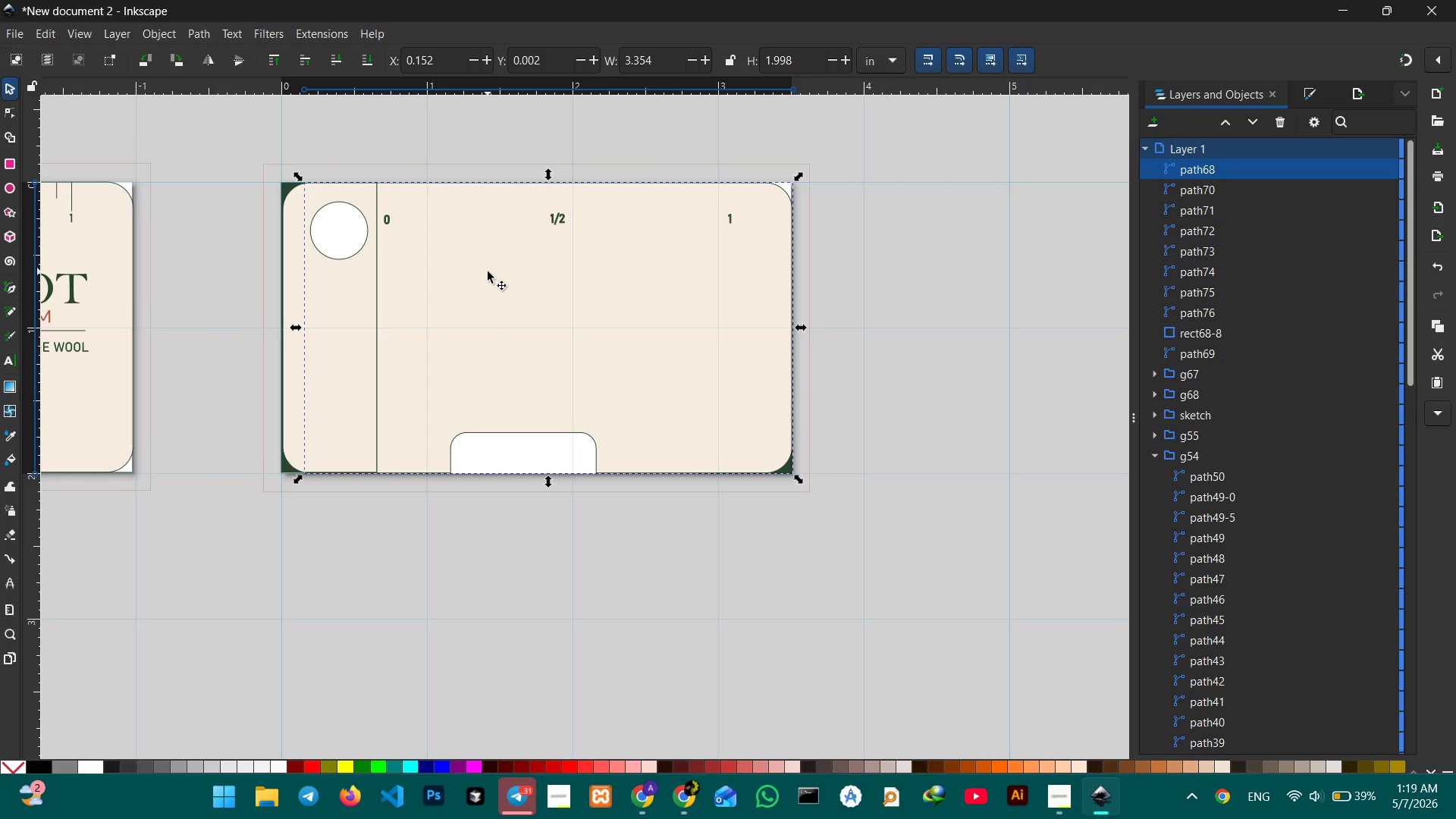 
left_click_drag(start_coordinate=[488, 271], to_coordinate=[504, 404])
 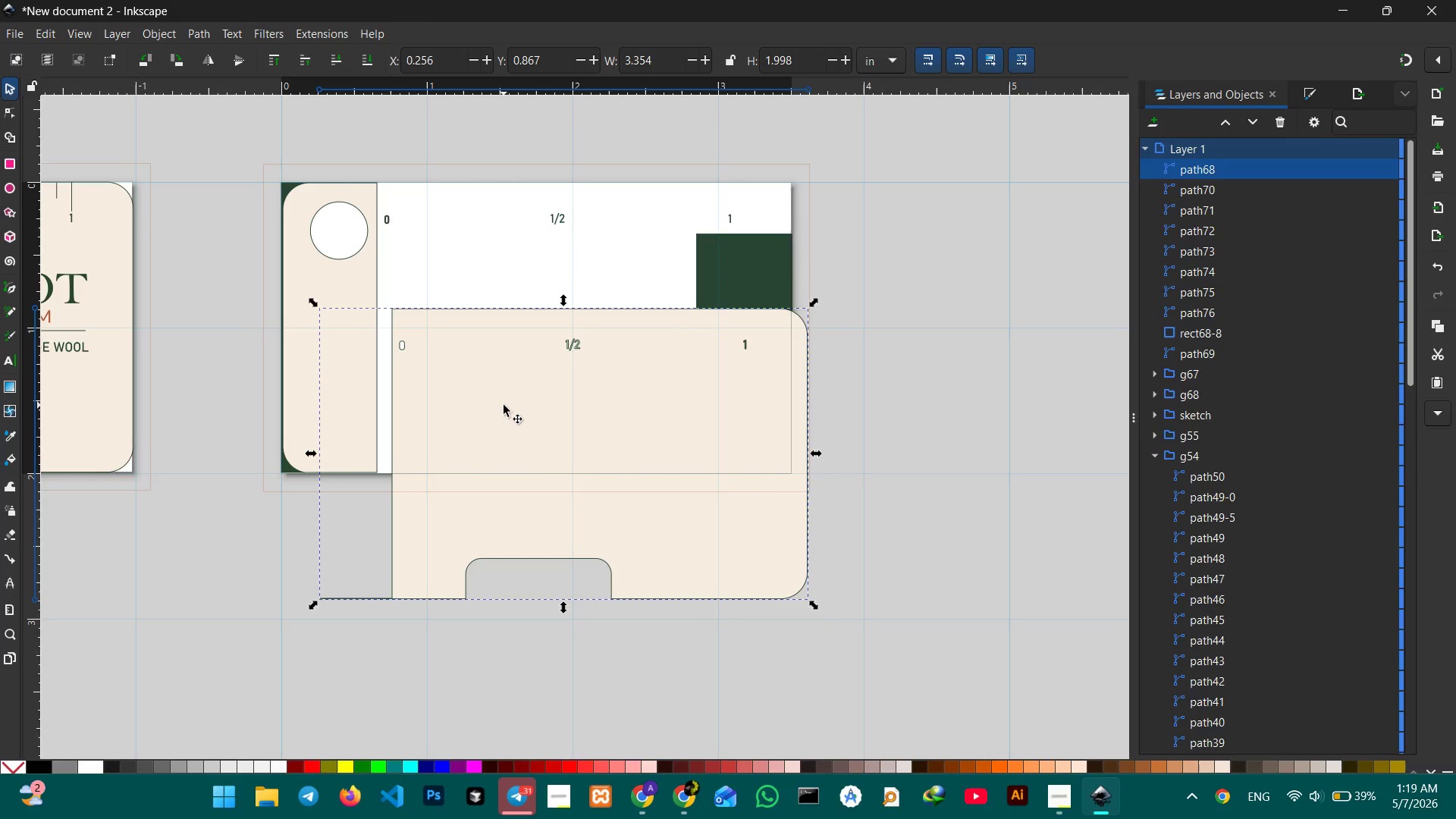 
key(Control+Z)
 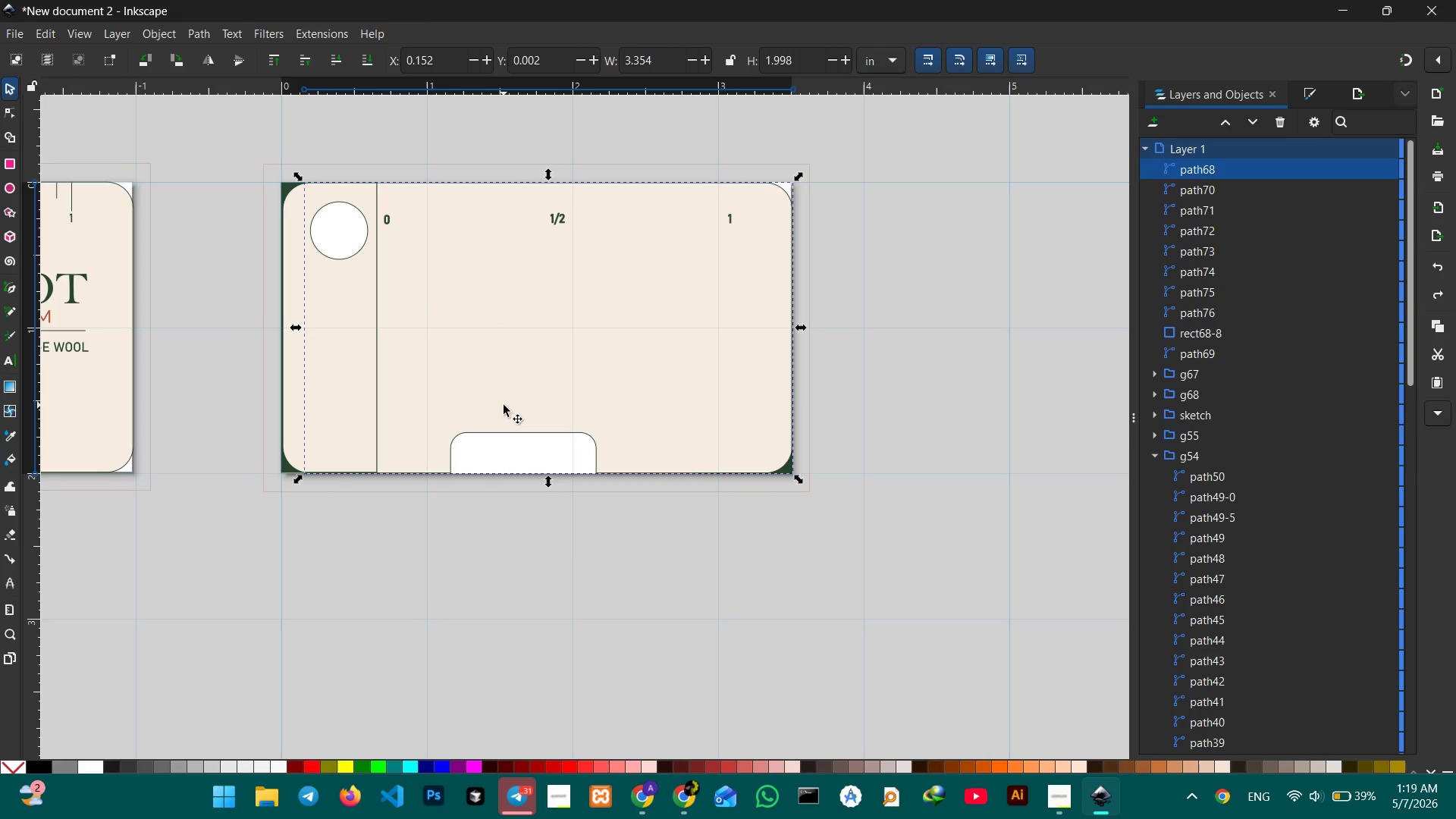 
key(Control+Z)
 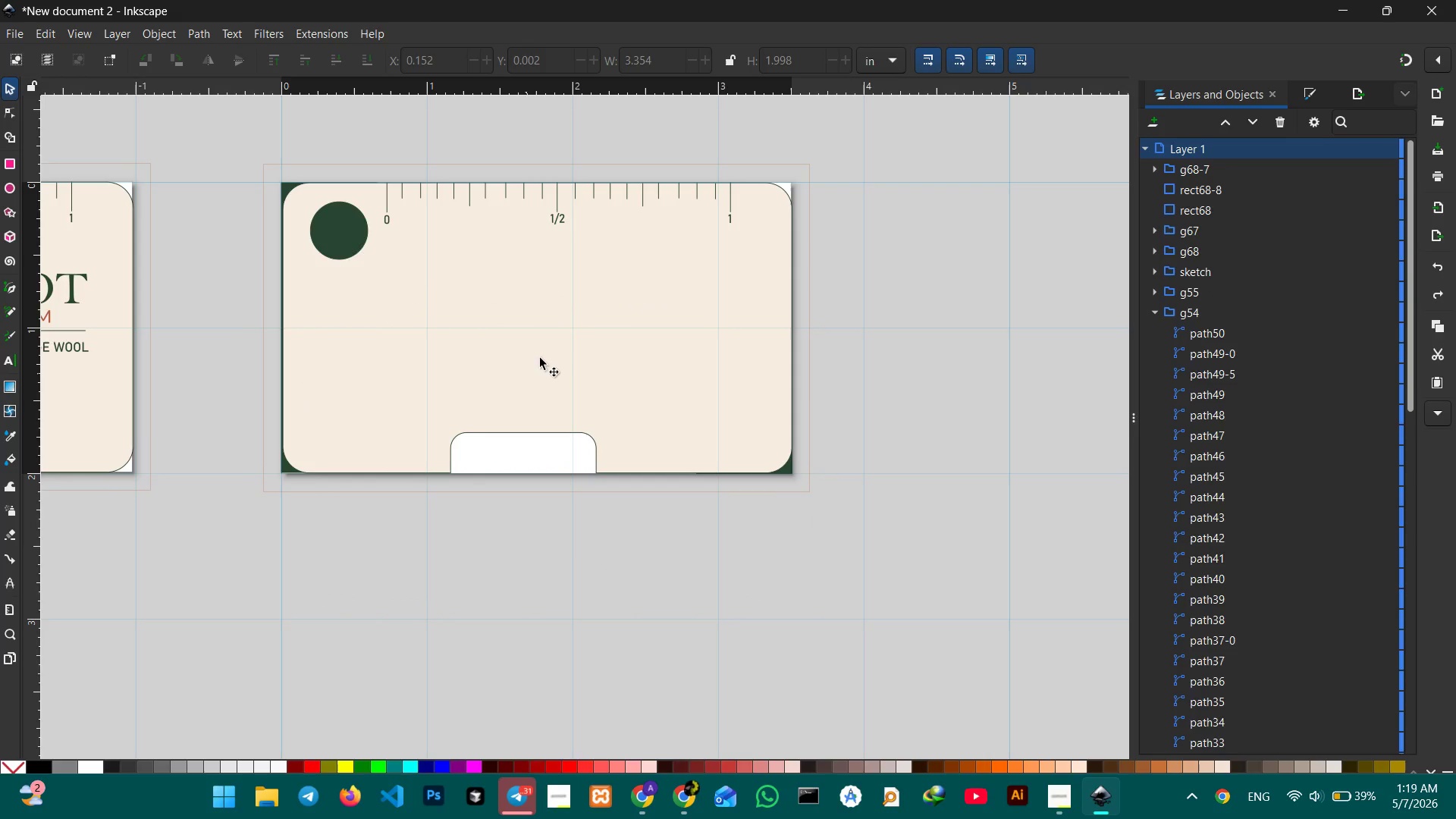 
left_click([544, 347])
 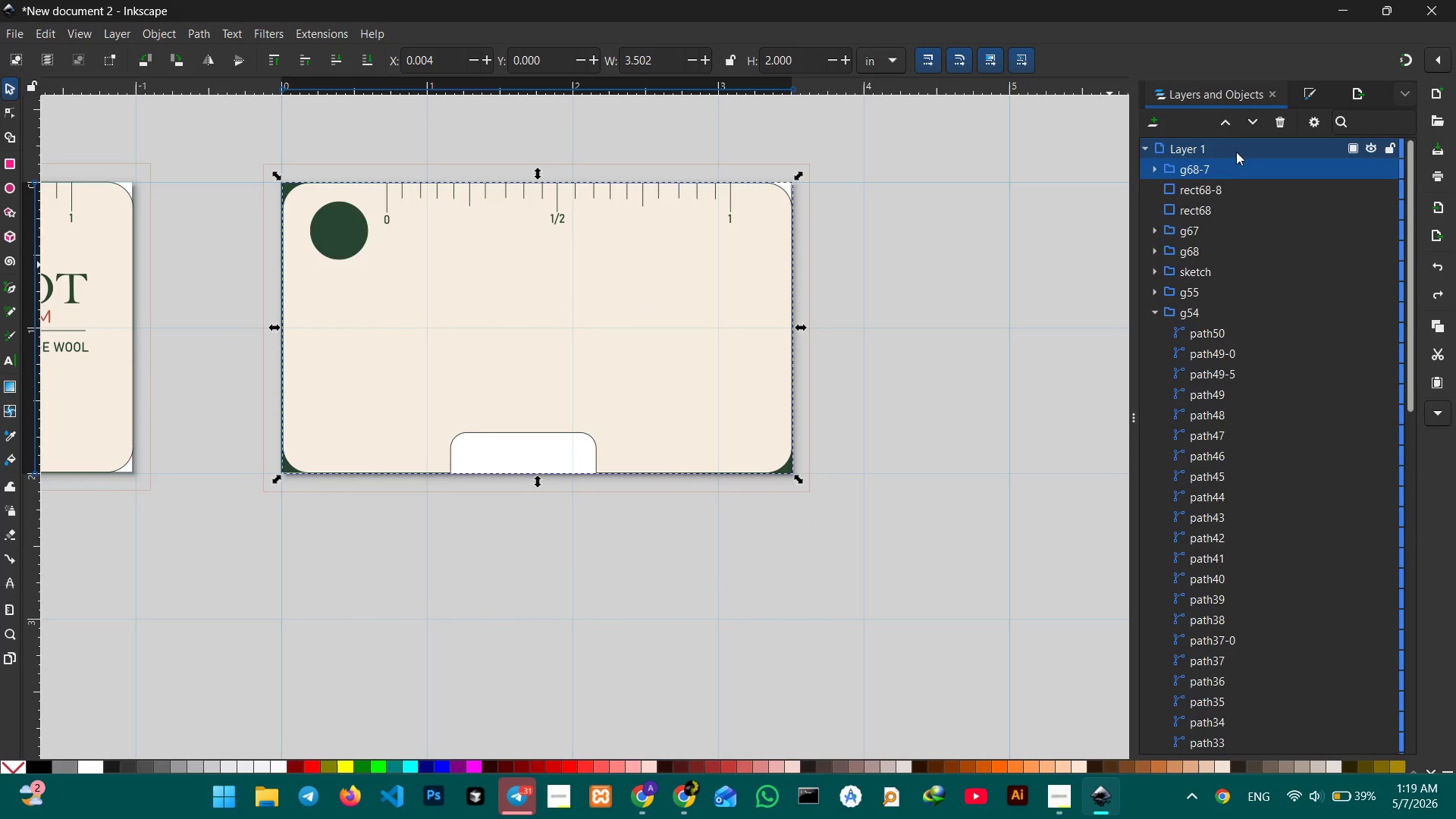 
left_click_drag(start_coordinate=[1237, 161], to_coordinate=[1246, 210])
 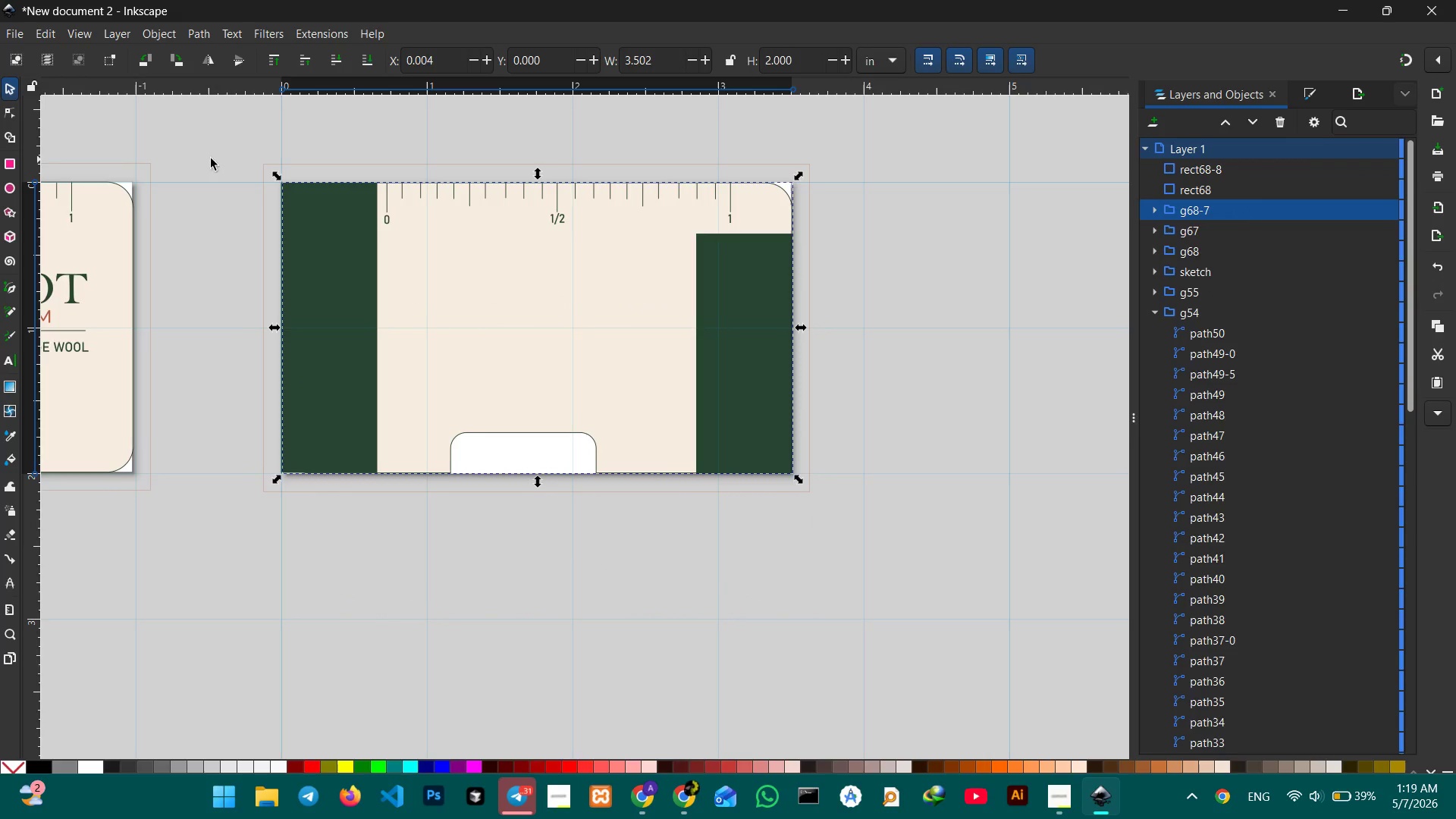 
left_click_drag(start_coordinate=[202, 155], to_coordinate=[831, 562])
 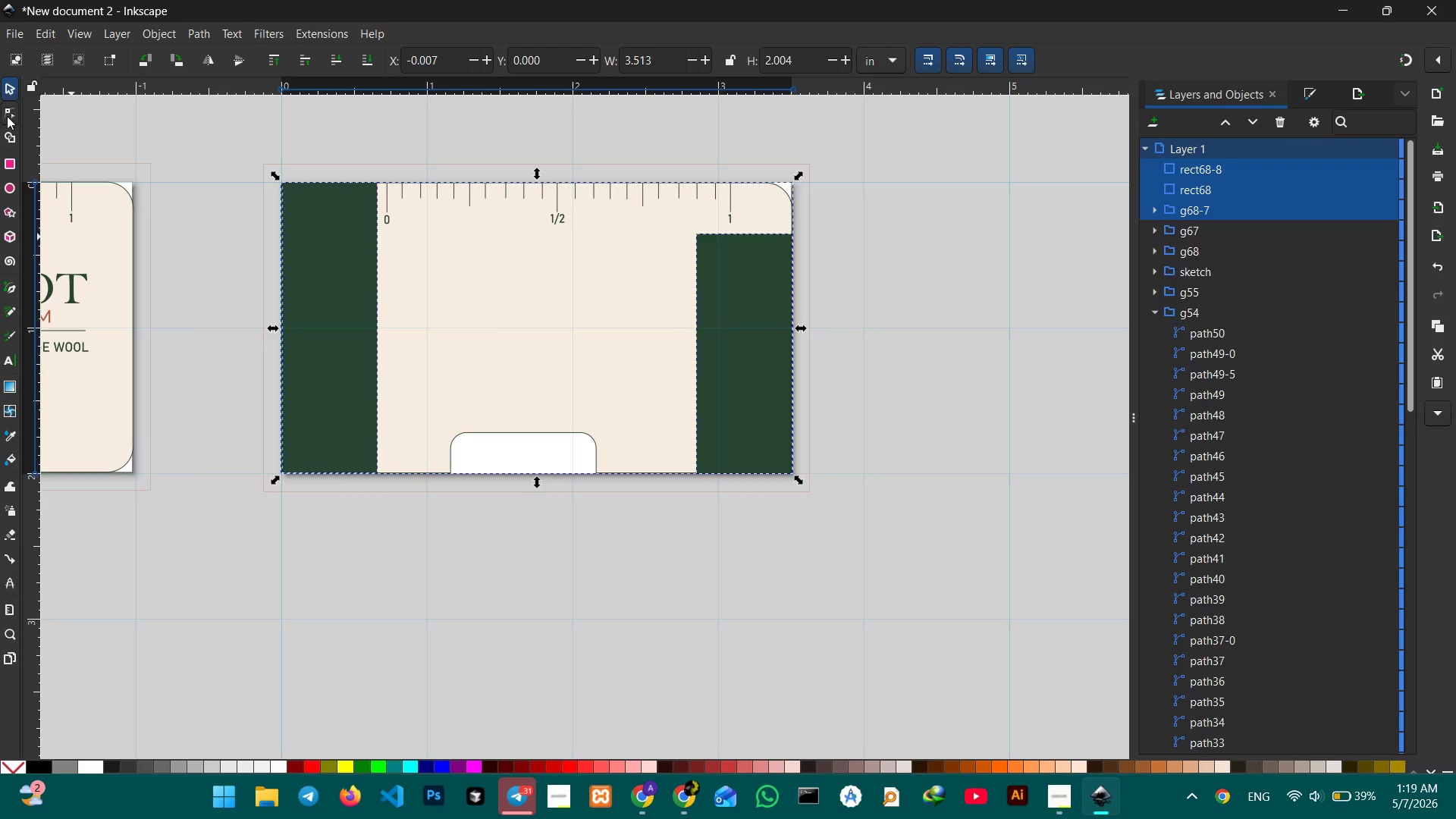 
left_click([7, 127])
 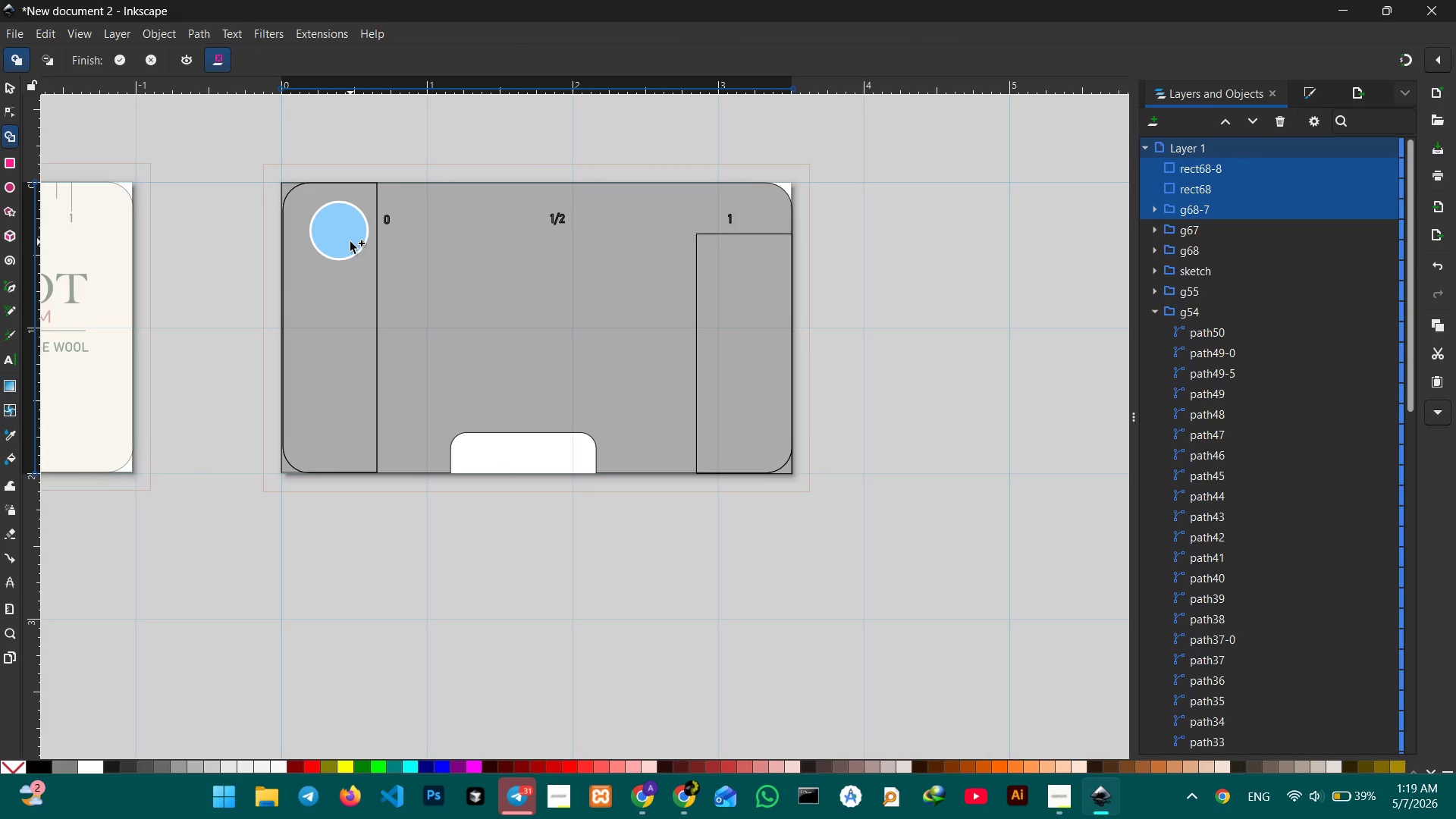 
key(Alt+AltLeft)
 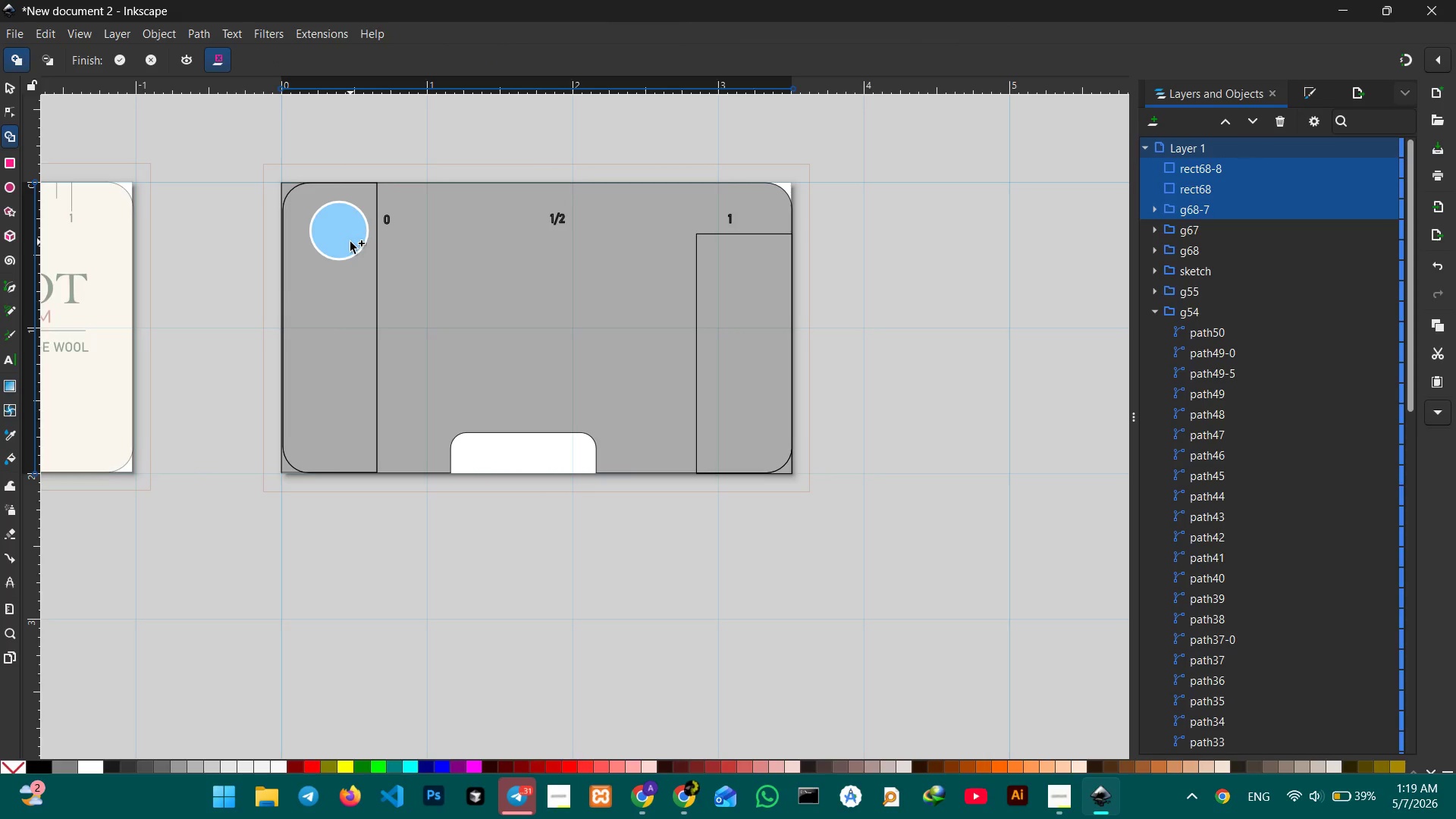 
key(Alt+AltLeft)
 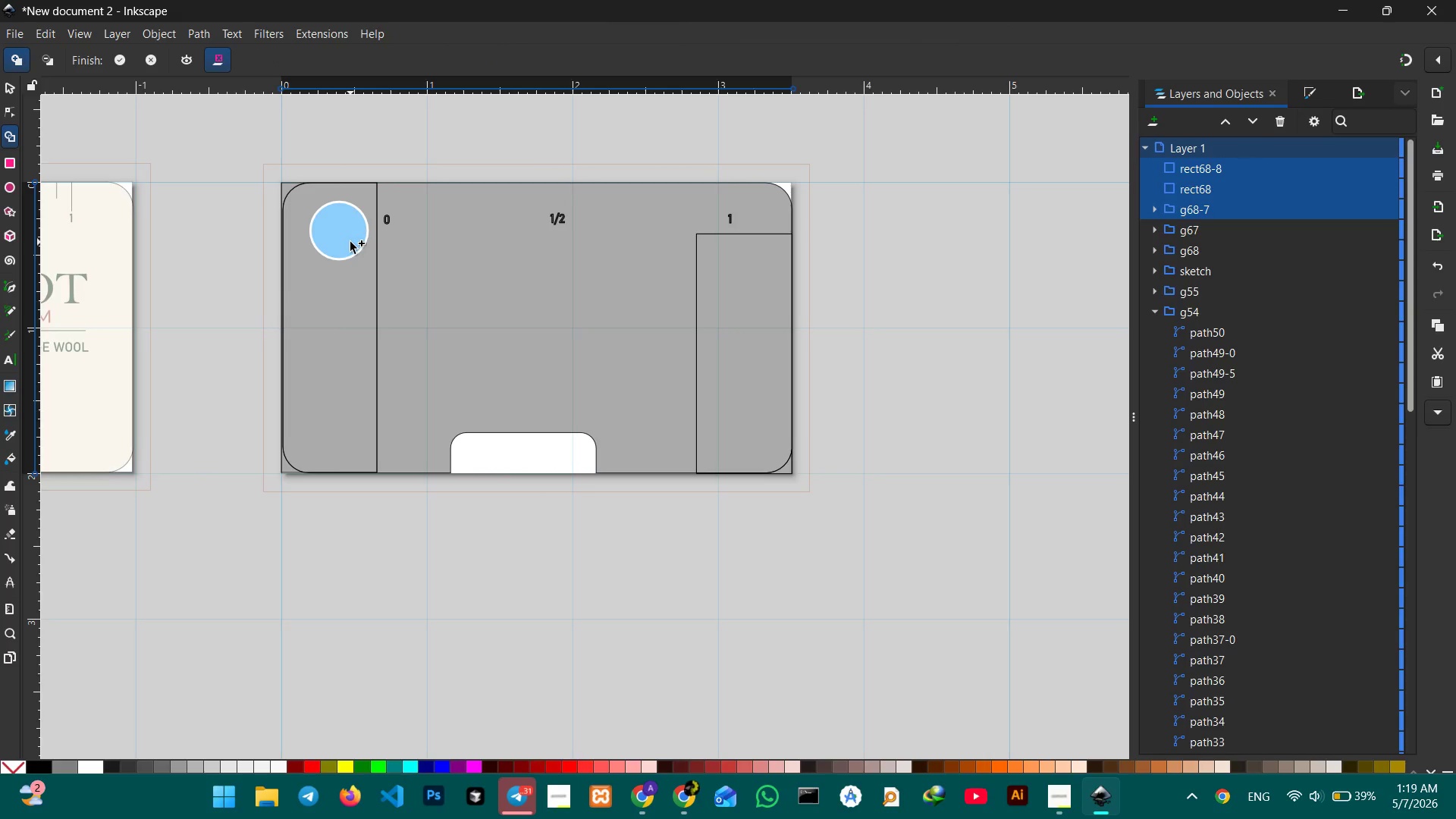 
left_click([350, 242])
 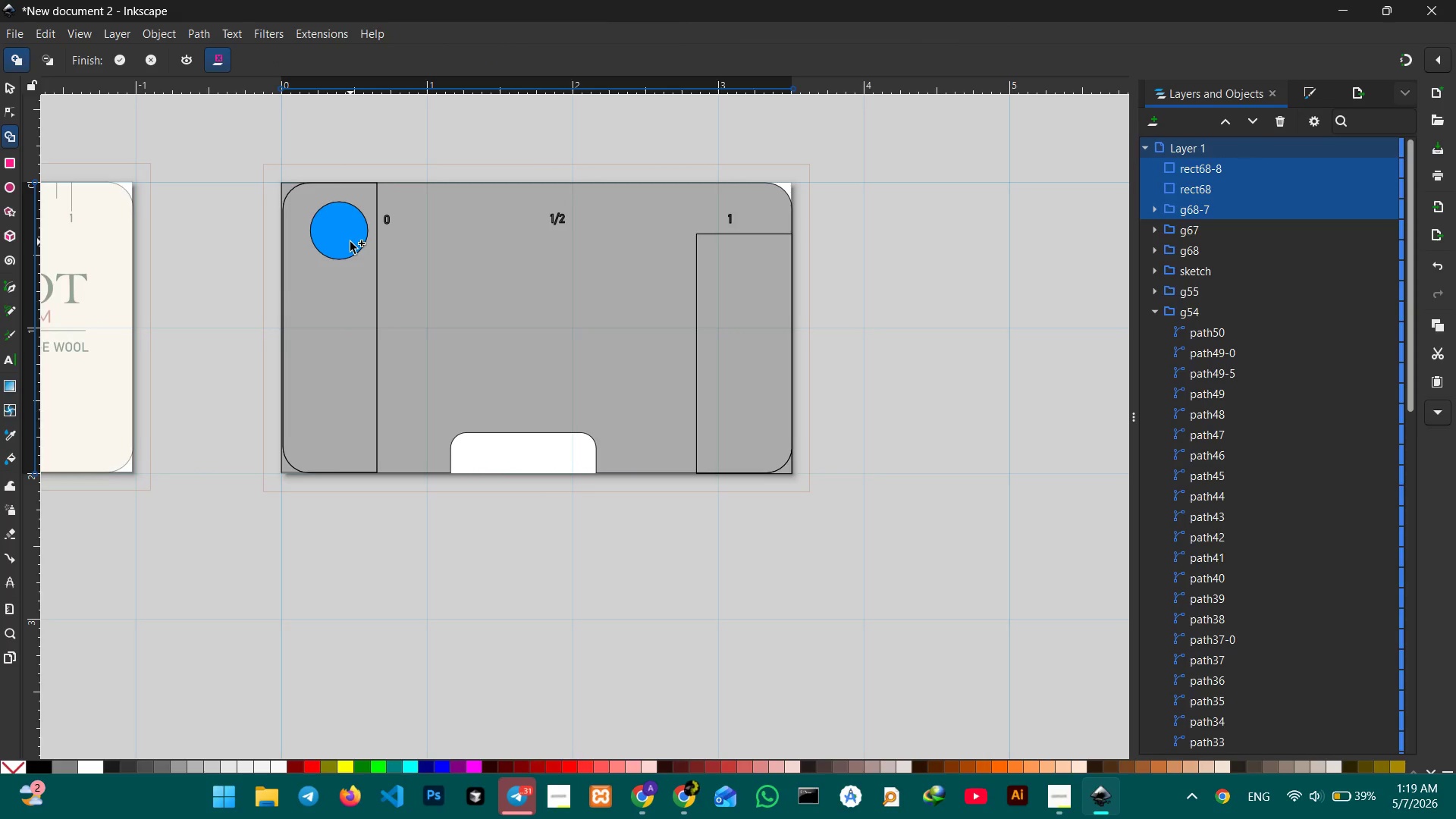 
hold_key(key=ControlLeft, duration=0.95)
left_click([350, 242])
 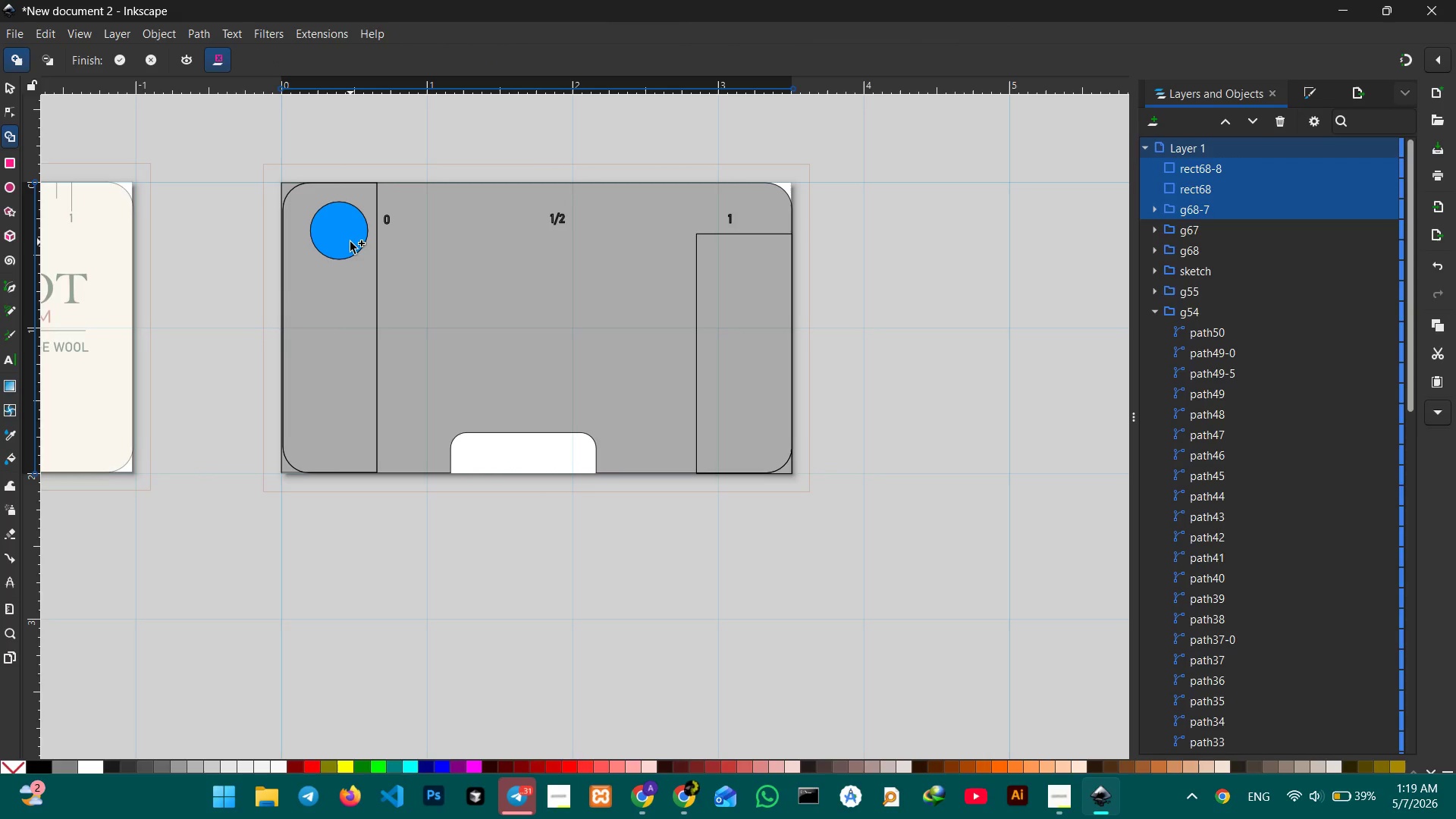 
hold_key(key=ShiftLeft, duration=0.86)
left_click([350, 242])
 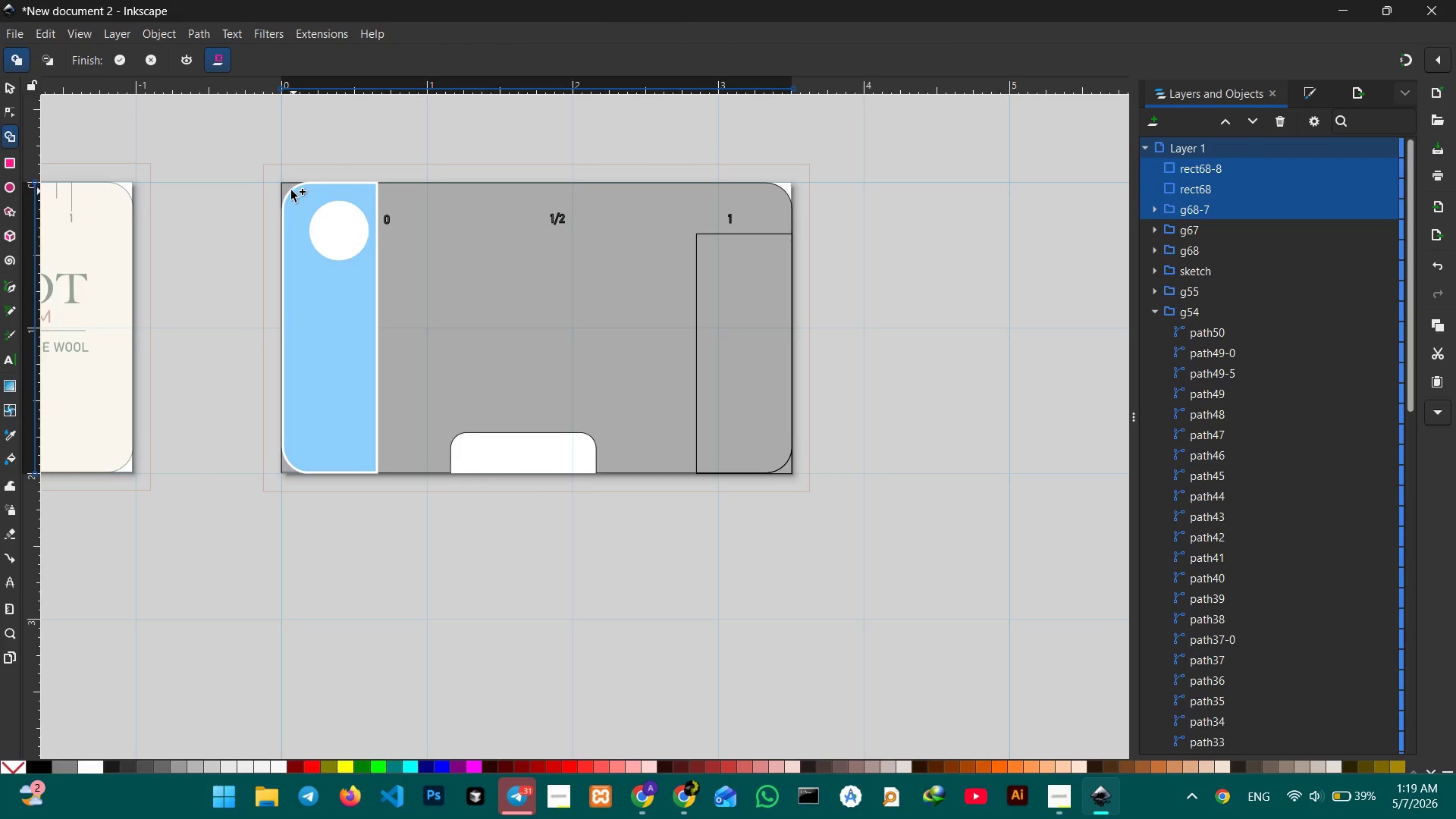 
hold_key(key=ShiftLeft, duration=3.31)
left_click([287, 187])
 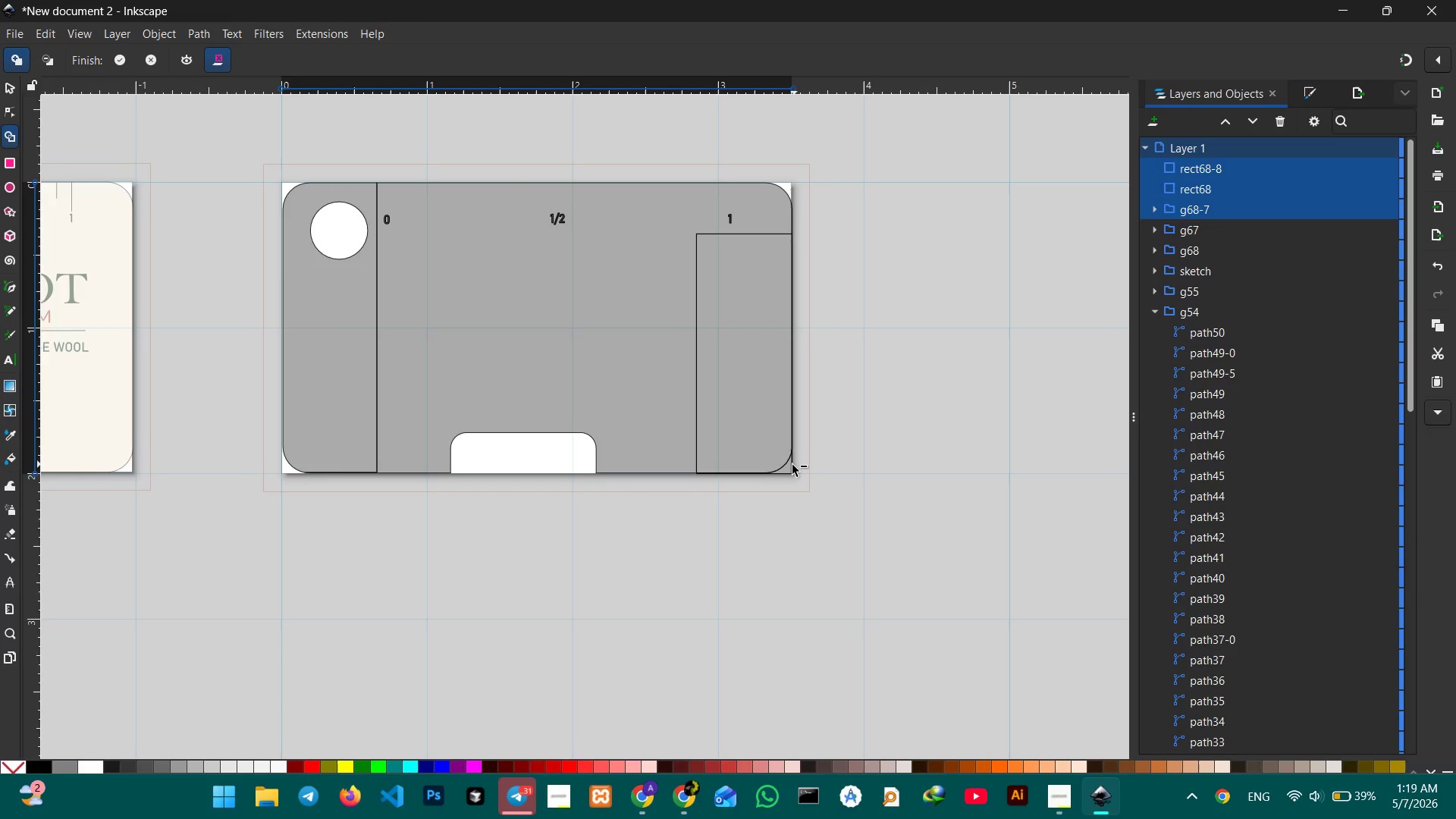 
left_click([789, 468])
 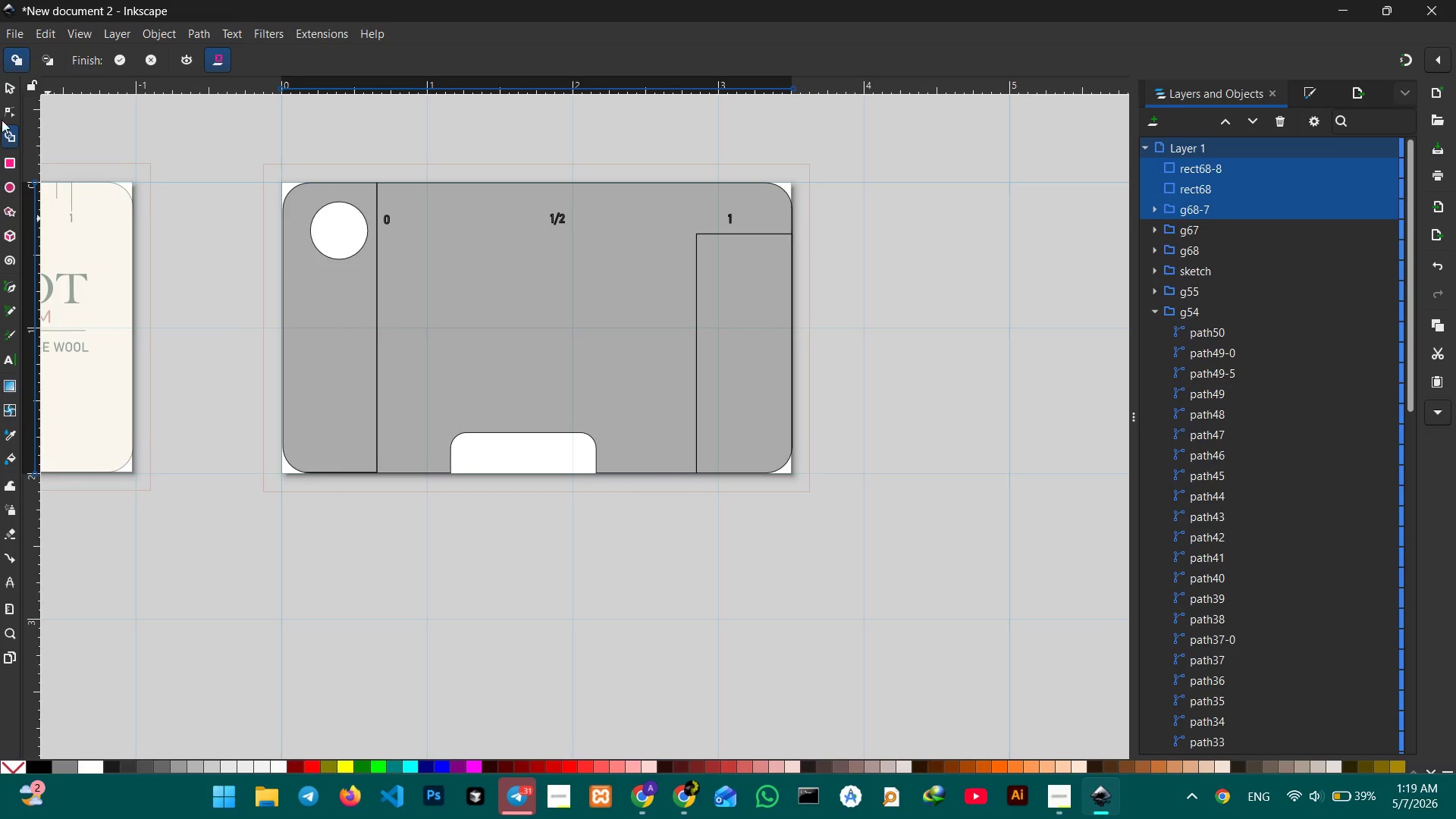 
left_click([13, 84])
 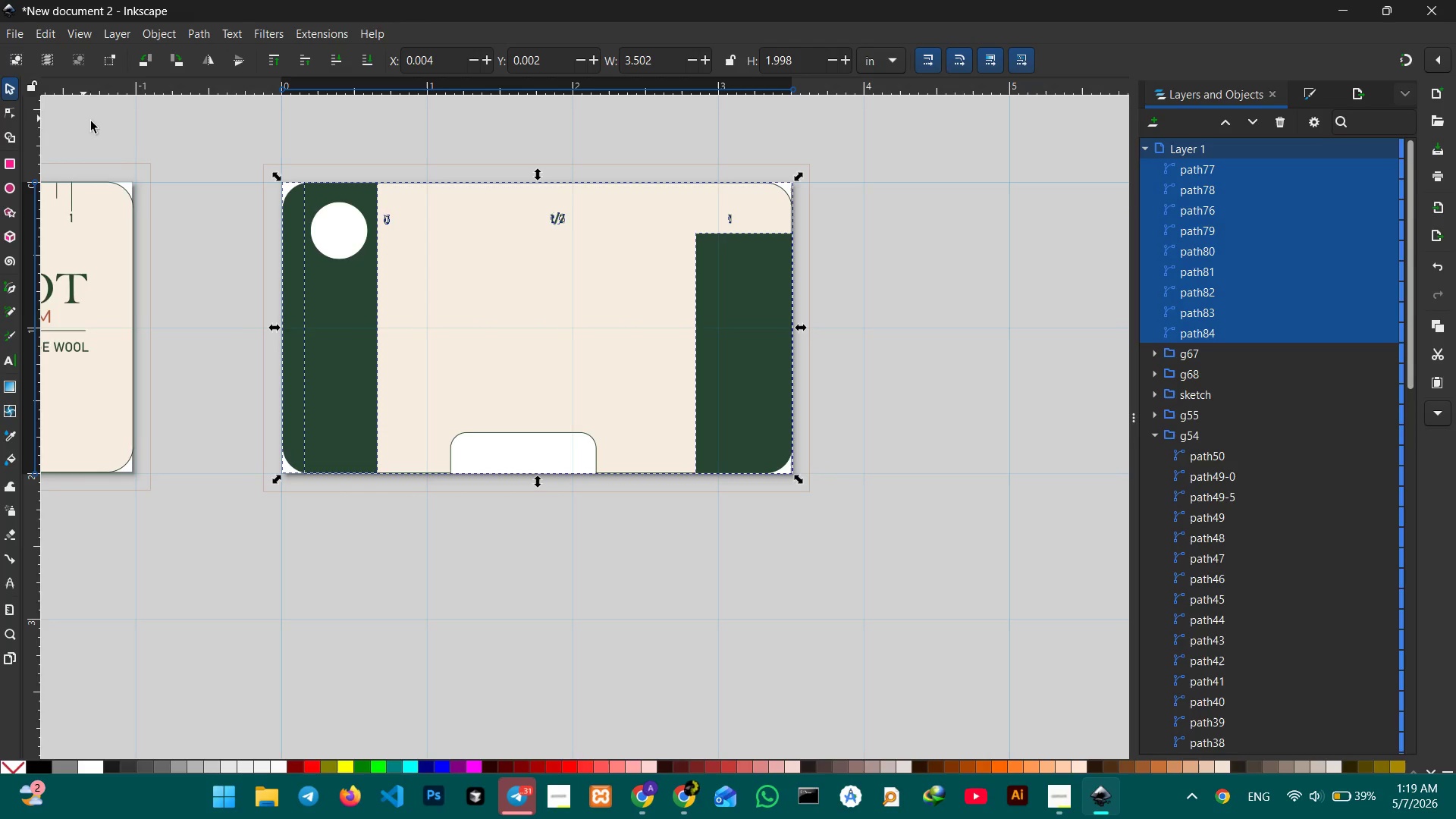 
left_click([196, 133])
 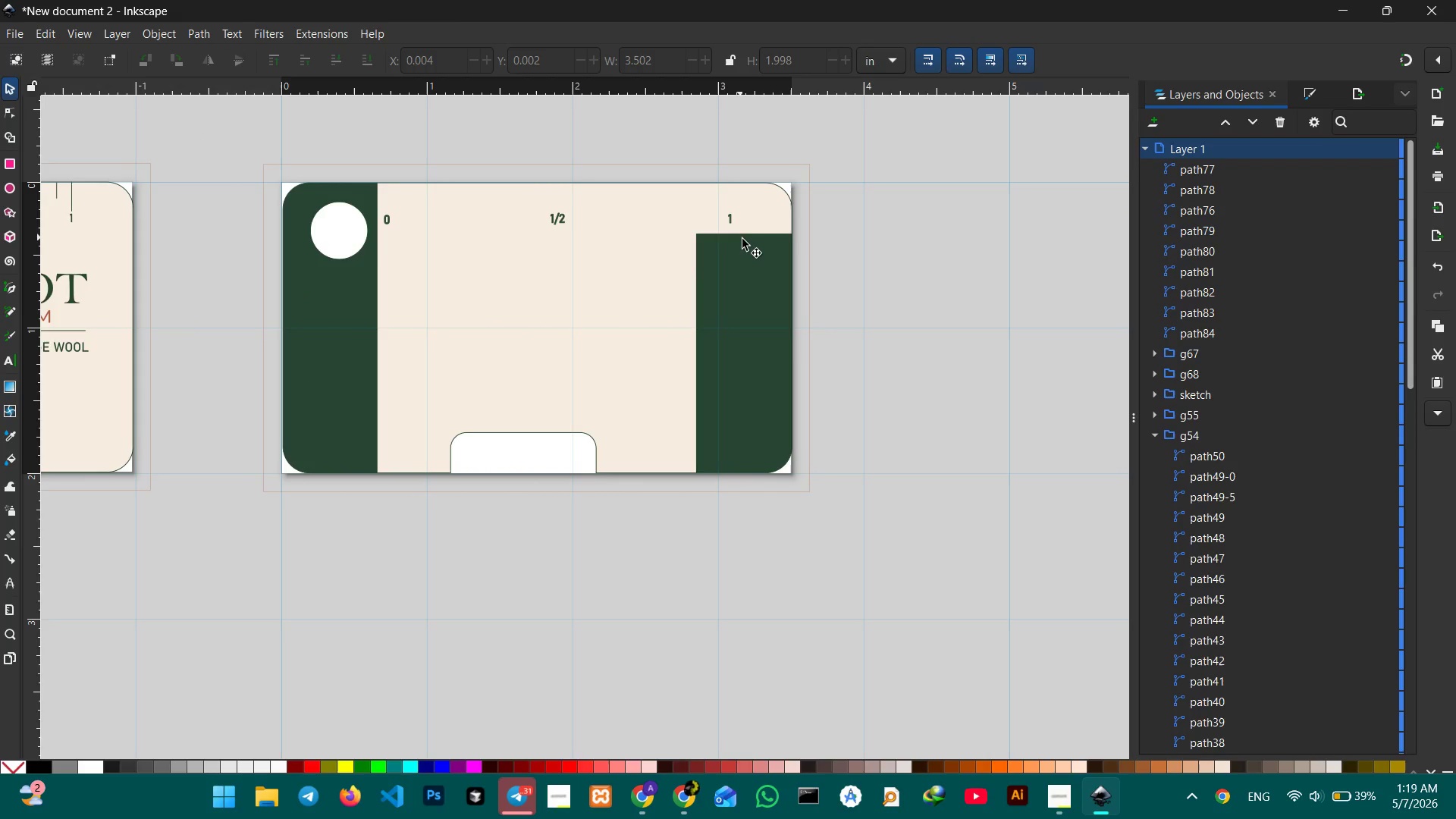 
left_click([700, 275])
 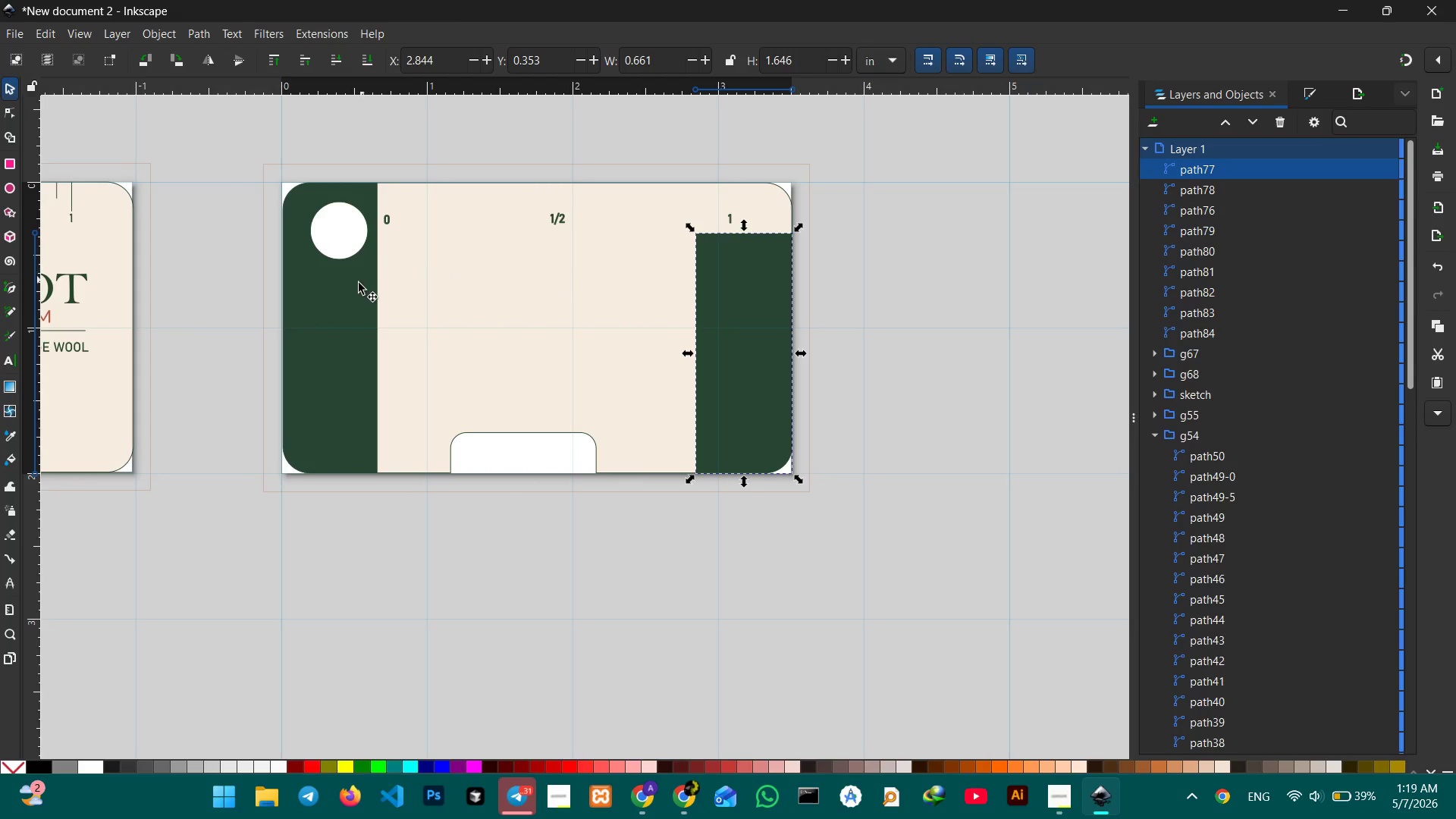 
left_click([357, 290])
 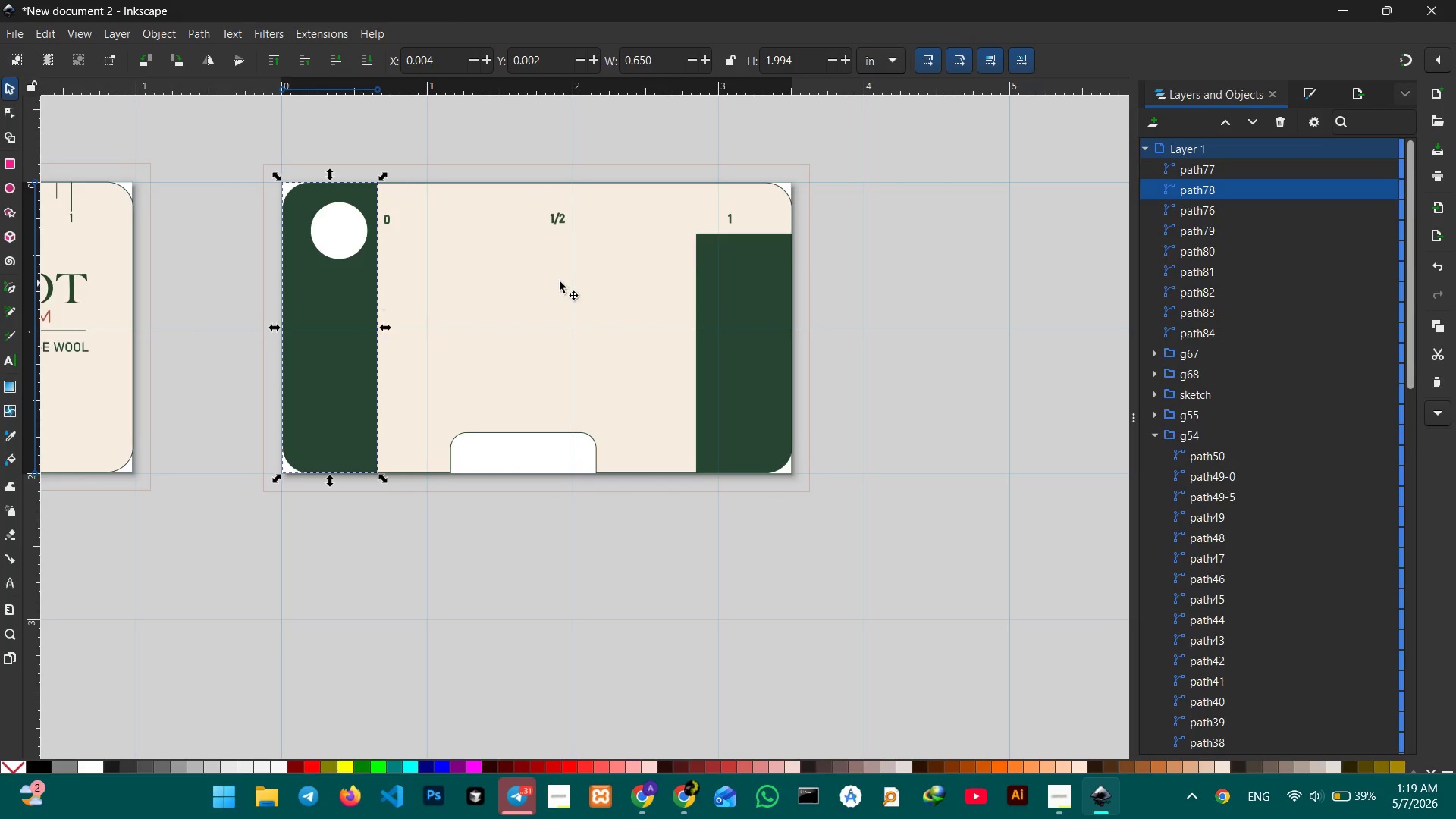 
left_click([560, 281])
 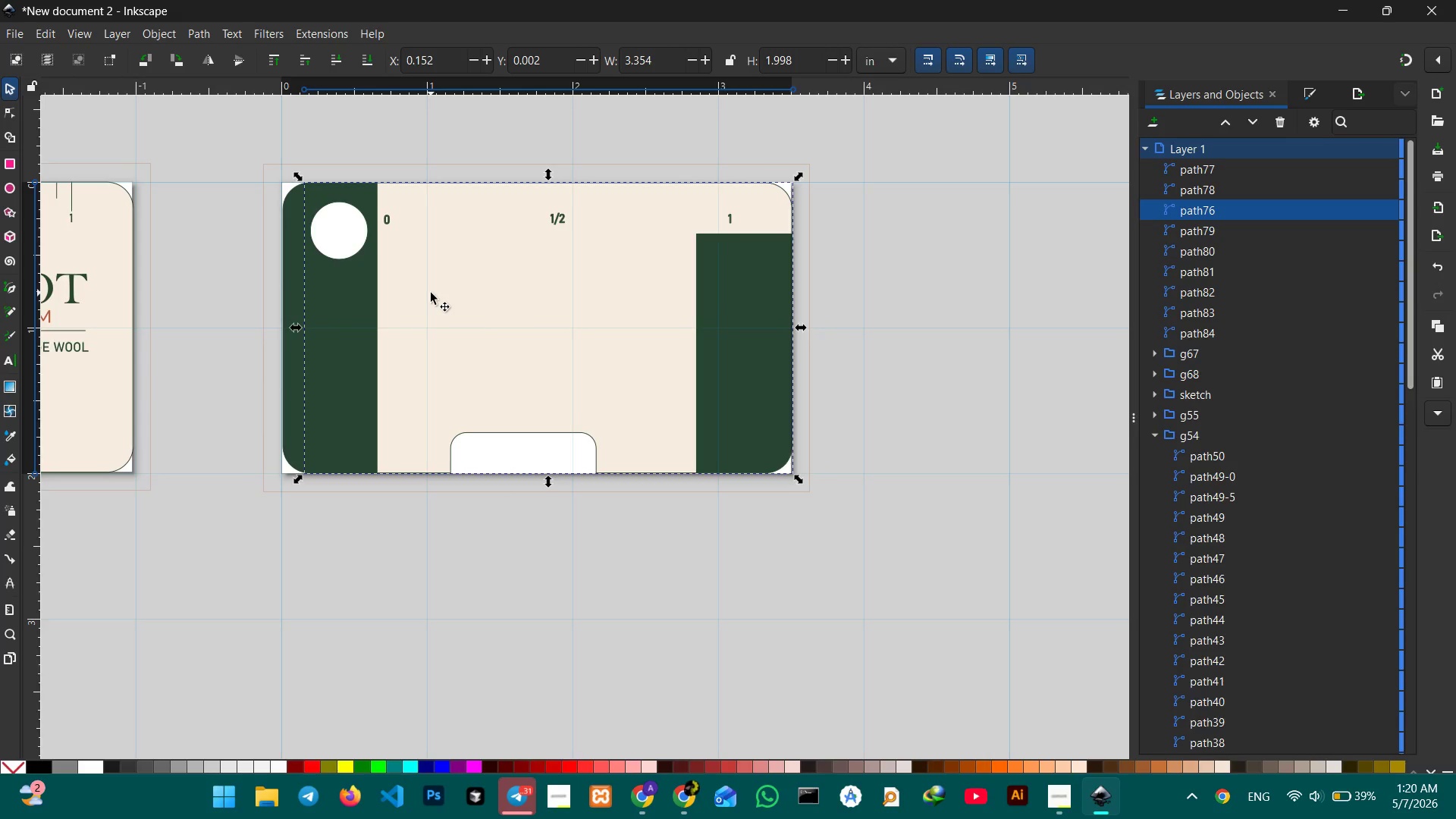 
left_click([424, 206])
 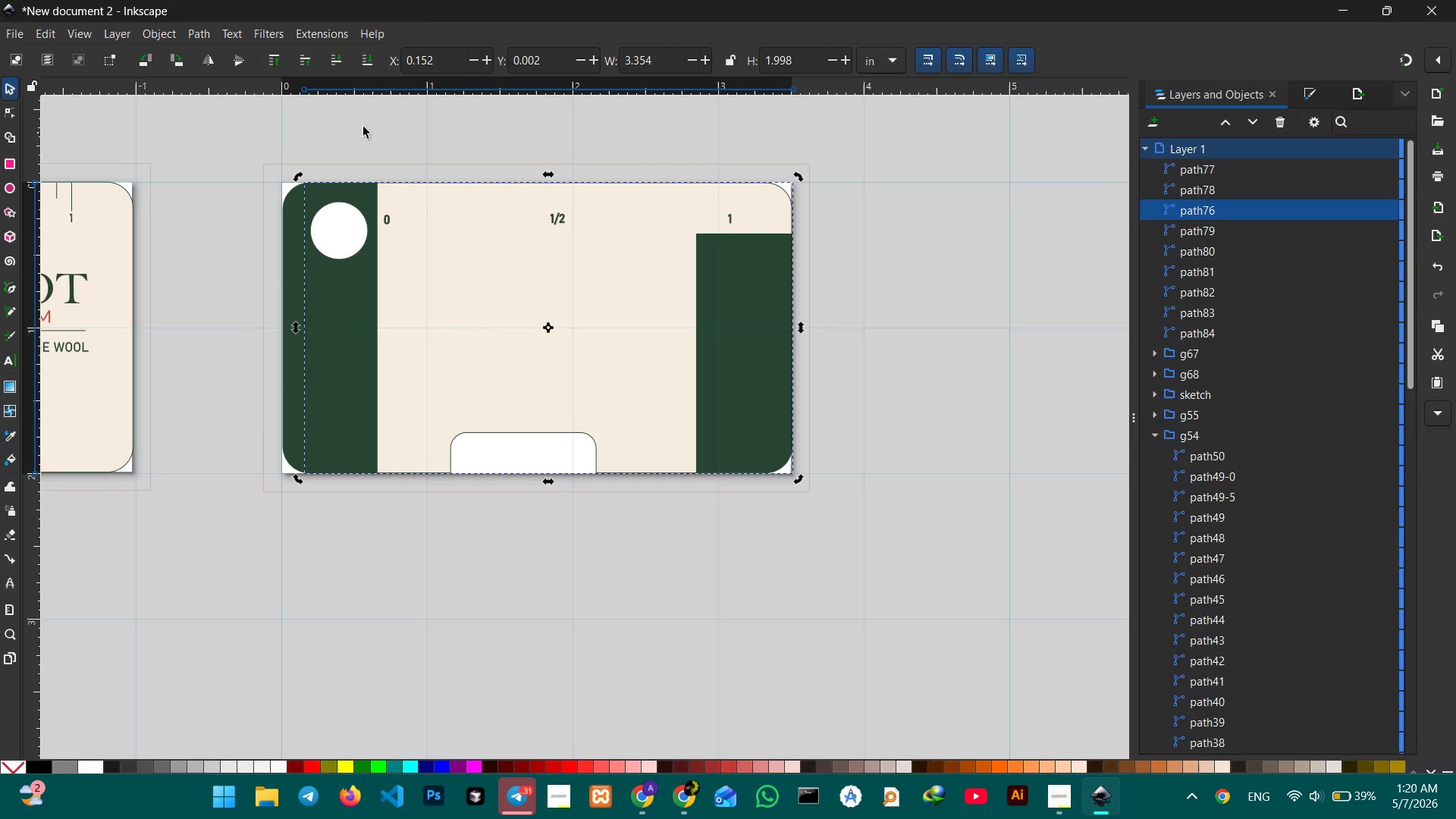 
left_click([348, 127])
 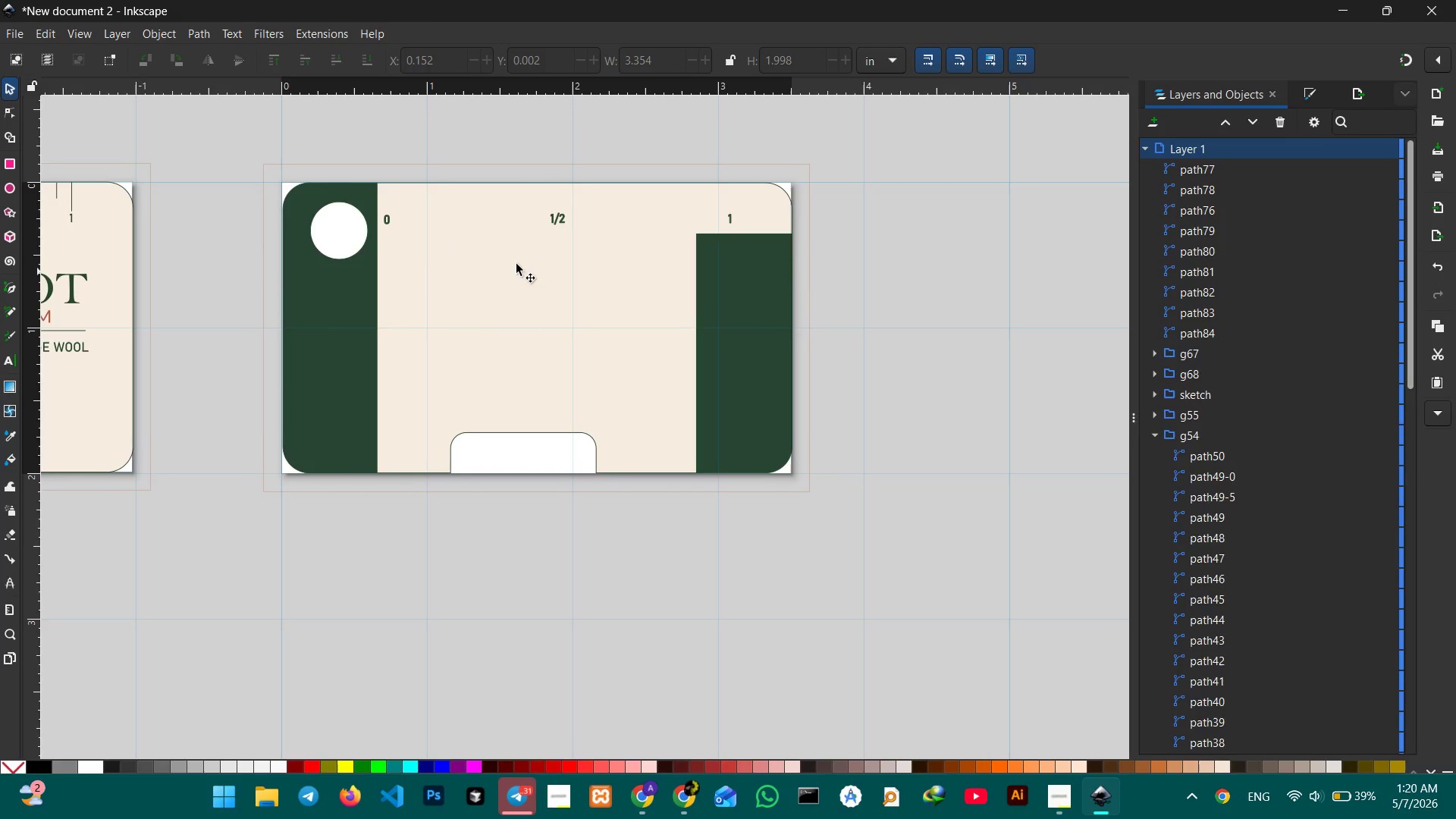 
left_click([390, 223])
 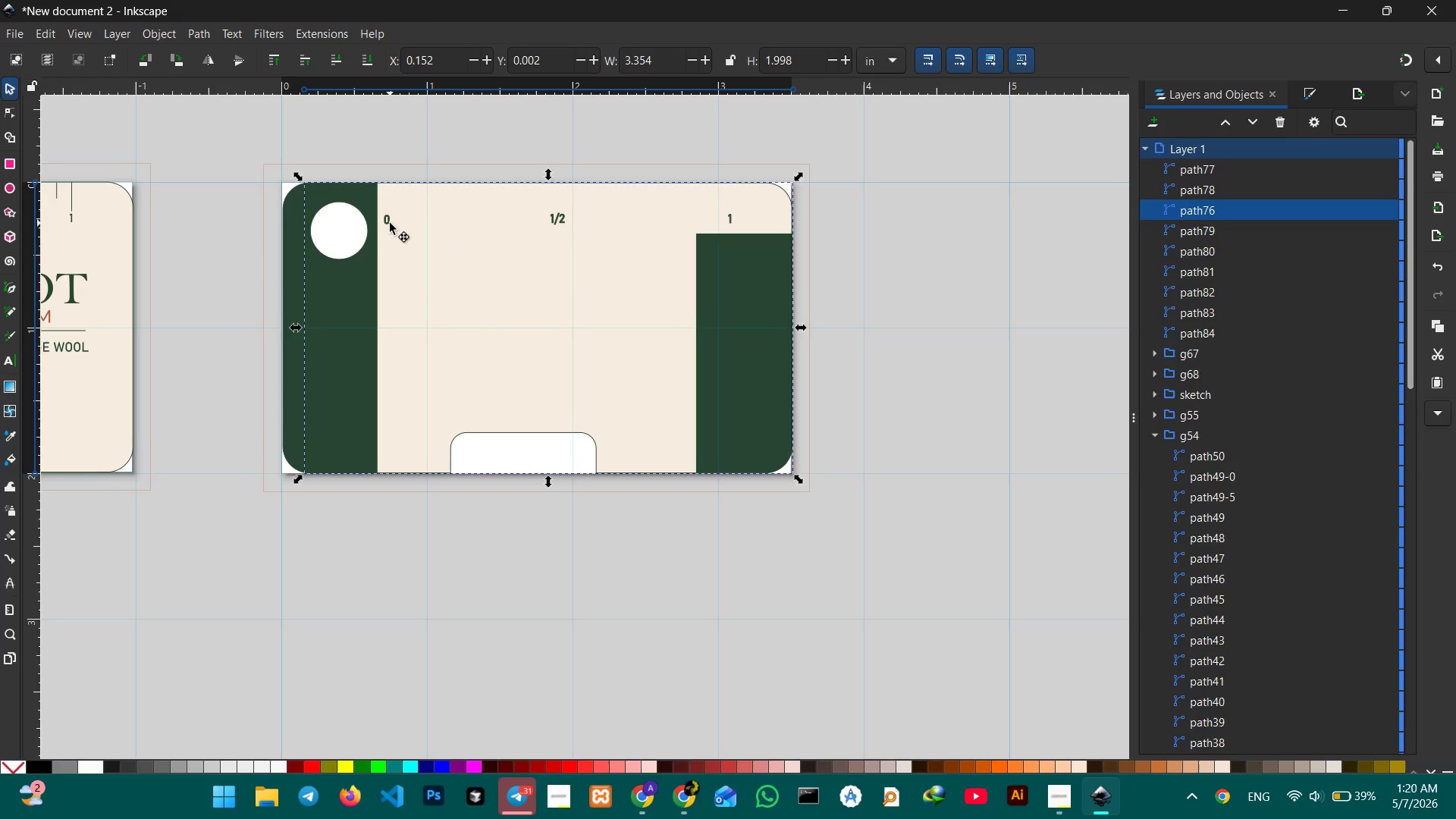 
double_click([390, 223])
 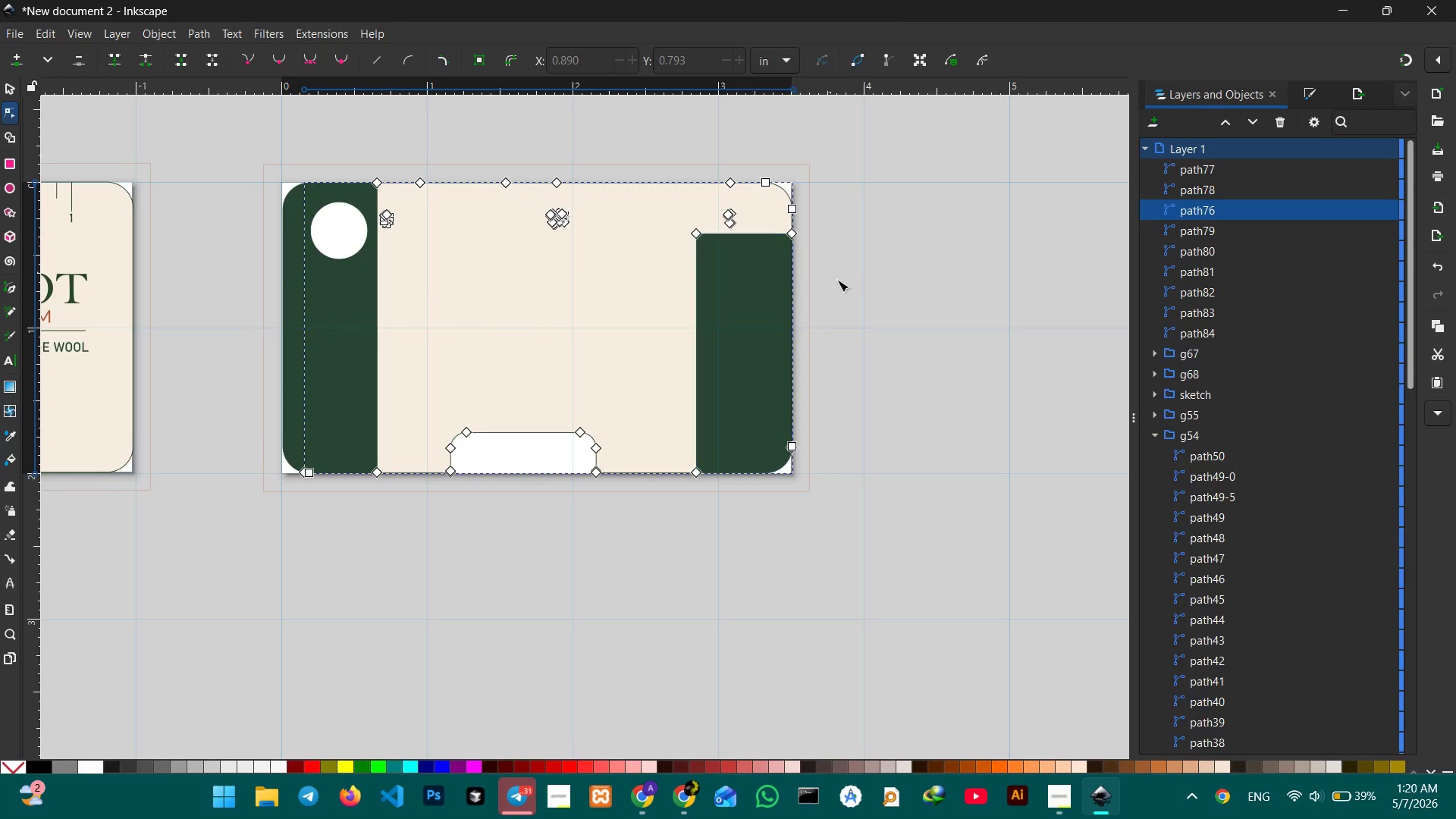 
left_click([1311, 252])
 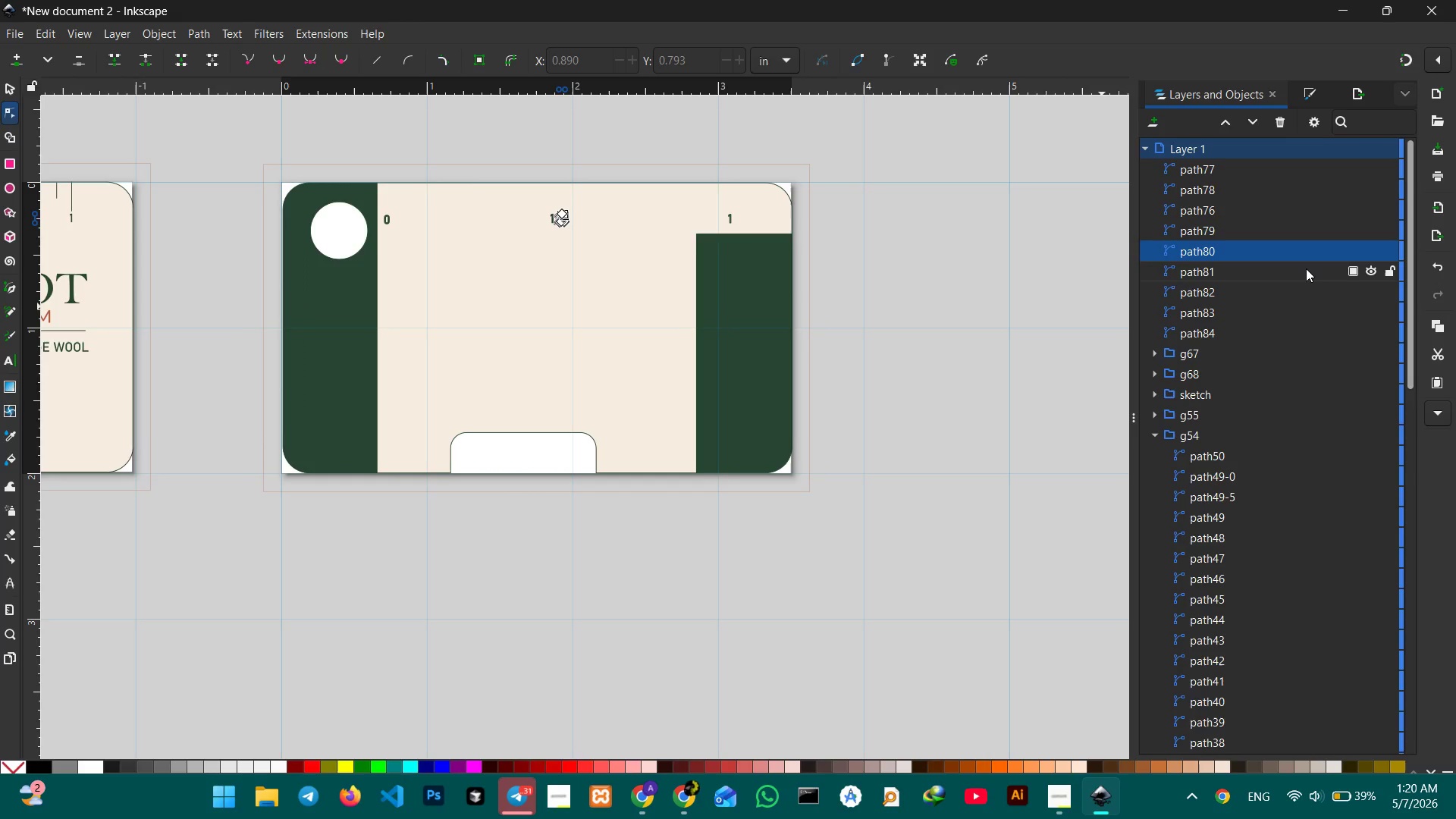 
left_click([1306, 268])
 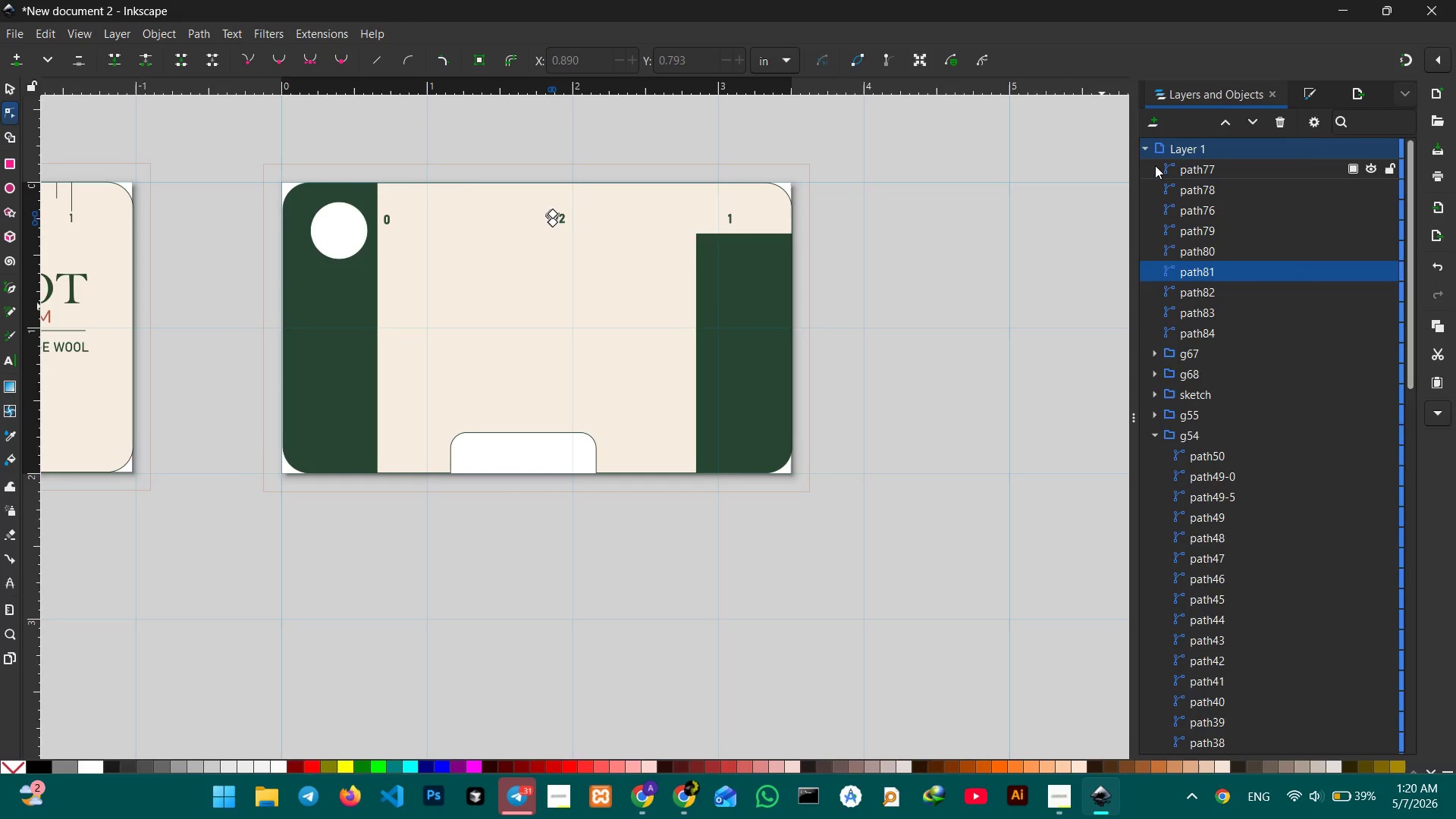 
left_click([1145, 150])
 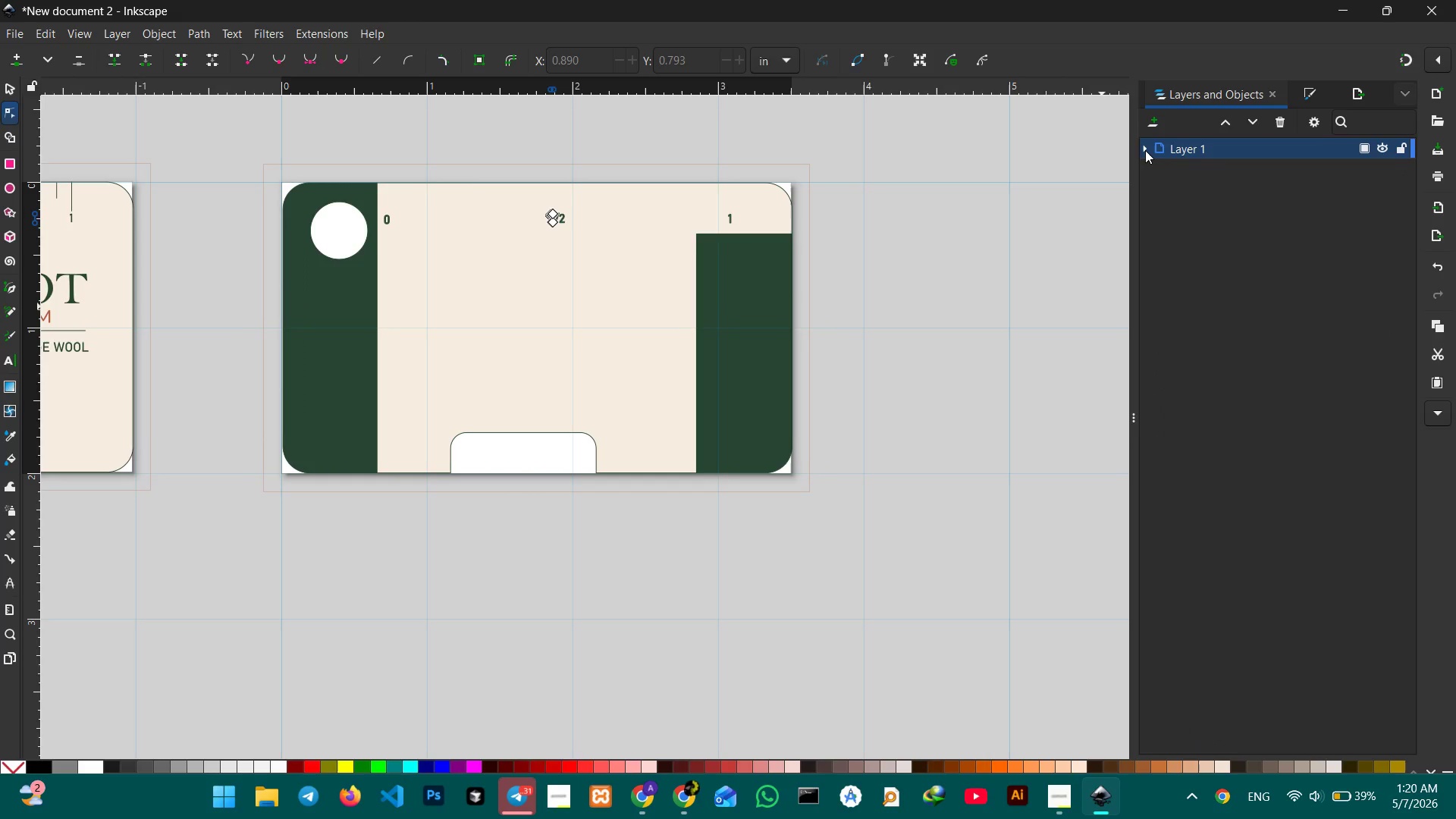 
left_click([1145, 150])
 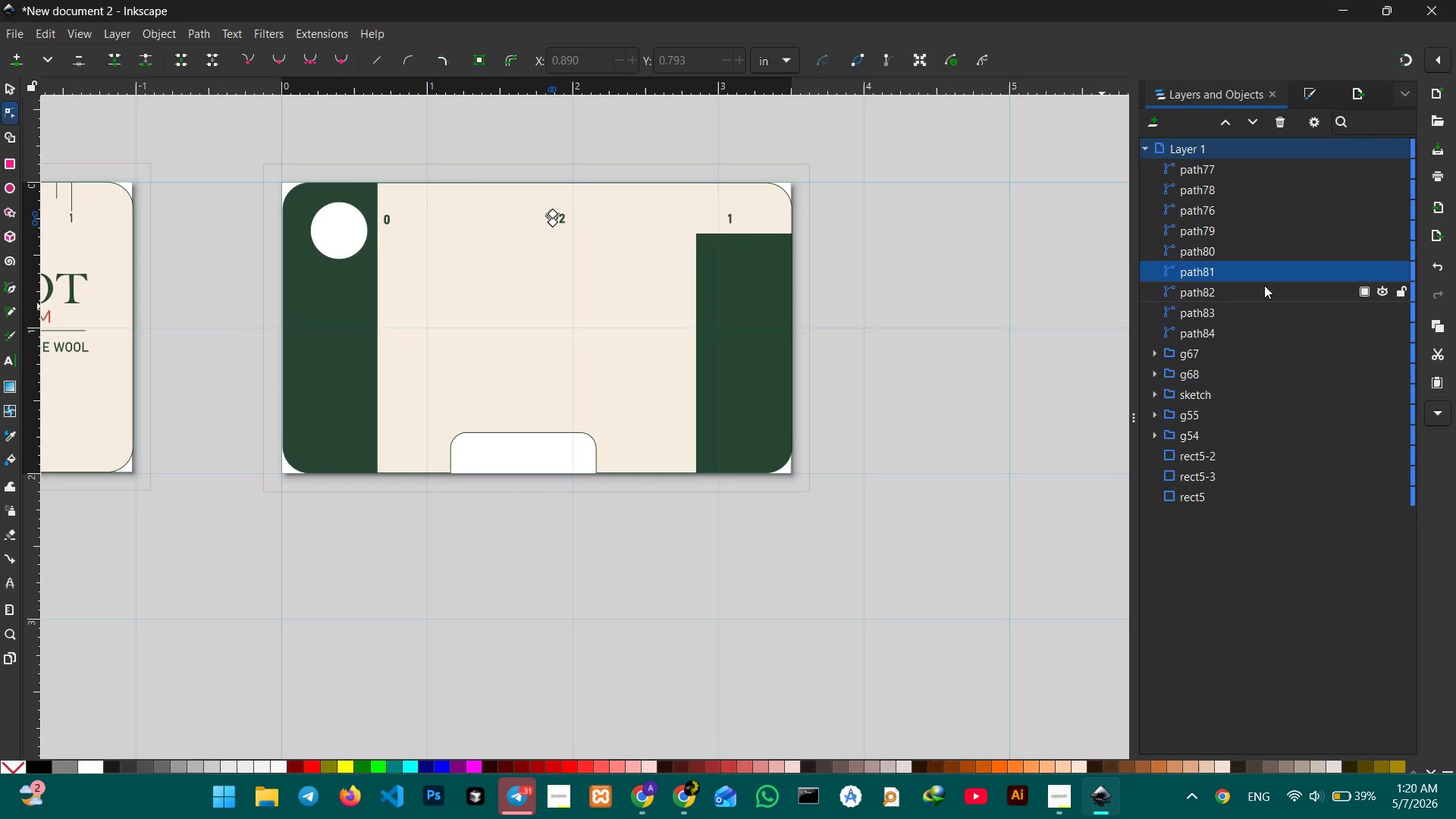 
scroll: coordinate [1258, 268], scroll_direction: up, amount: 2.0
 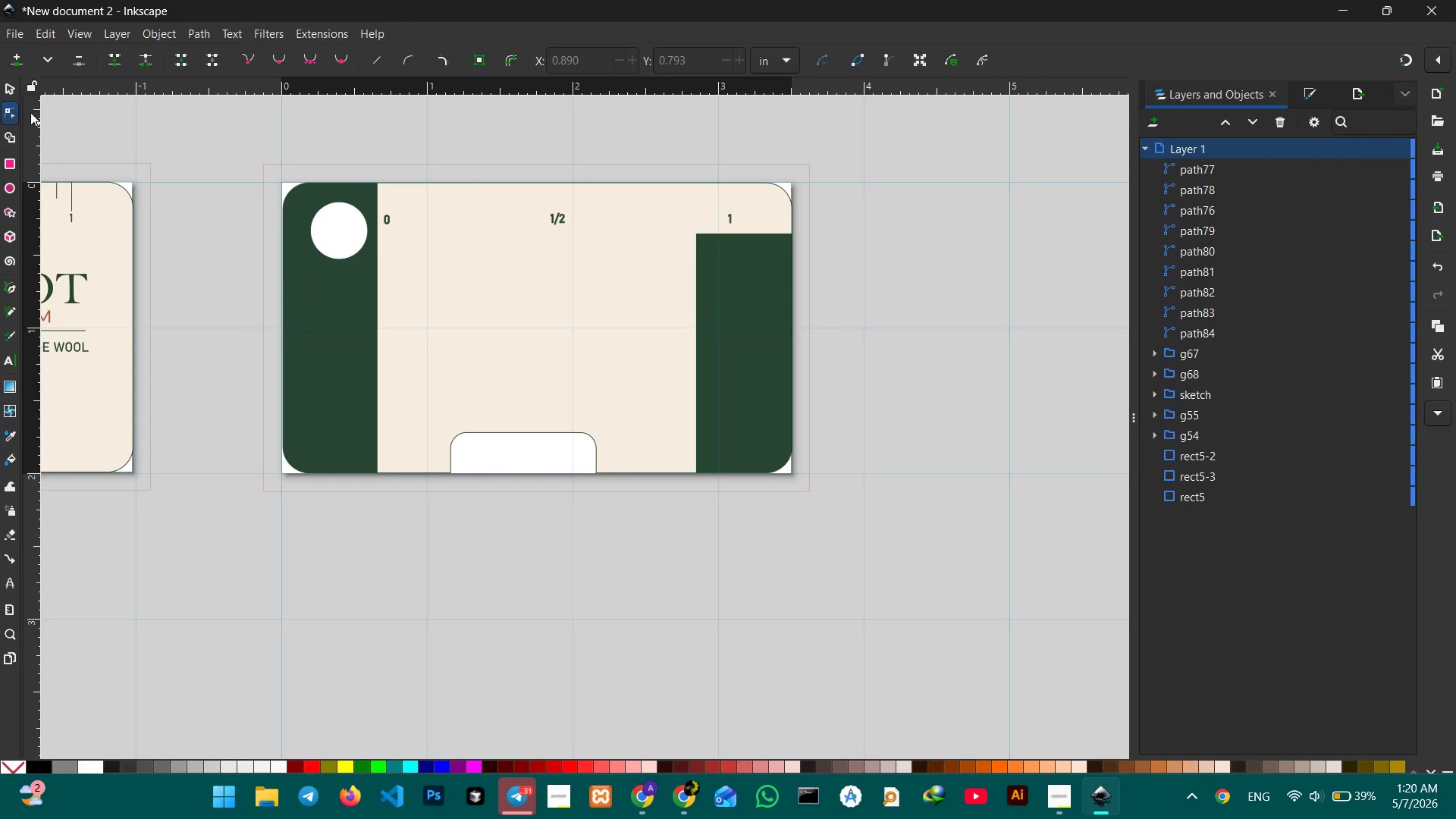 
left_click([9, 96])
 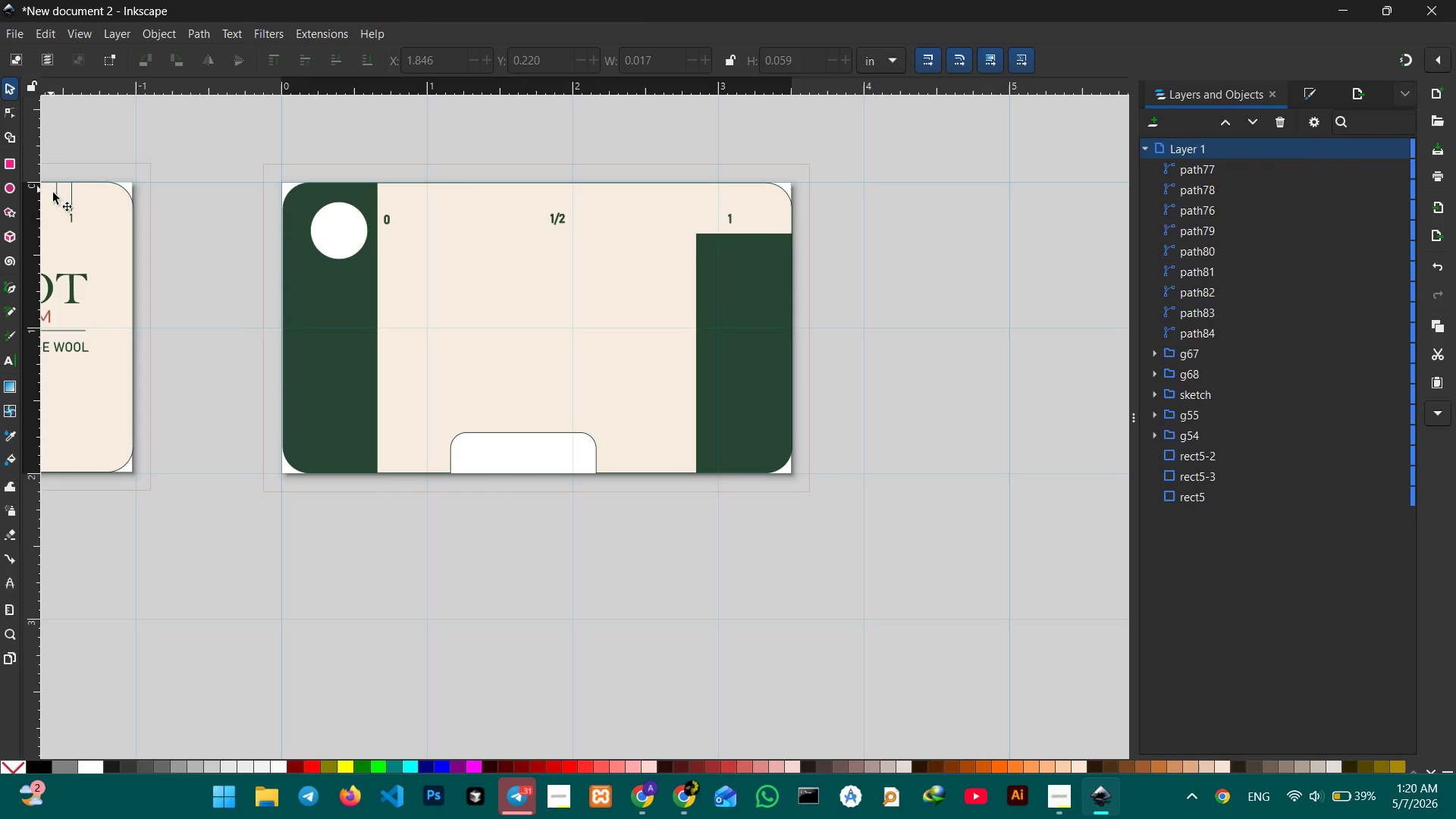 
left_click([67, 194])
 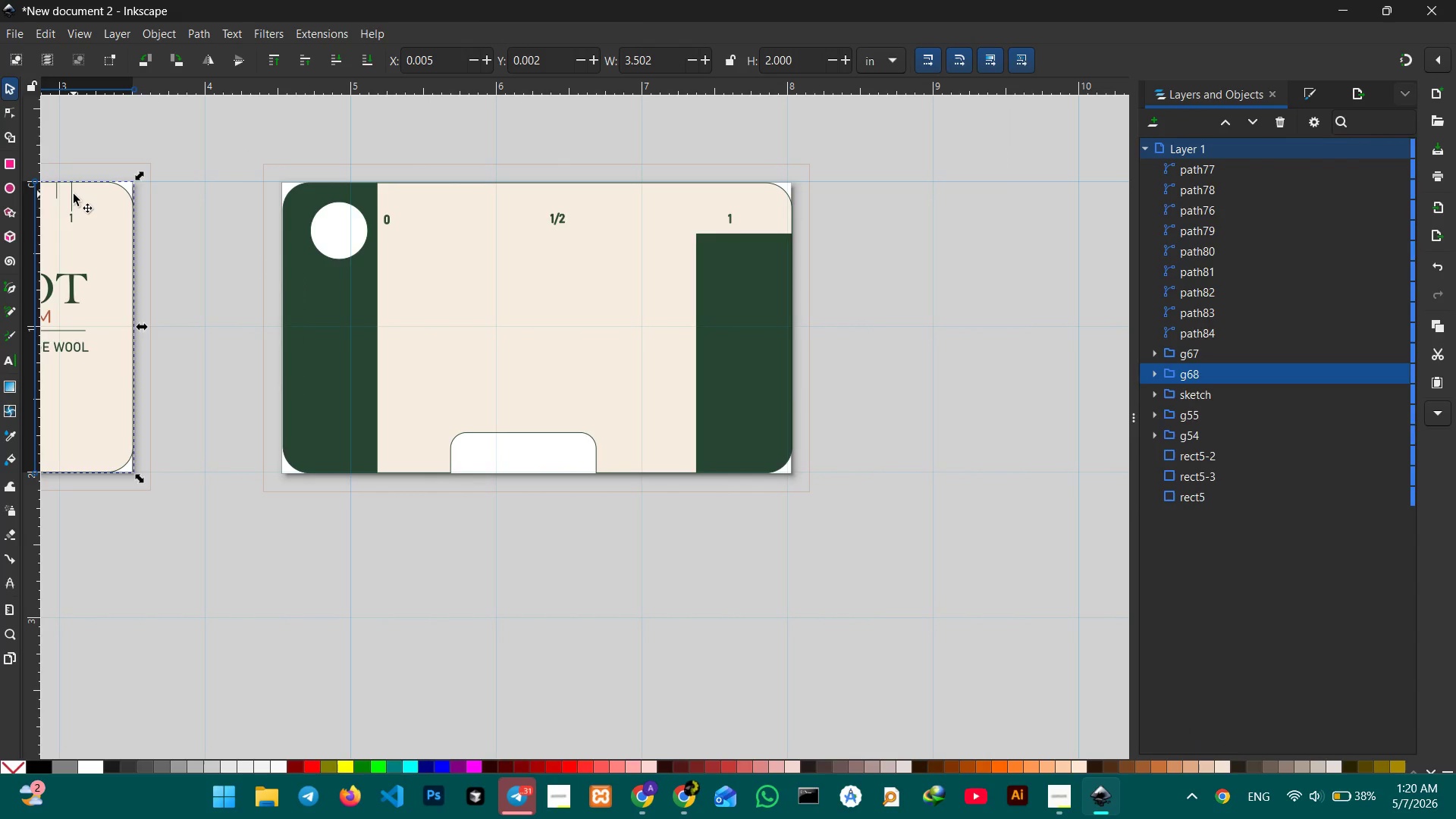 
double_click([74, 194])
 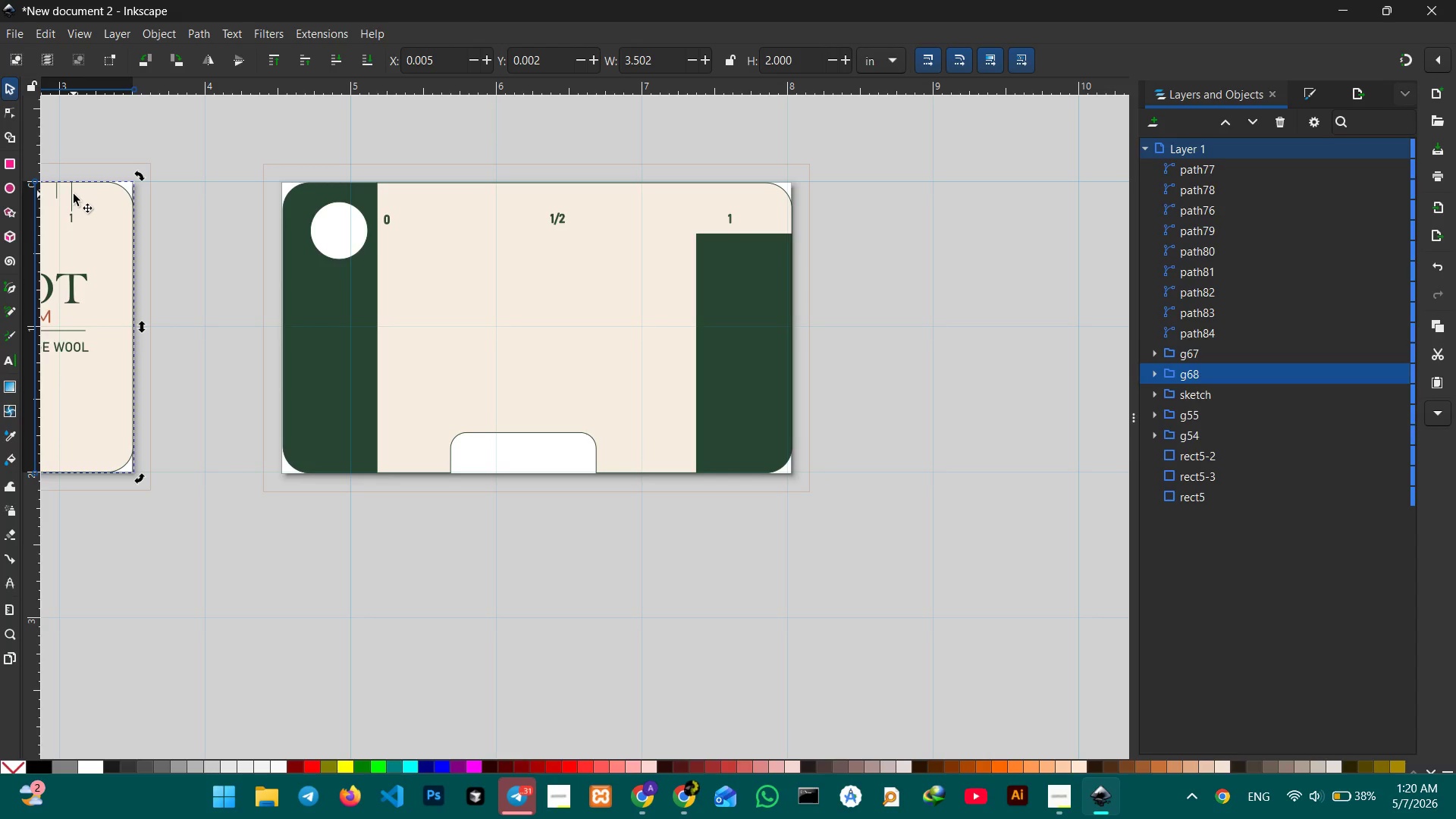 
key(Control+C)
 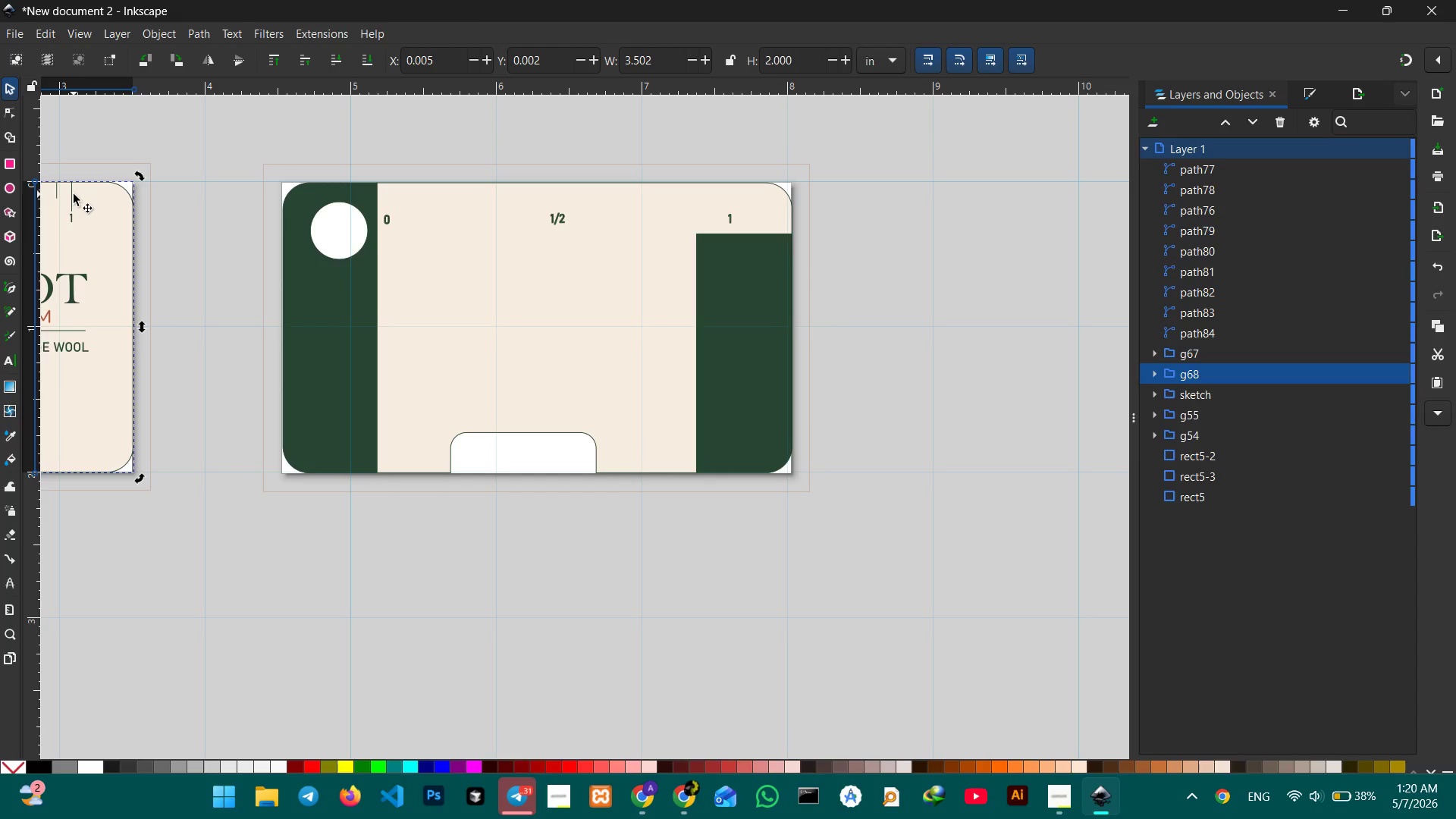 
key(Control+V)
 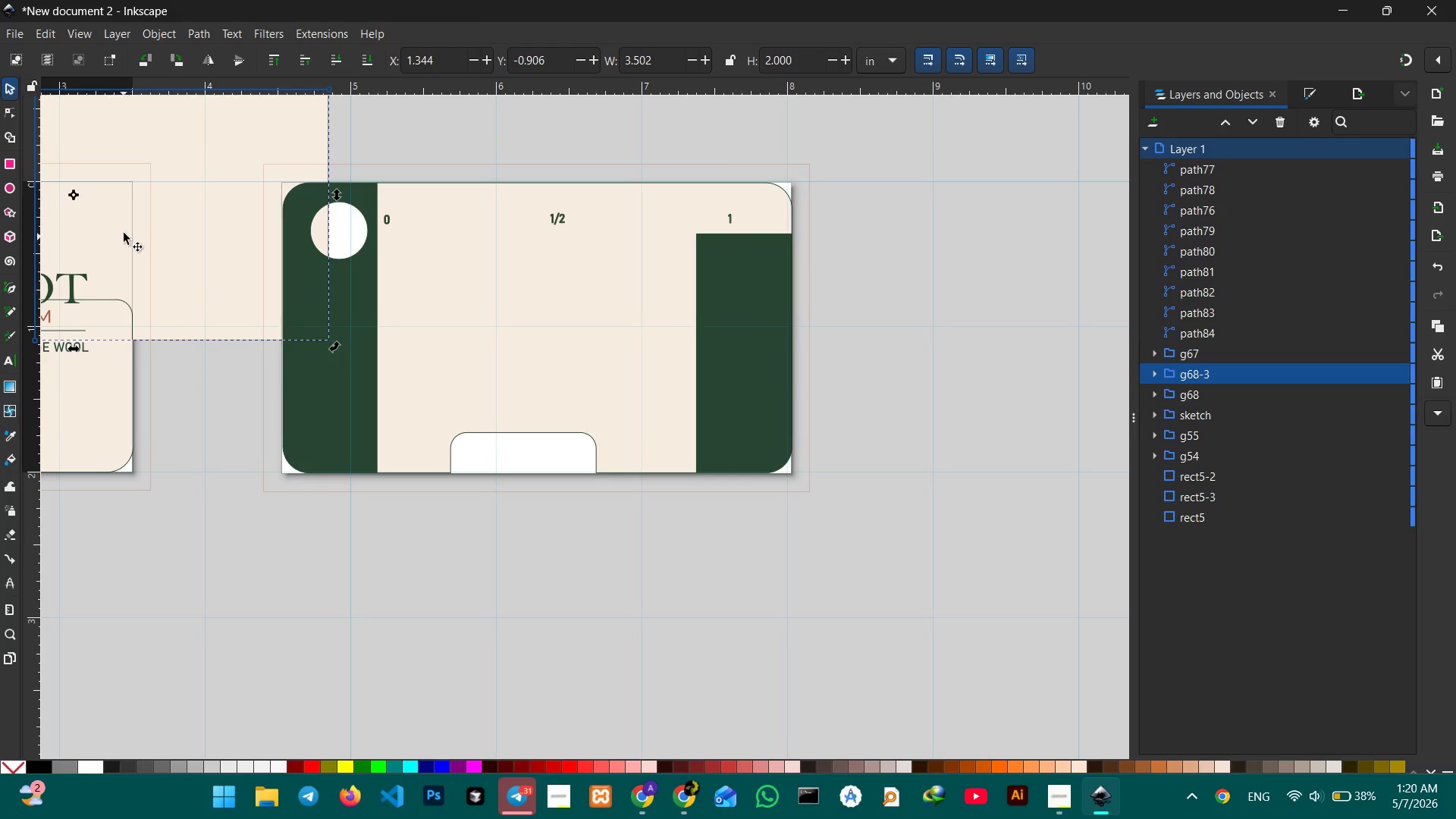 
left_click_drag(start_coordinate=[170, 211], to_coordinate=[597, 347])
 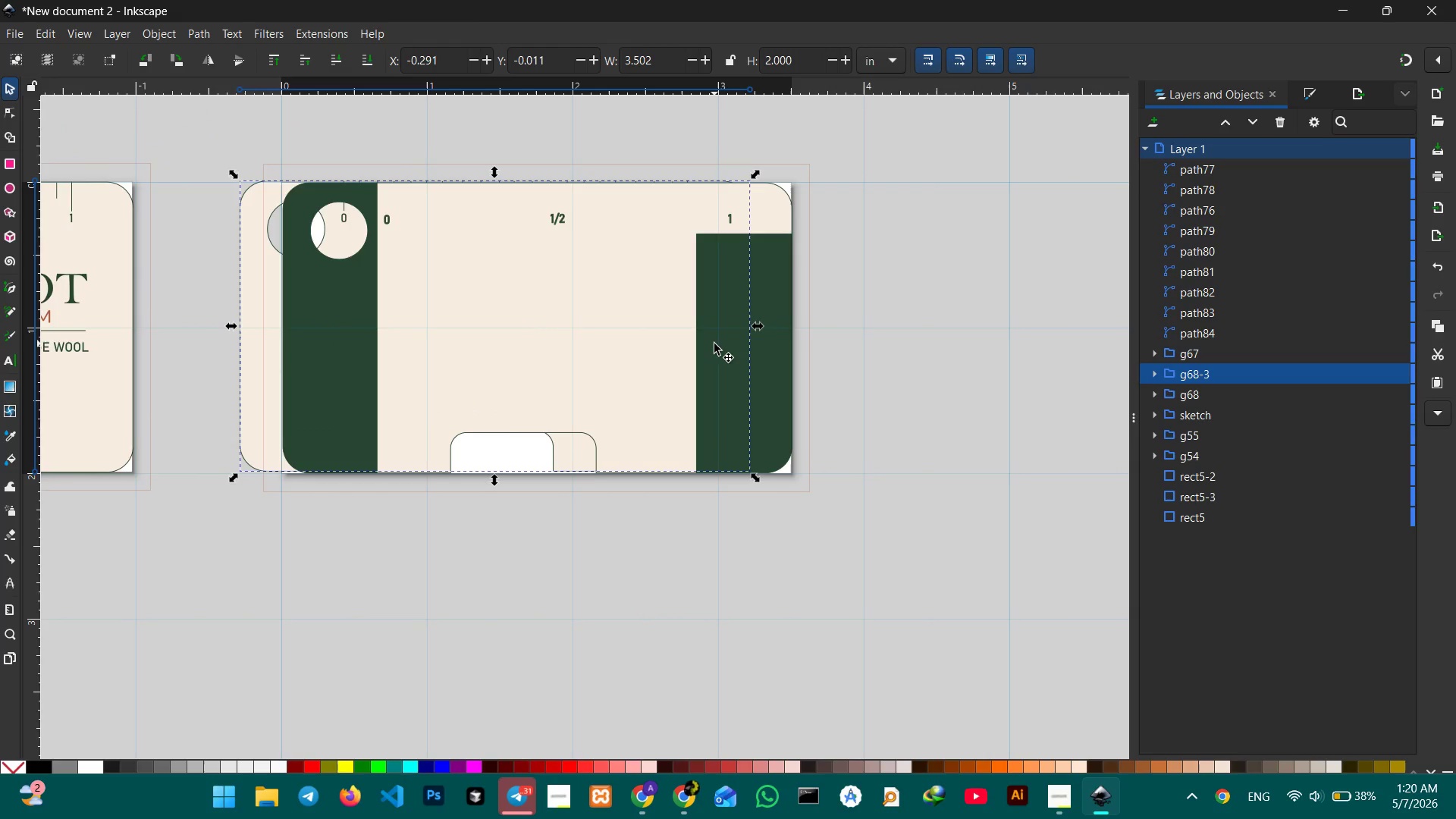 
left_click([714, 344])
 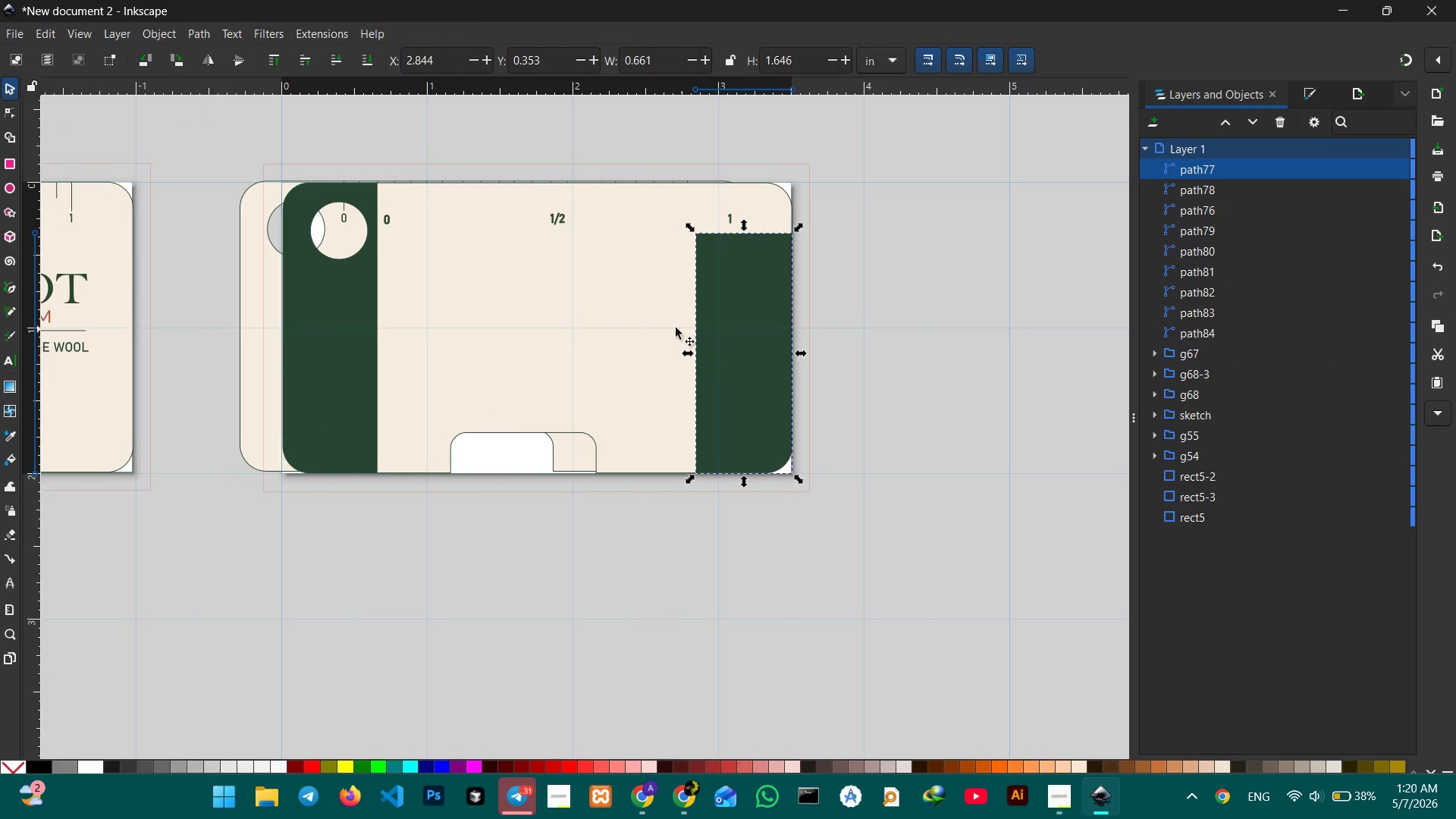 
left_click([639, 325])
 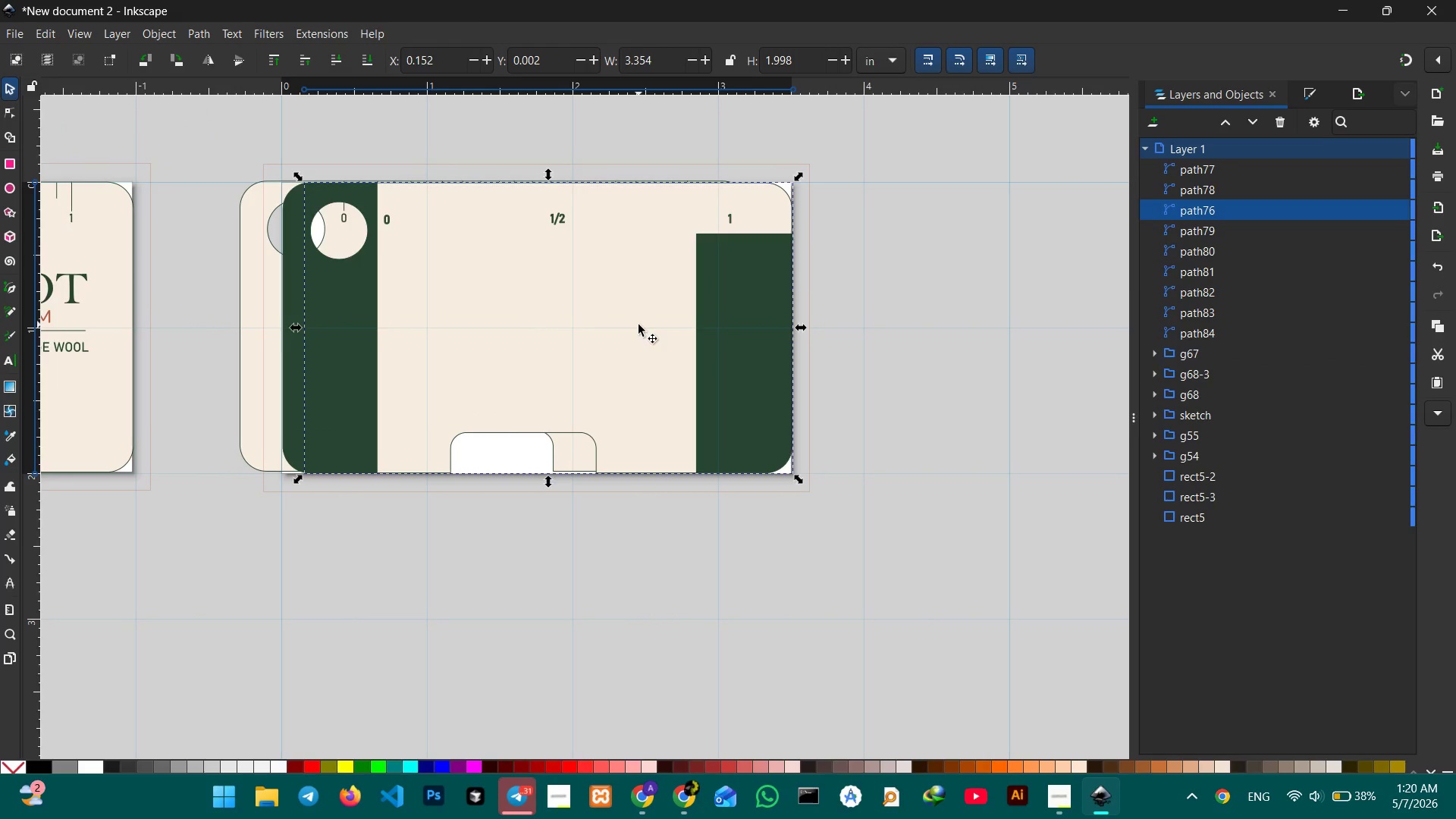 
key(Backspace)
 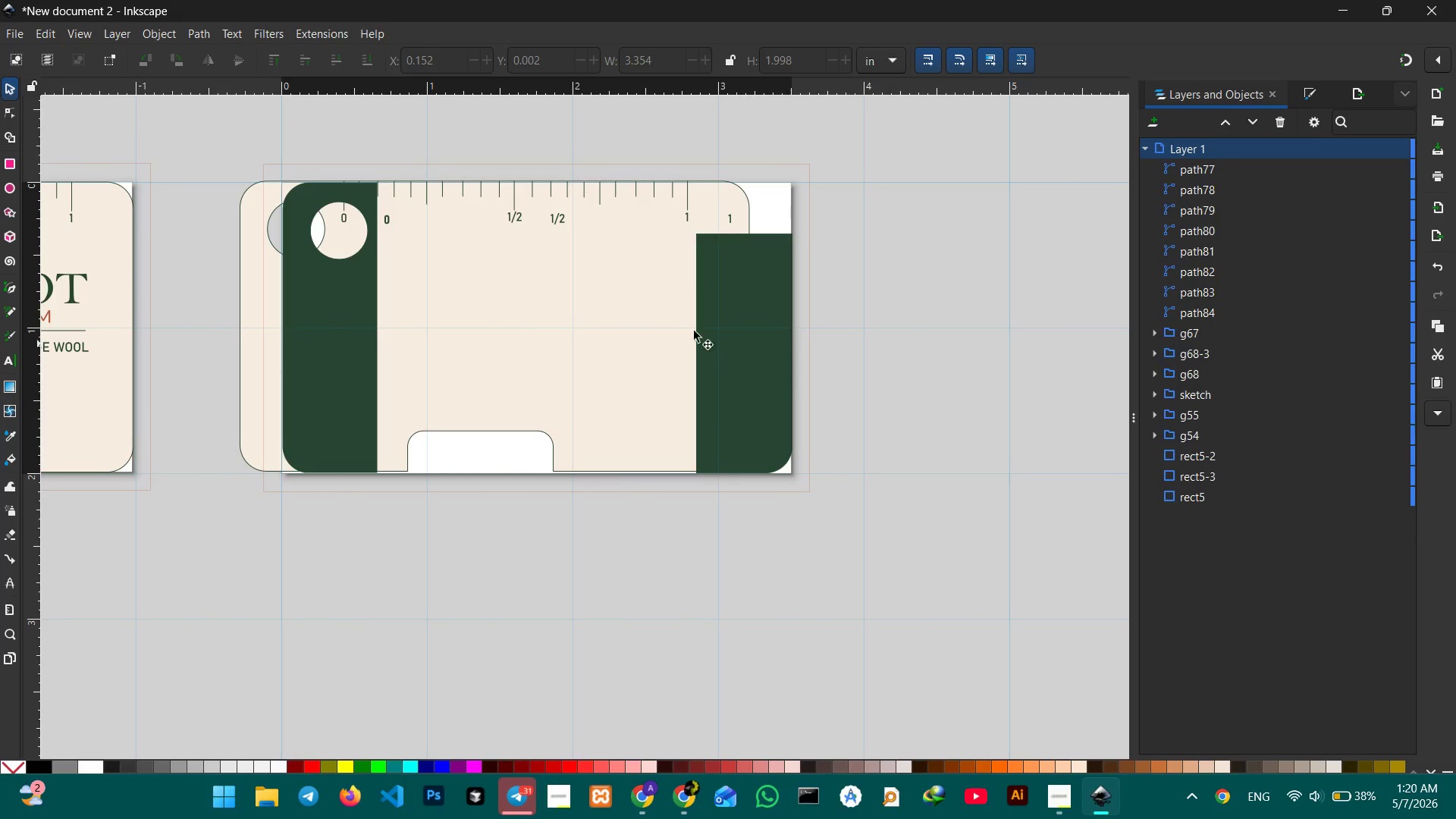 
left_click([588, 318])
 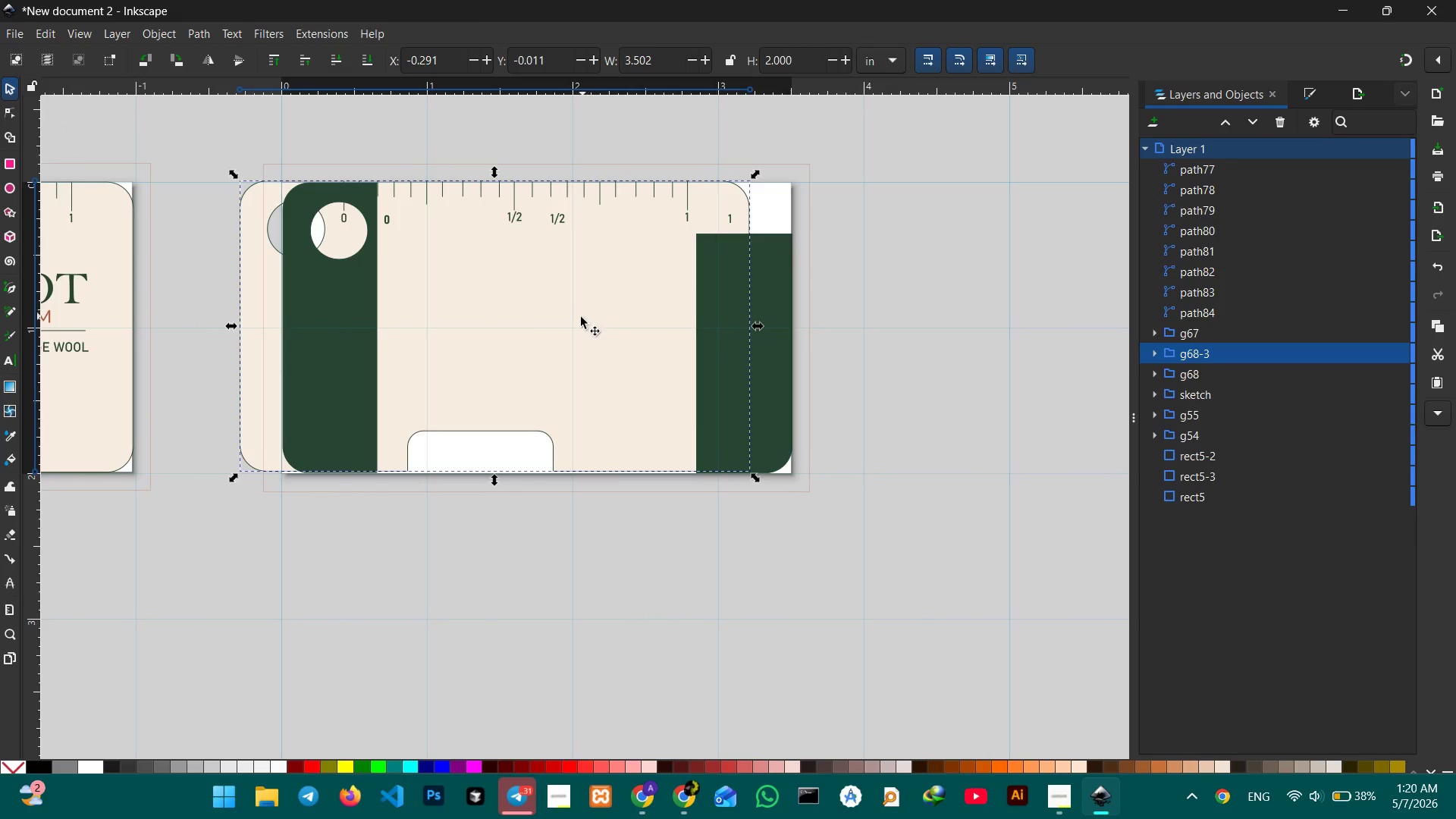 
left_click_drag(start_coordinate=[579, 318], to_coordinate=[626, 322])
 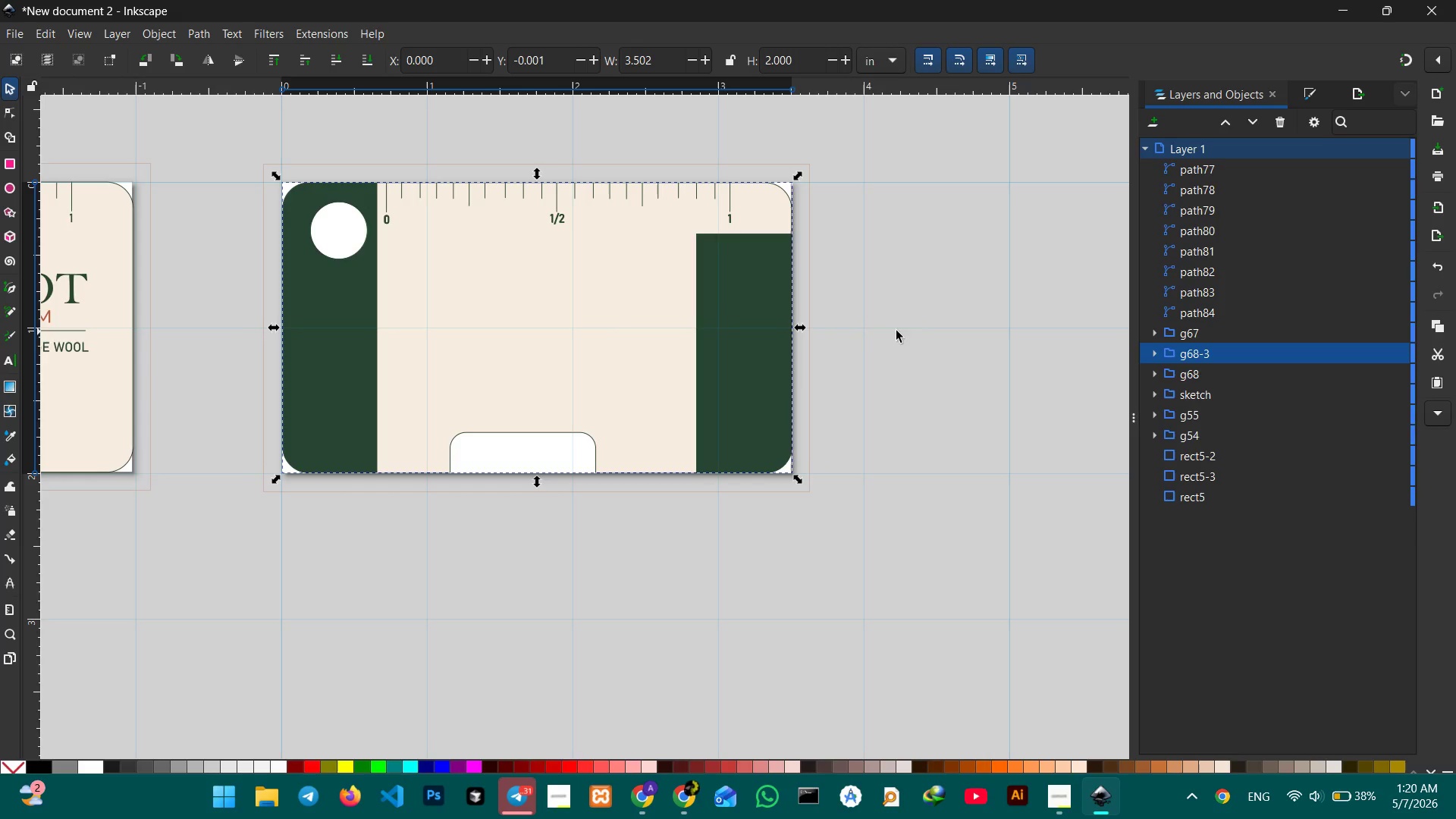 
left_click([908, 328])
 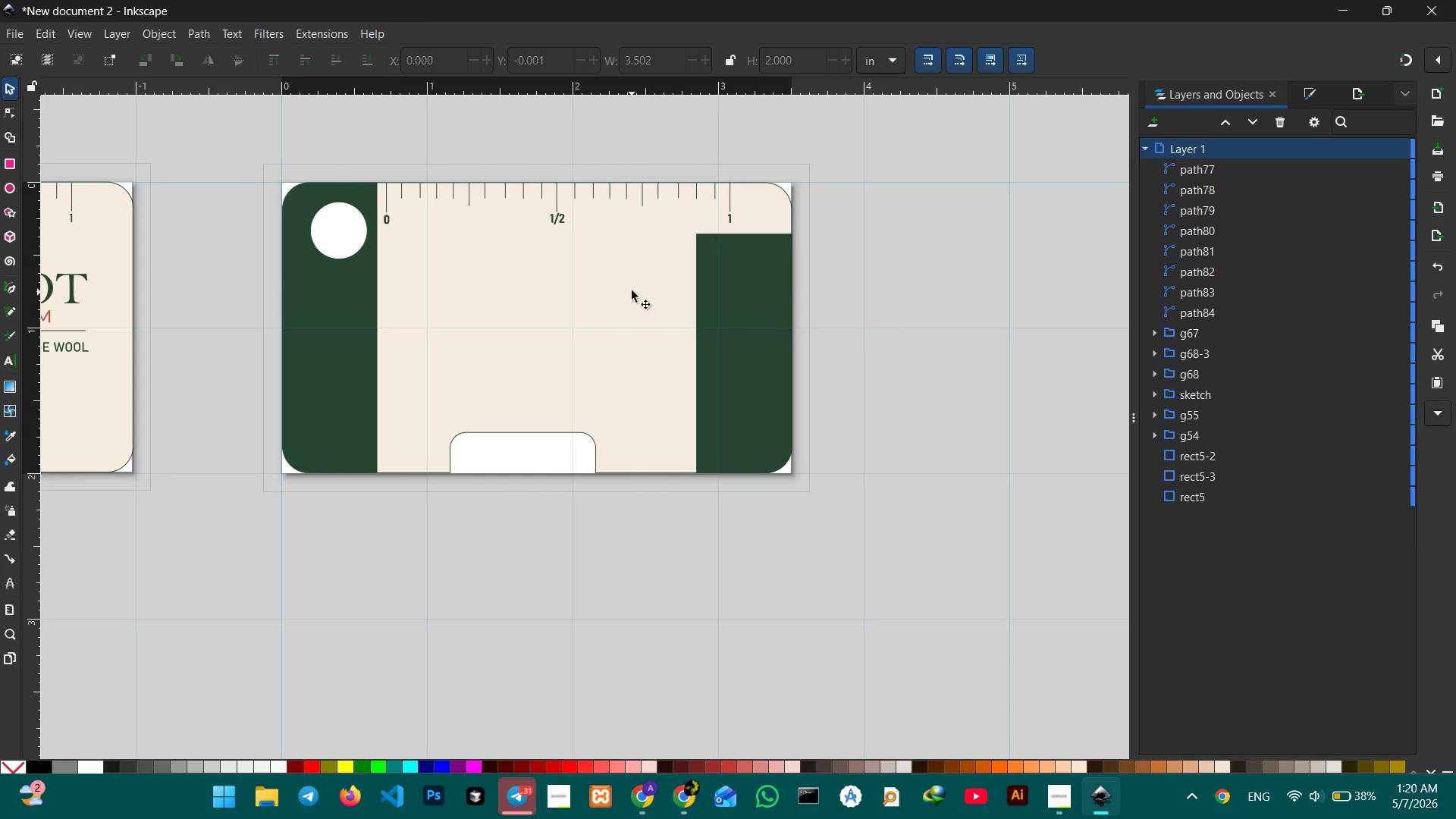 
wait(6.53)
 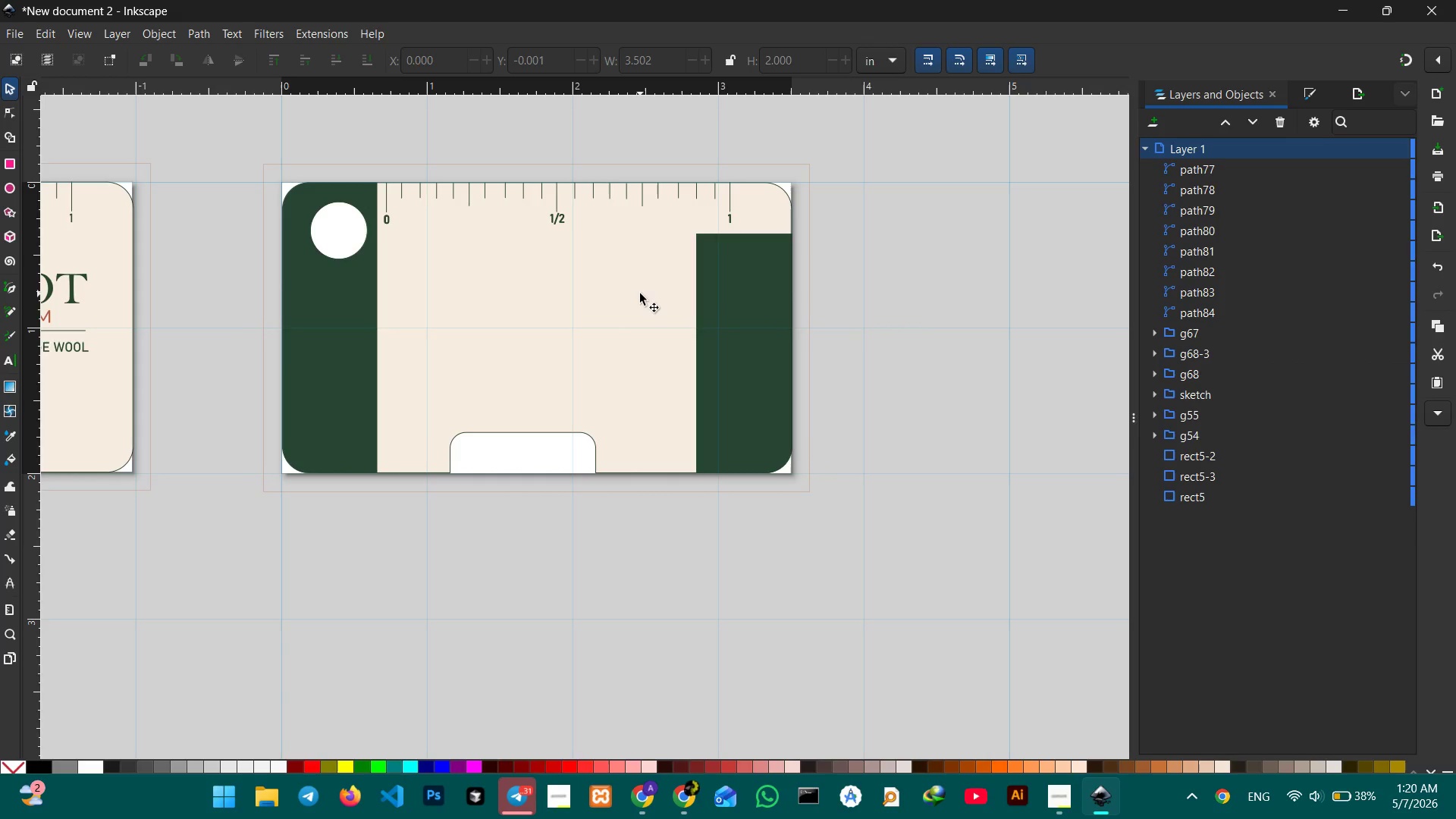 
double_click([79, 350])
 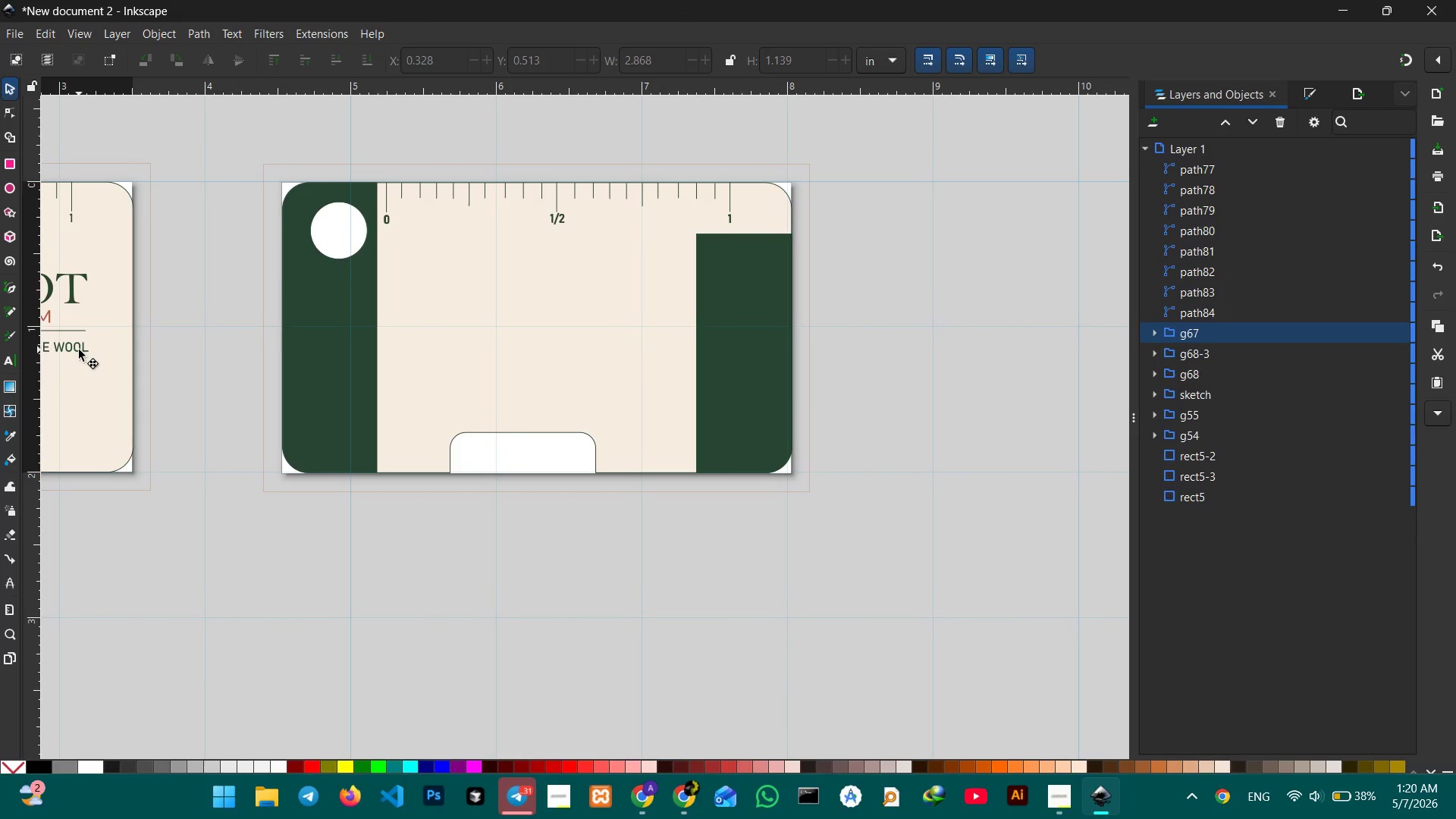 
triple_click([79, 350])
 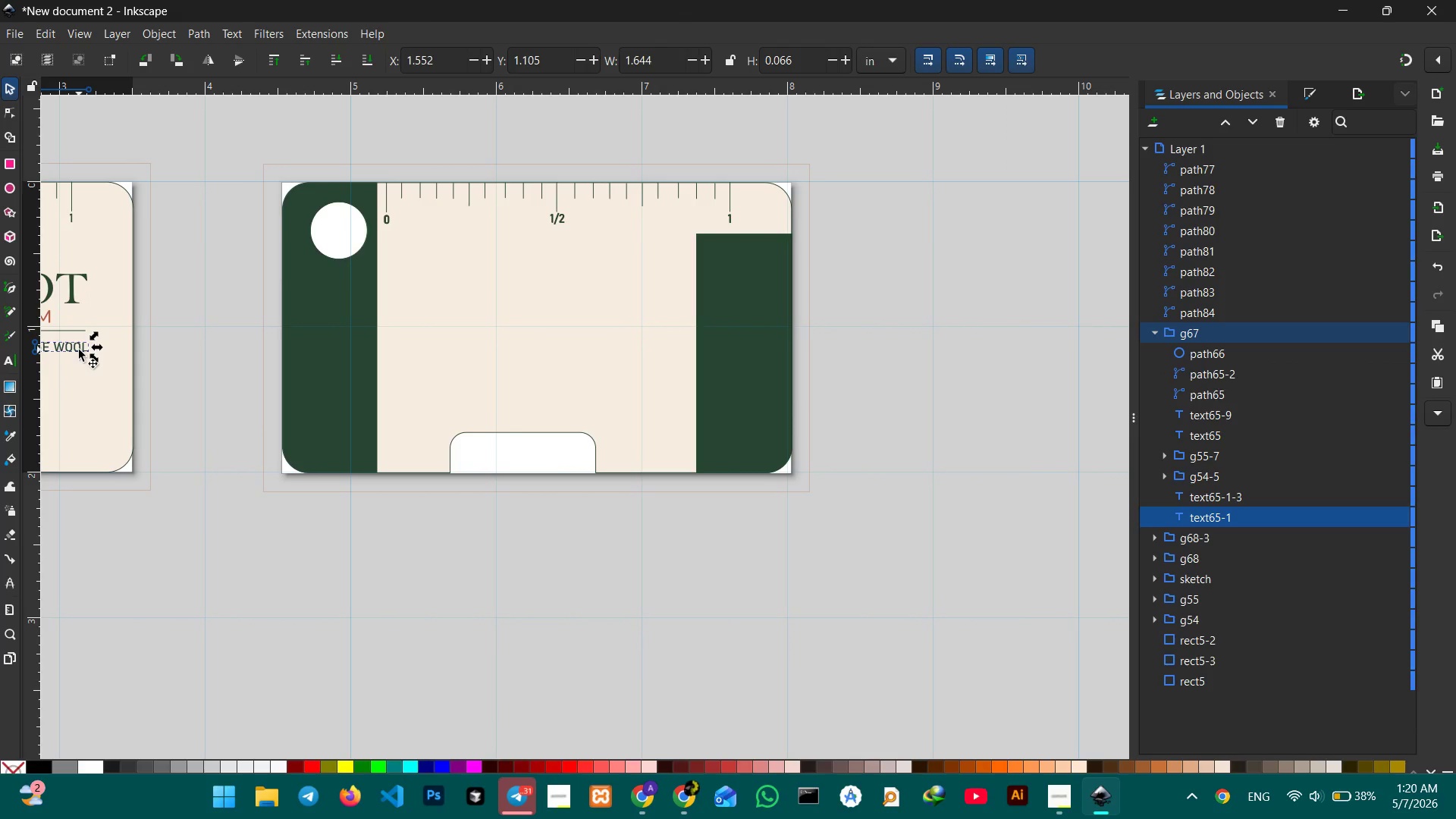 
key(Control+C)
 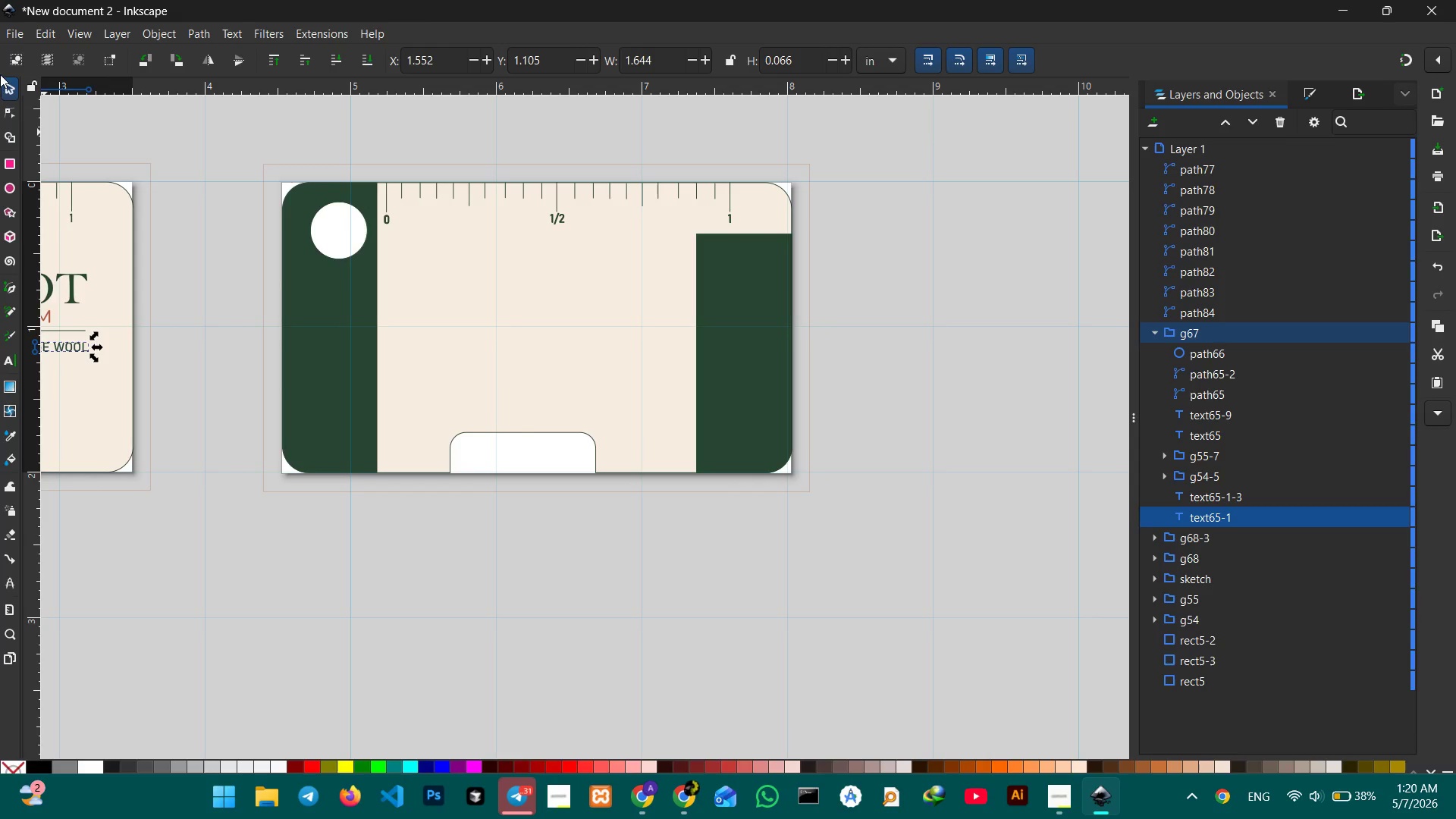 
left_click([5, 93])
 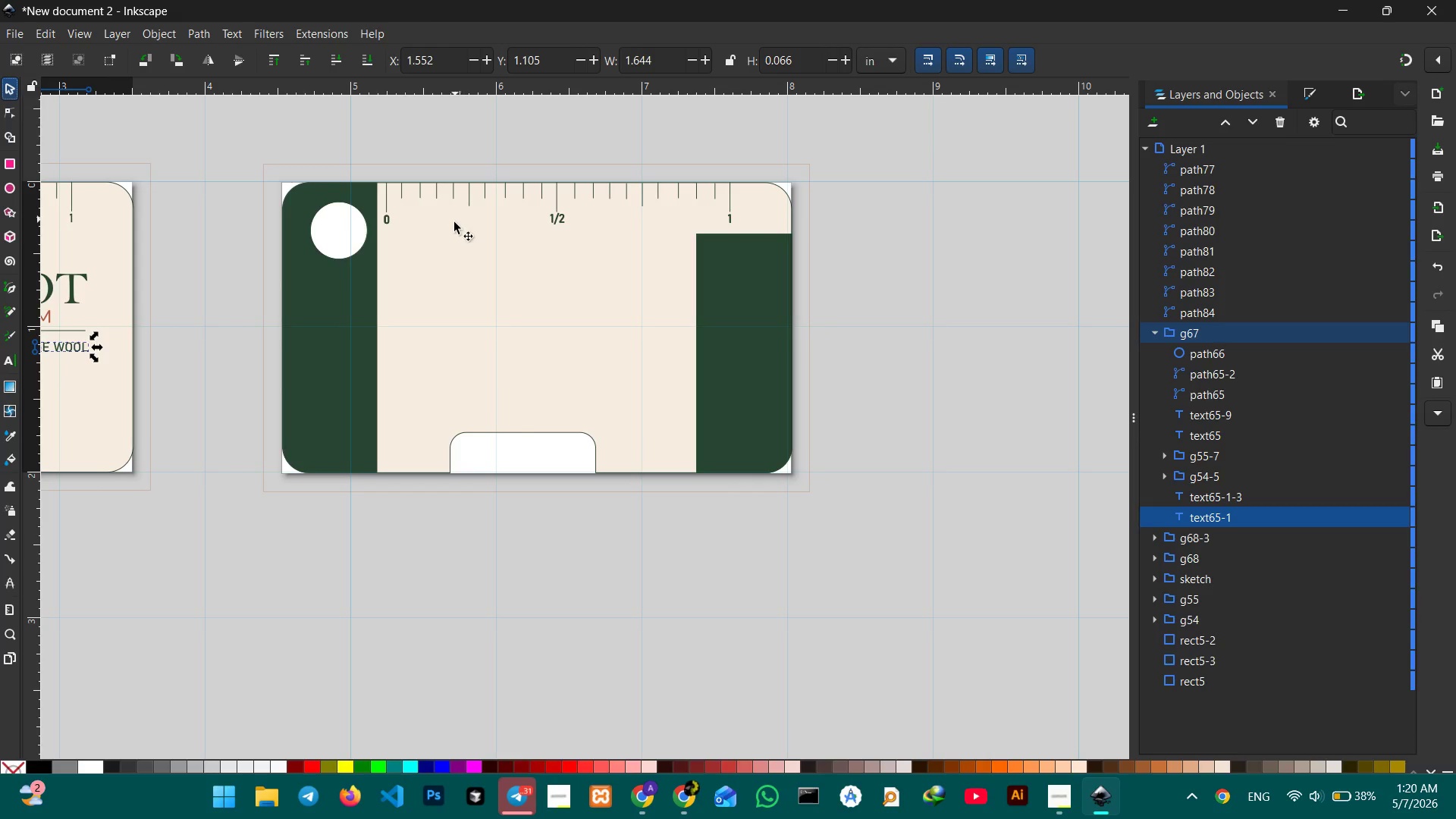 
key(Control+V)
 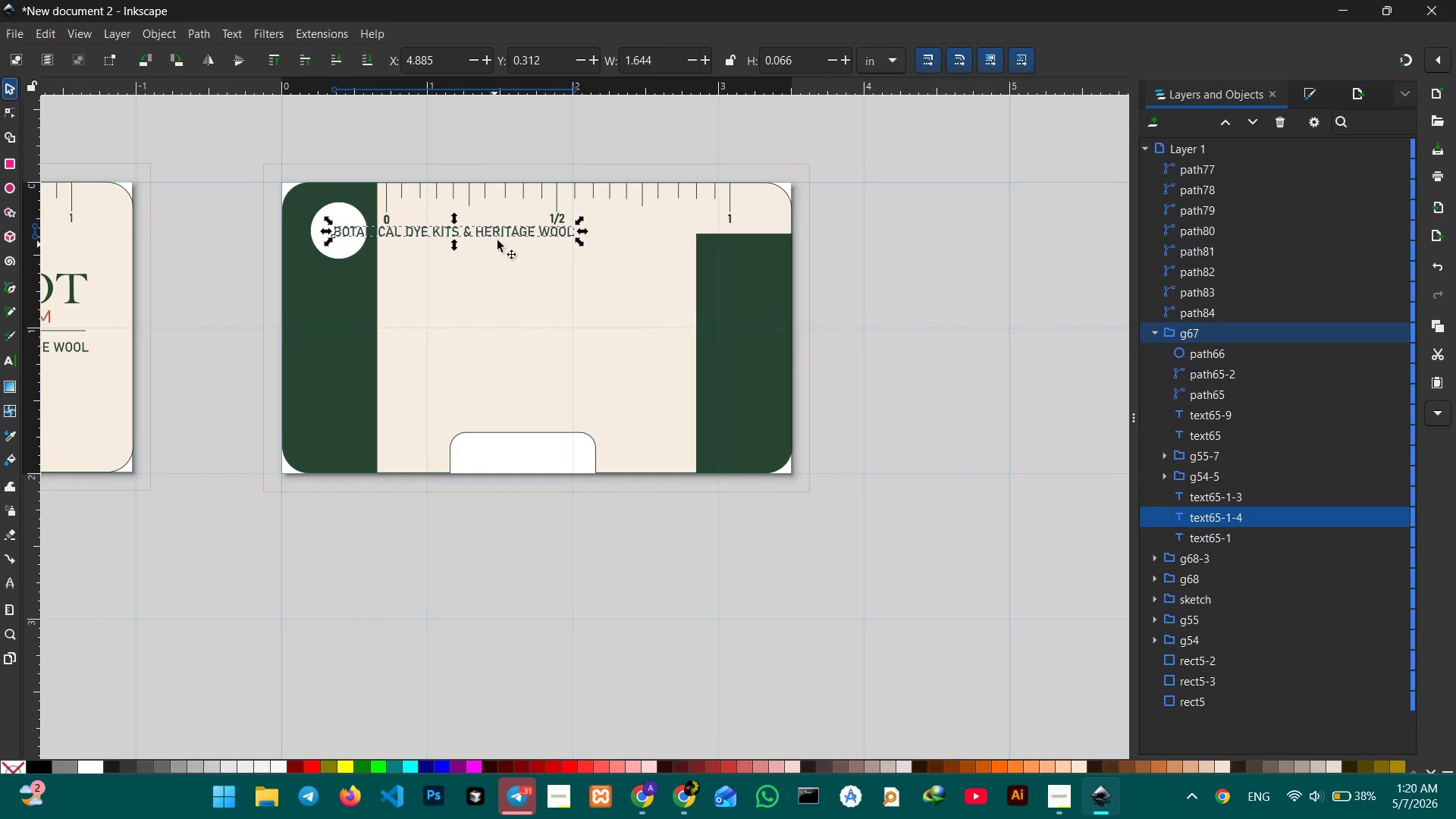 
left_click_drag(start_coordinate=[505, 229], to_coordinate=[588, 278])
 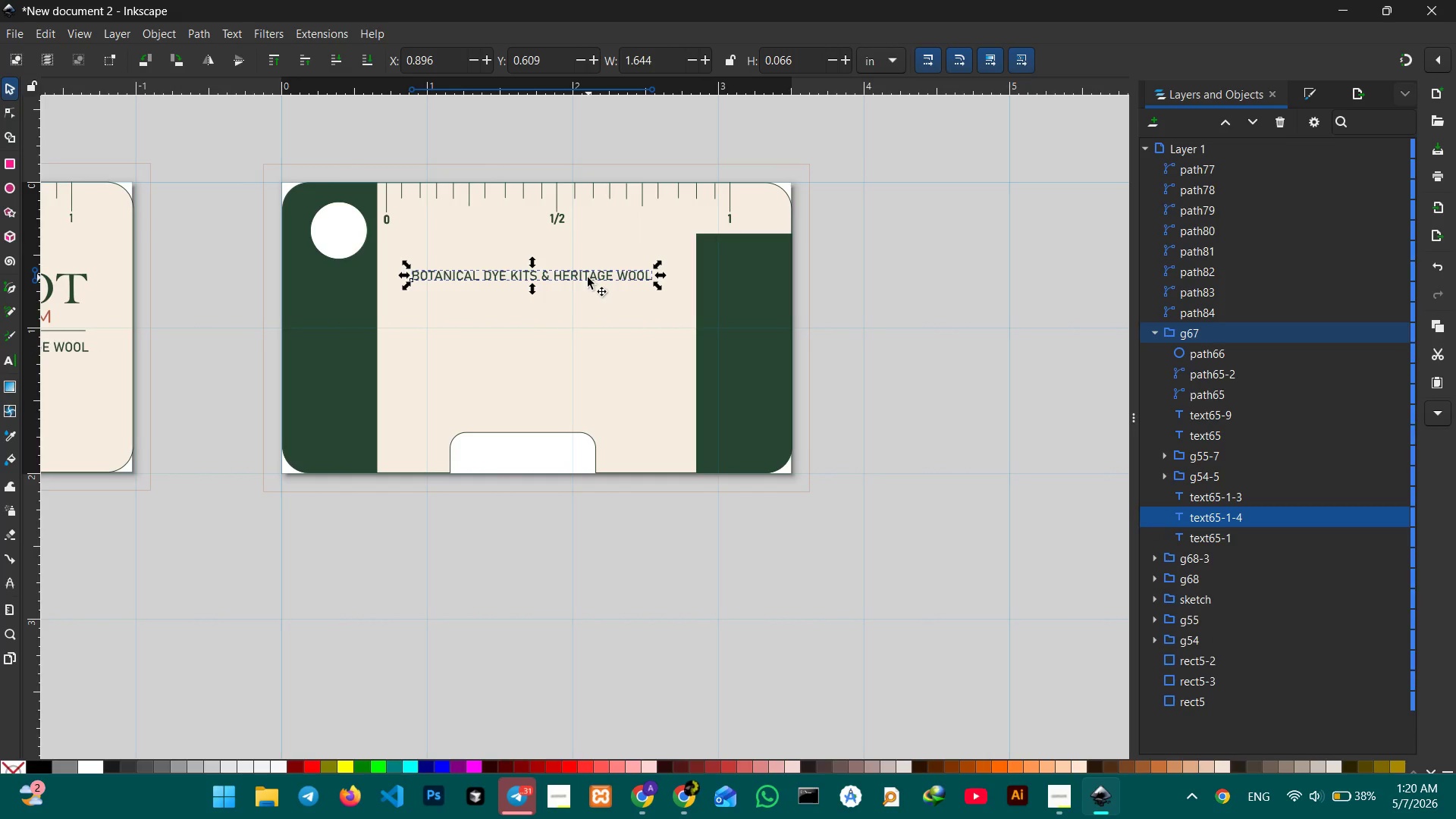 
double_click([573, 275])
 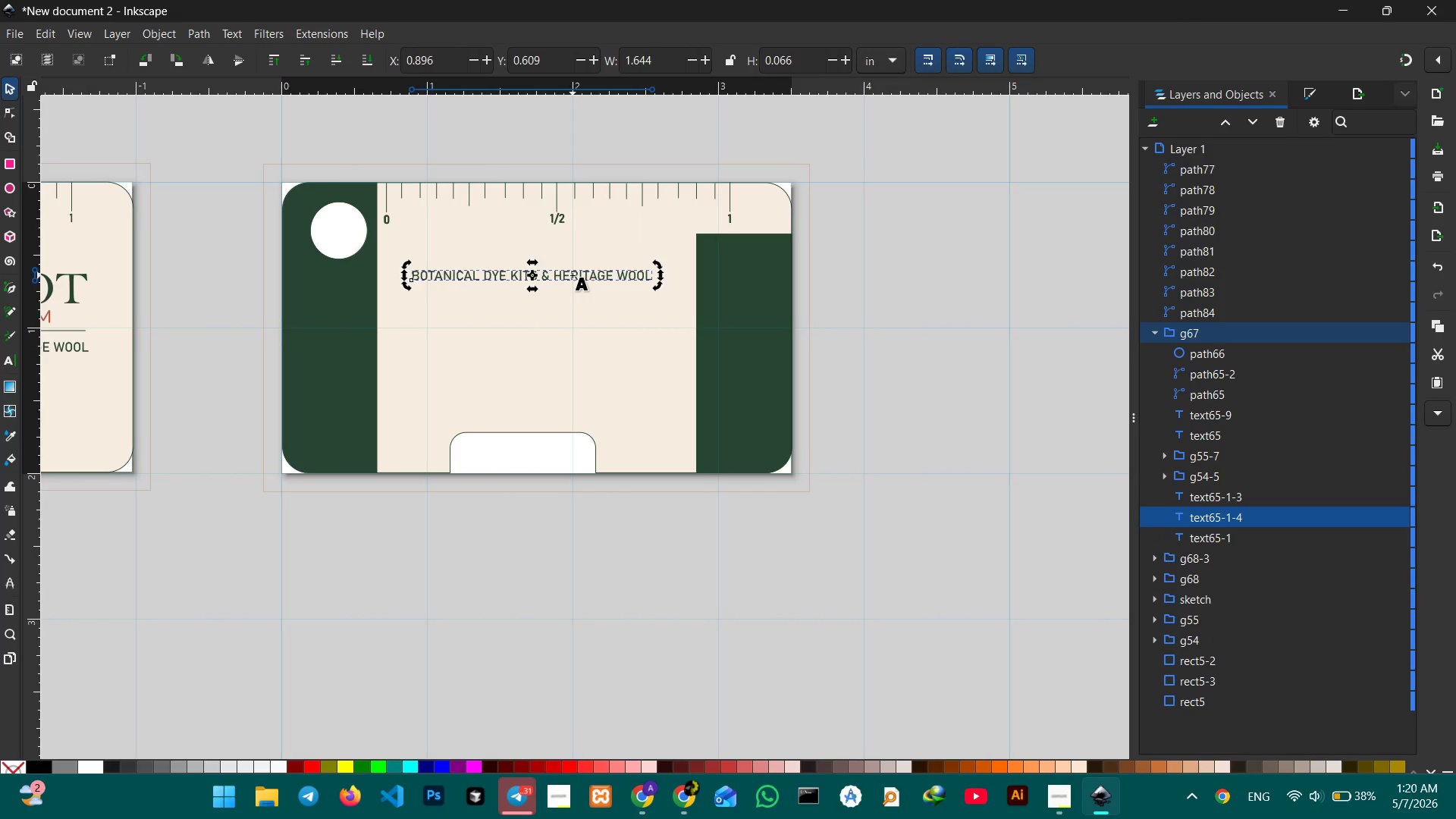 
triple_click([573, 275])
 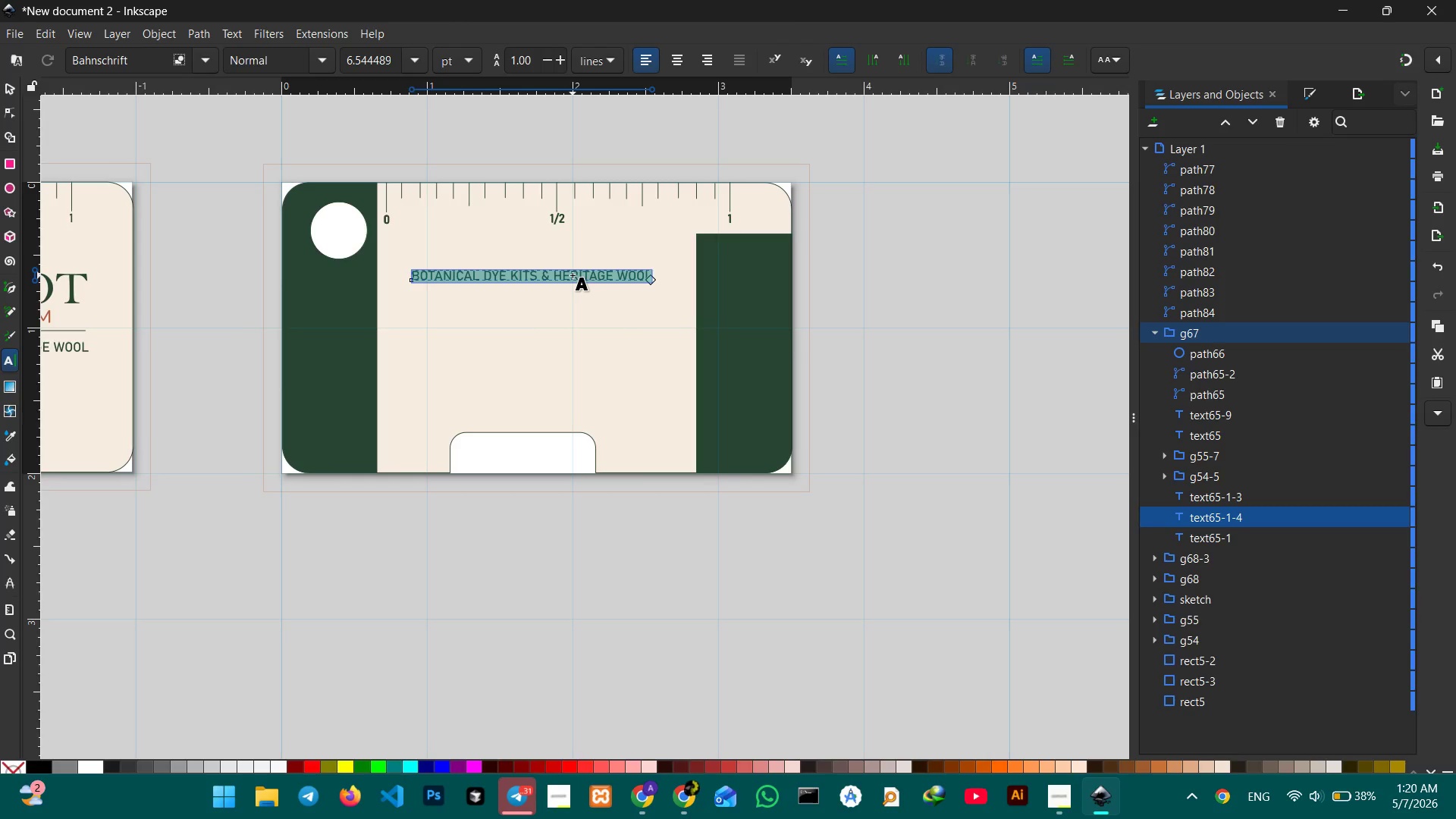 
type(w)
key(Backspace)
type(WPI REFERENCE CHART)
 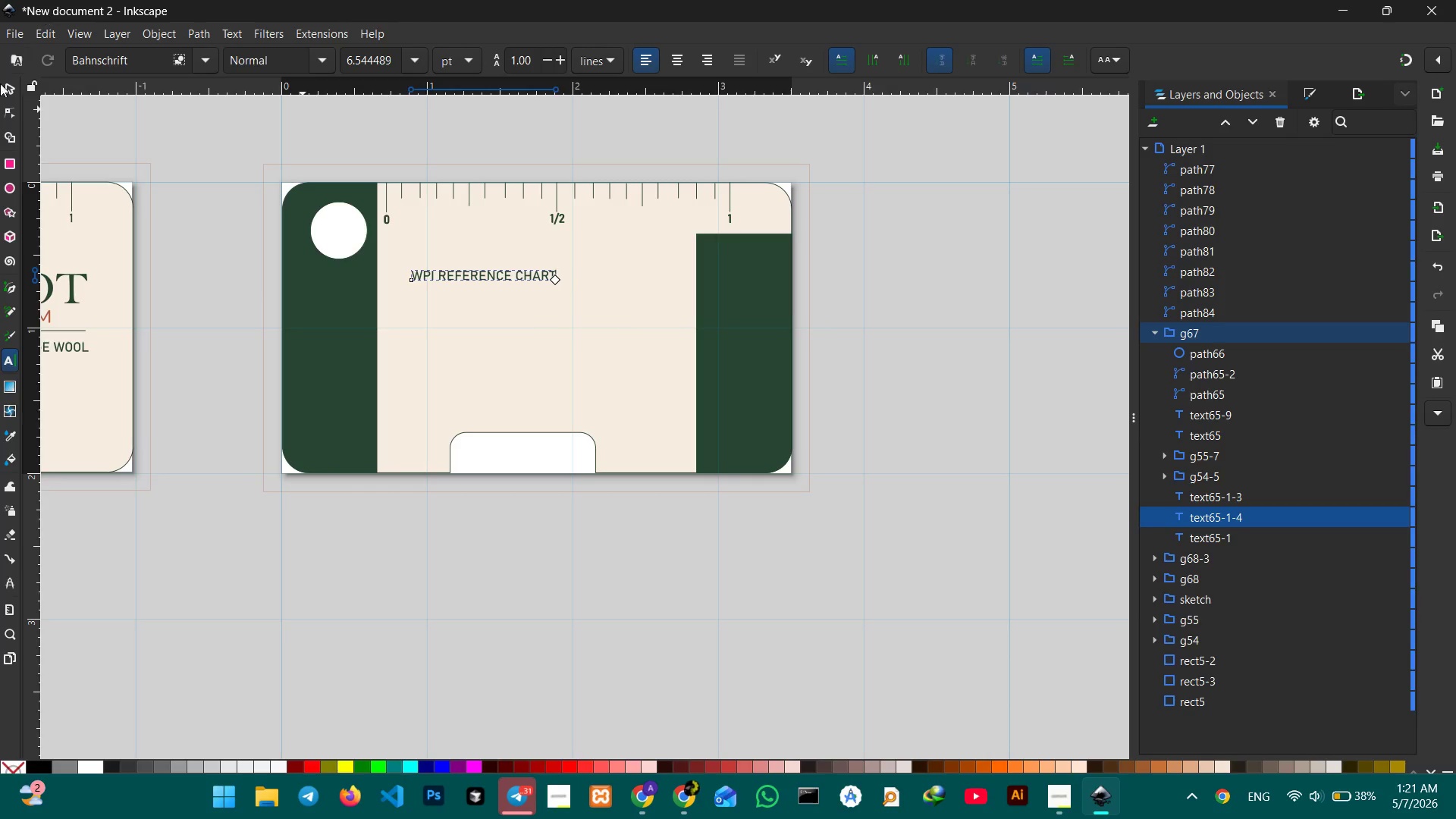 
left_click([11, 96])
 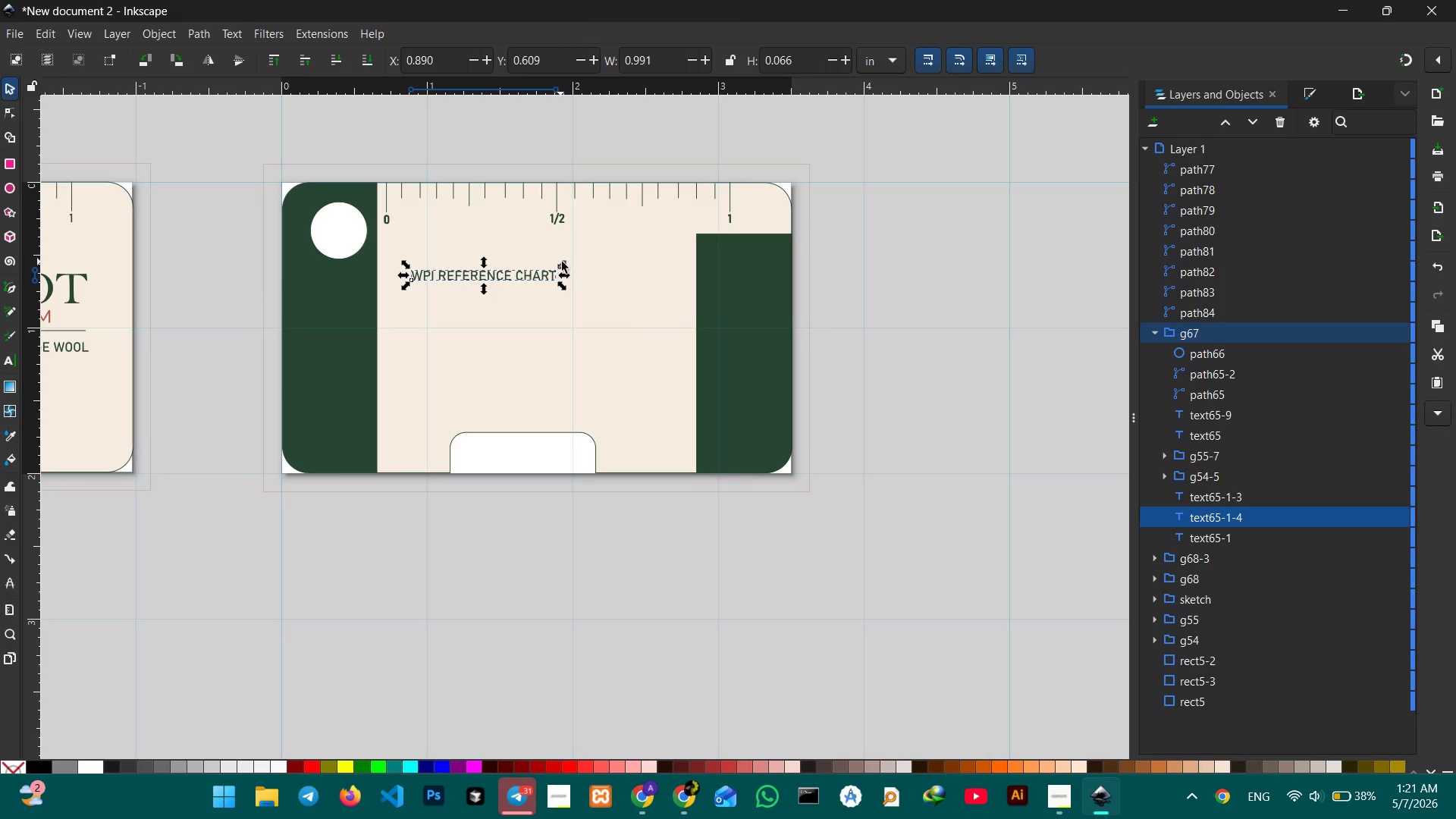 
hold_key(key=ControlLeft, duration=2.42)
left_click_drag(start_coordinate=[563, 262], to_coordinate=[653, 228])
 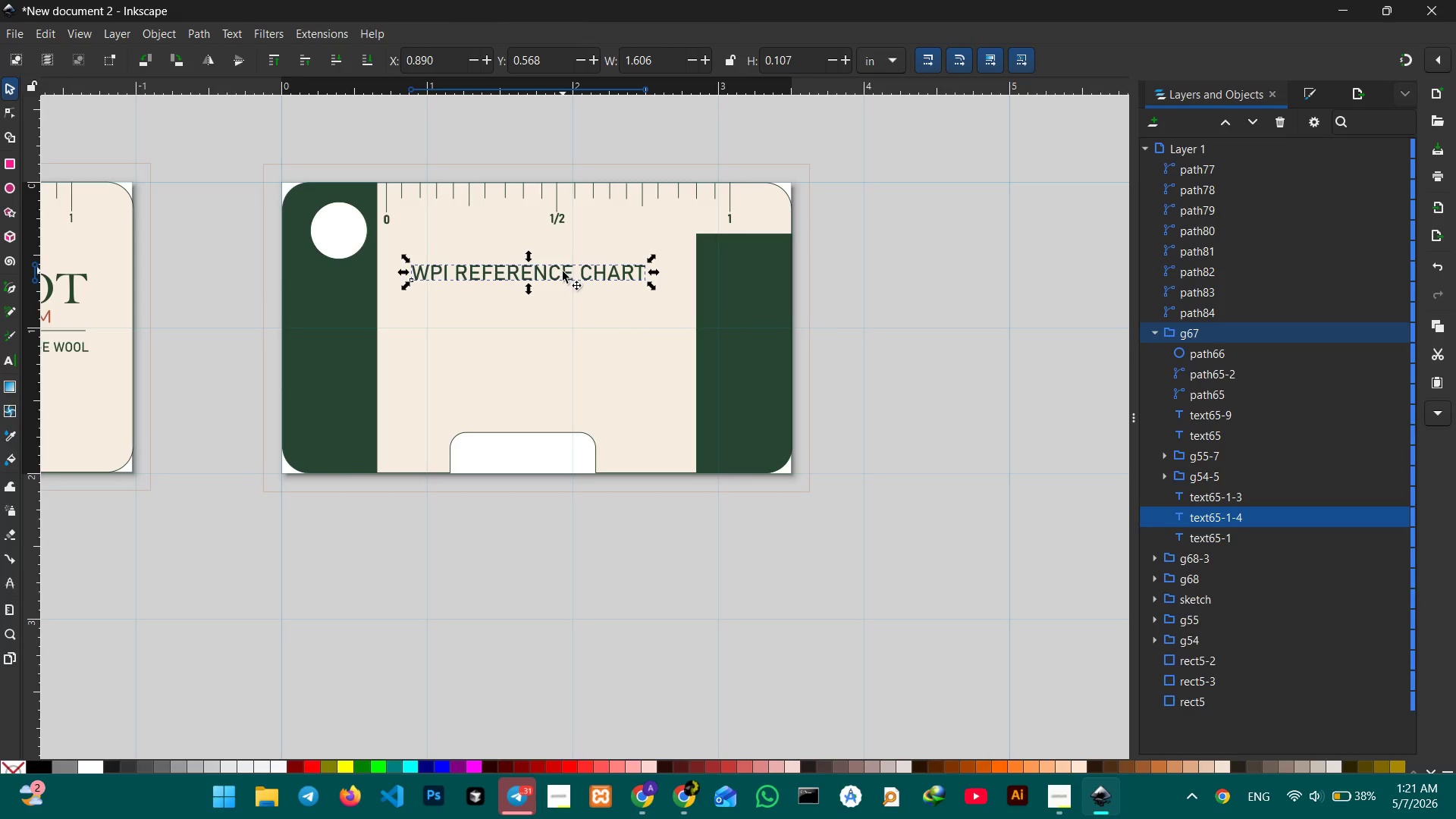 
left_click_drag(start_coordinate=[563, 273], to_coordinate=[578, 256])
 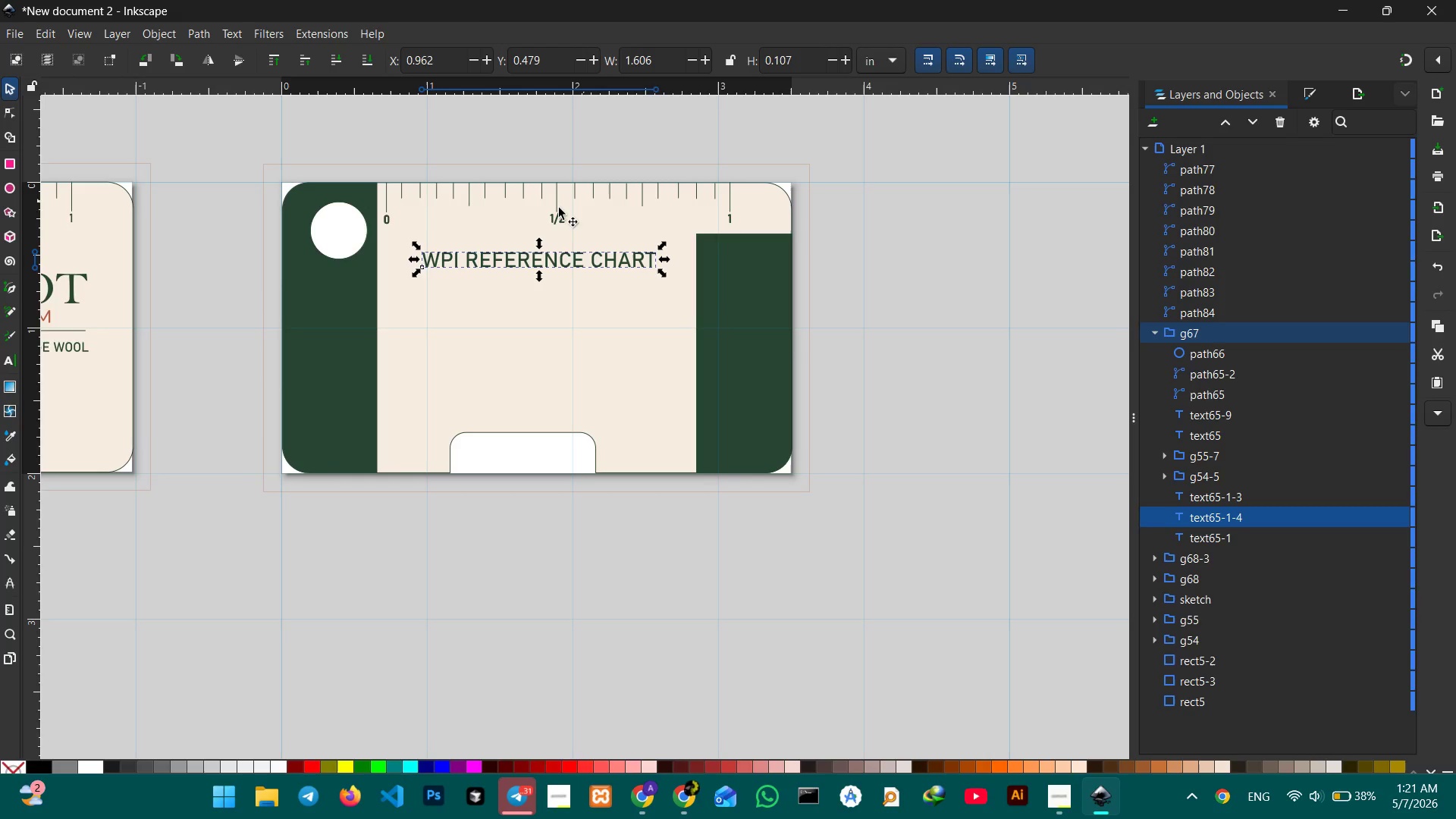 
scroll: coordinate [342, 228], scroll_direction: none, amount: 0.0
 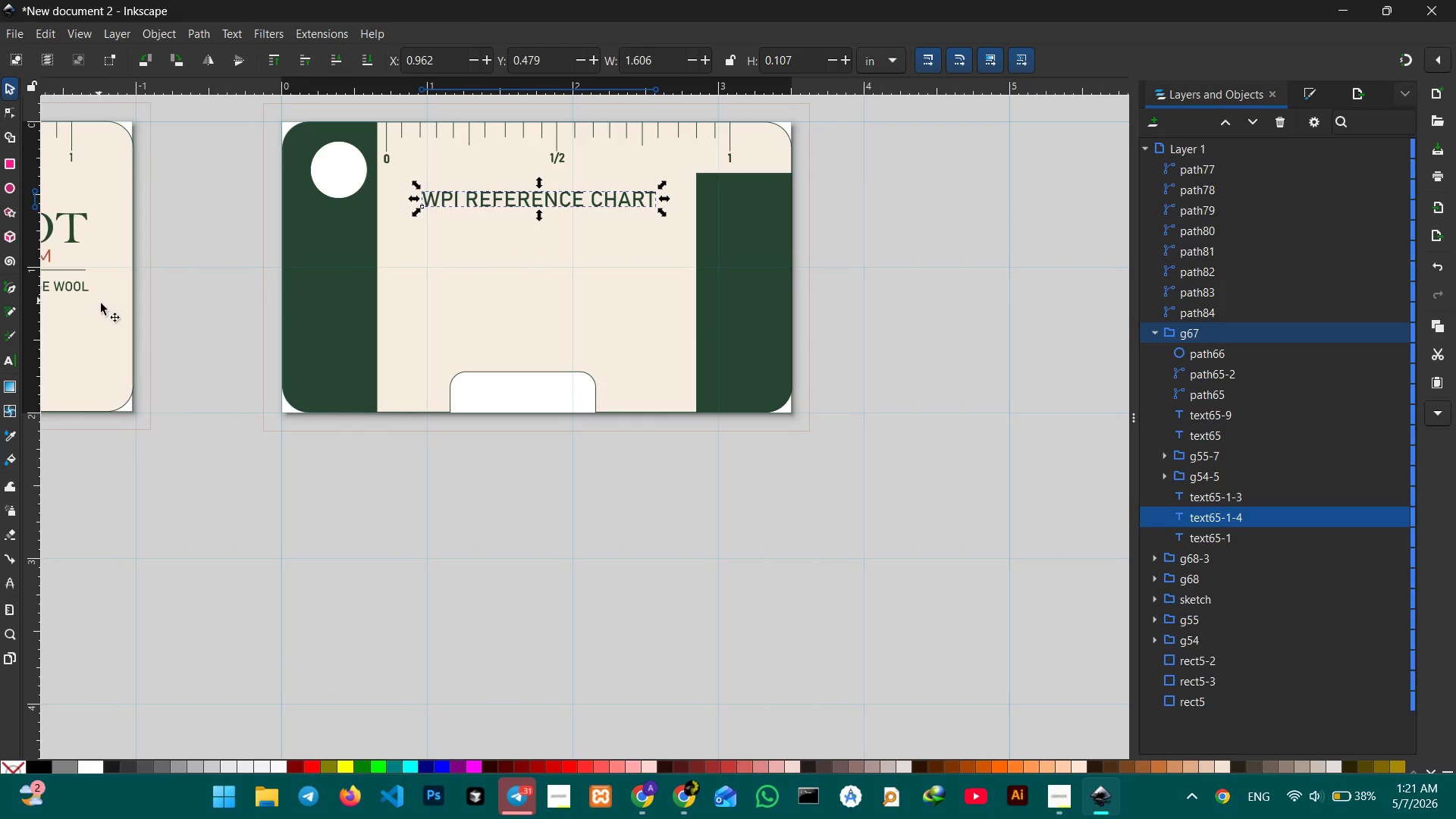 
scroll: coordinate [122, 320], scroll_direction: down, amount: 2.0
 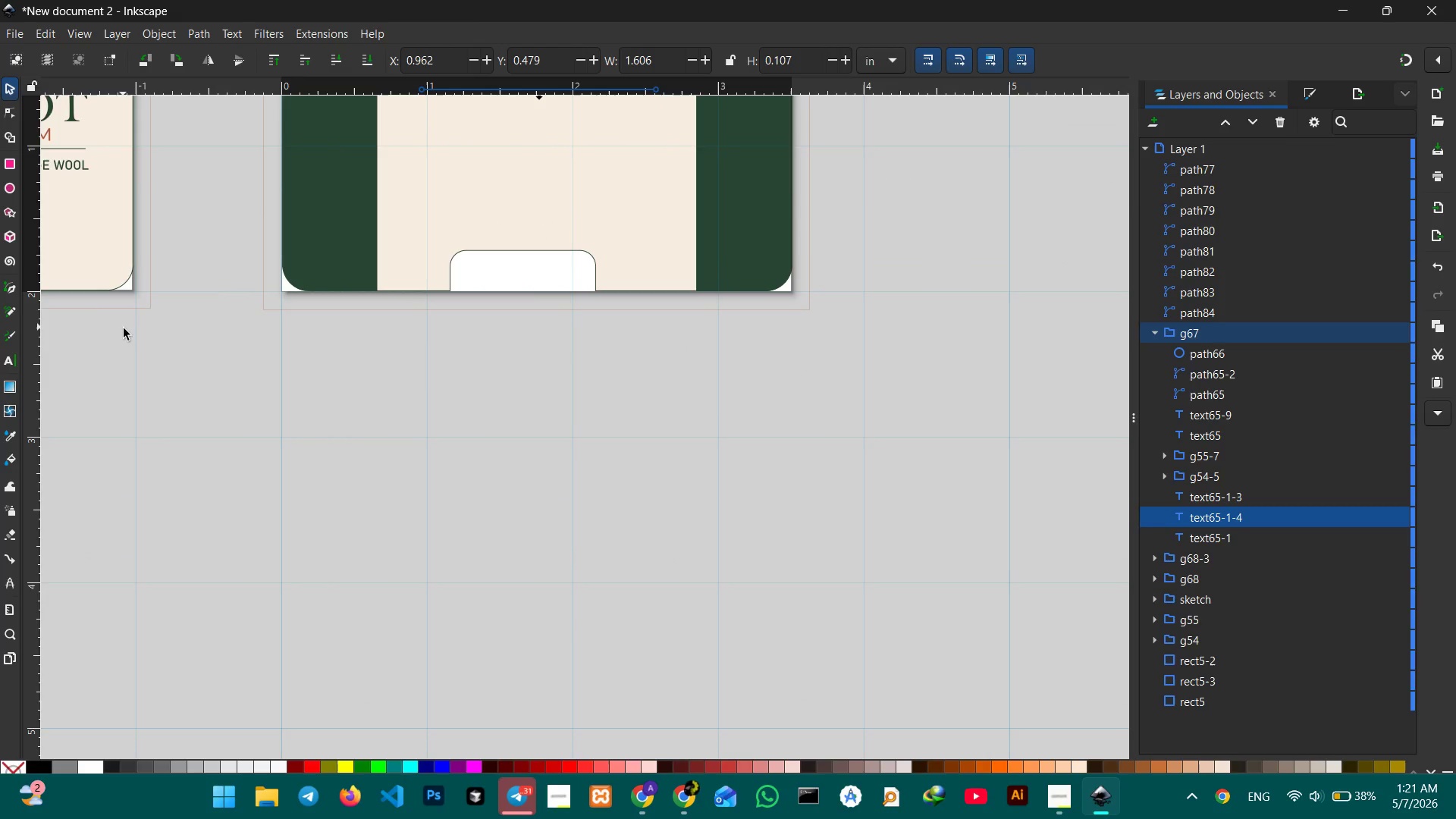 
hold_key(key=Space, duration=0.73)
 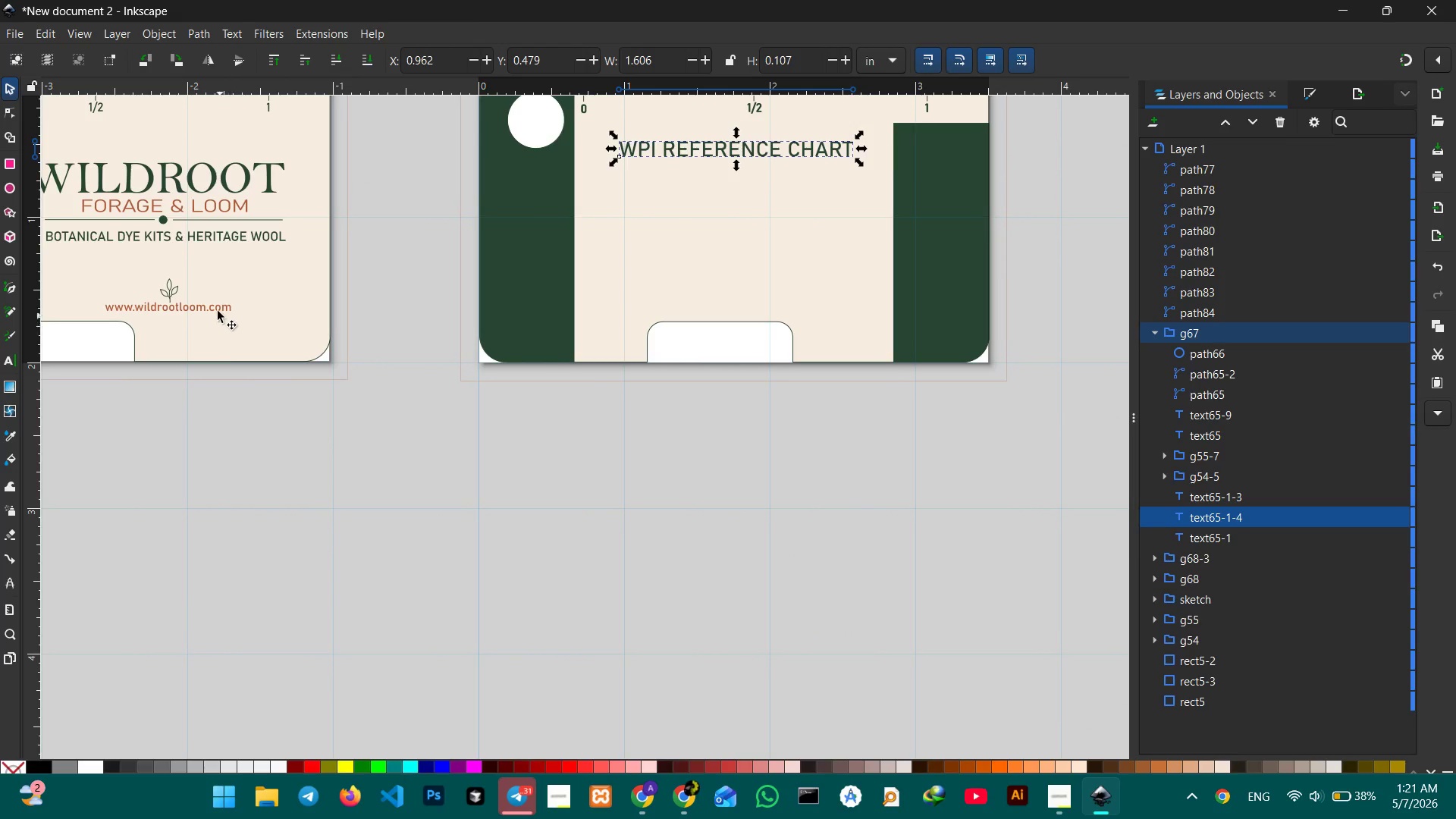 
left_click_drag(start_coordinate=[124, 332], to_coordinate=[321, 406])
 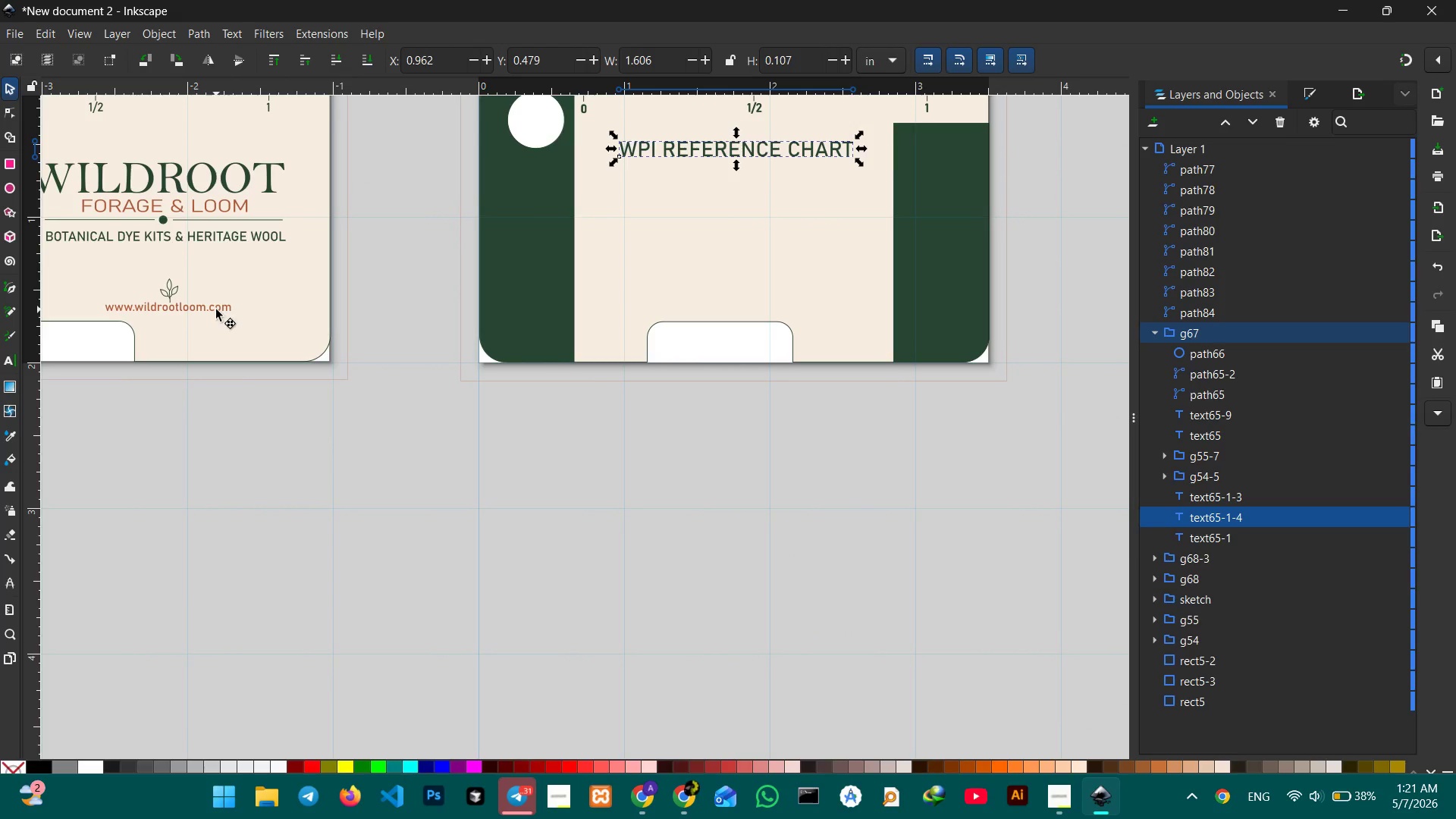 
double_click([216, 309])
 